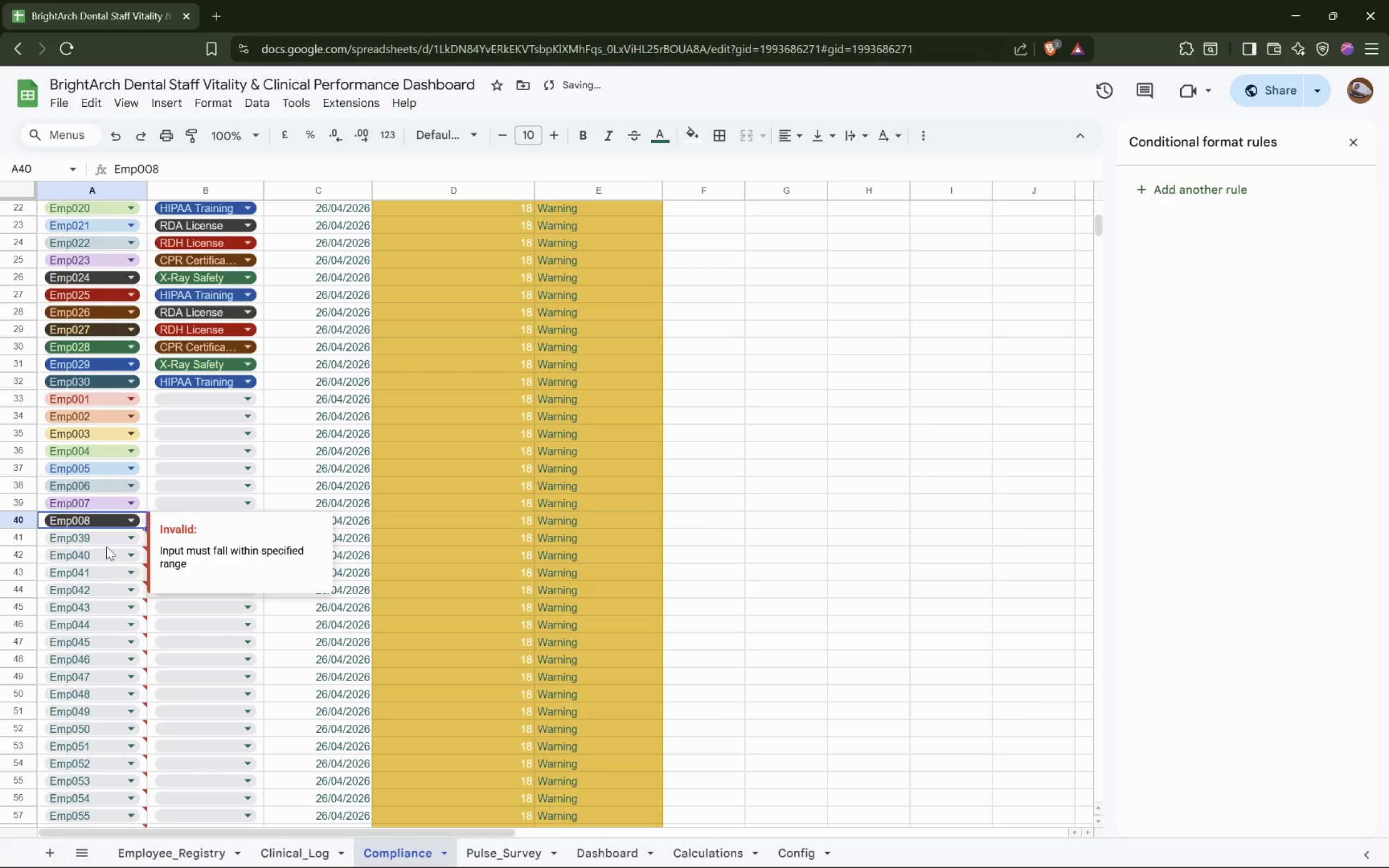 
left_click([109, 540])
 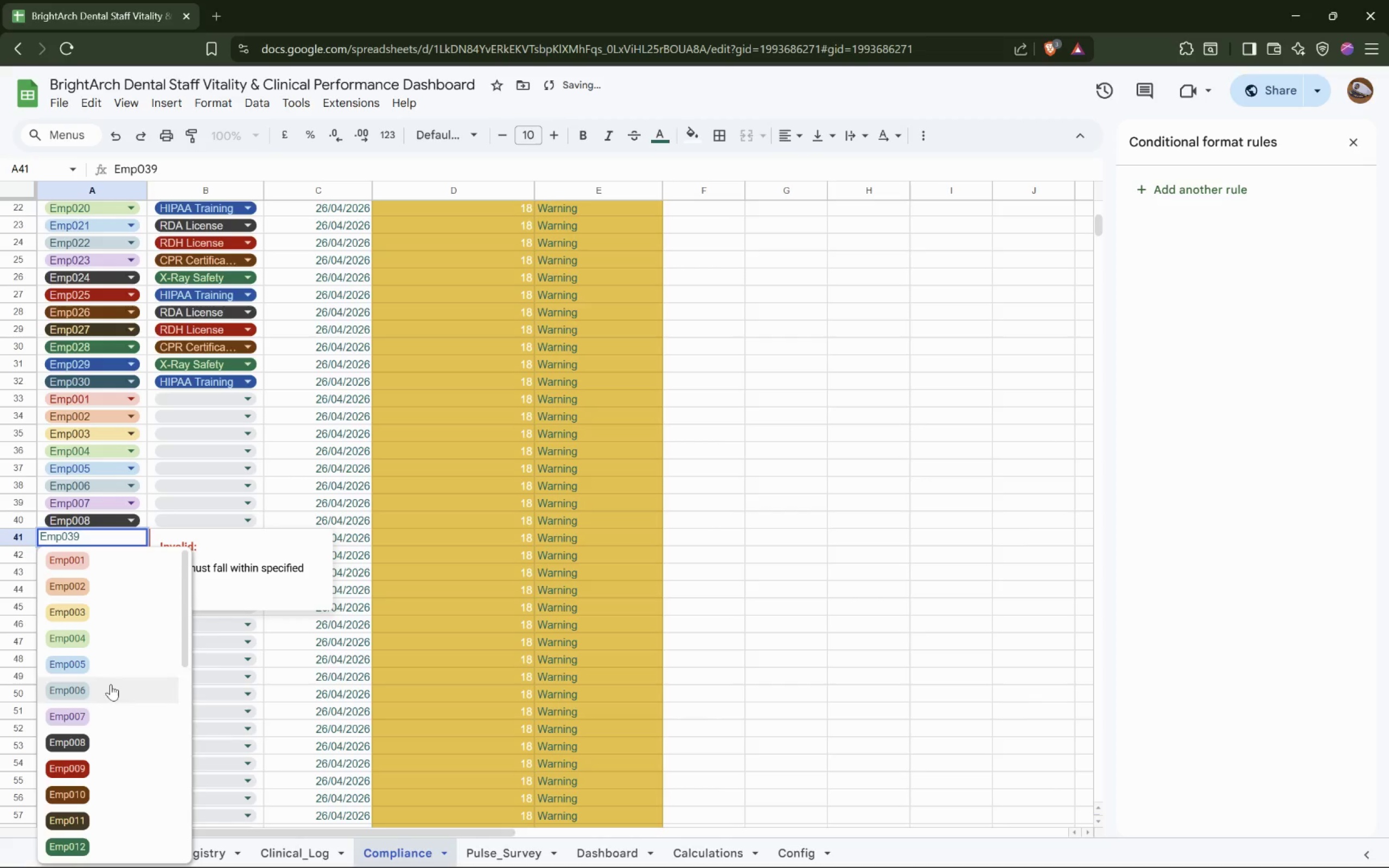 
left_click([120, 765])
 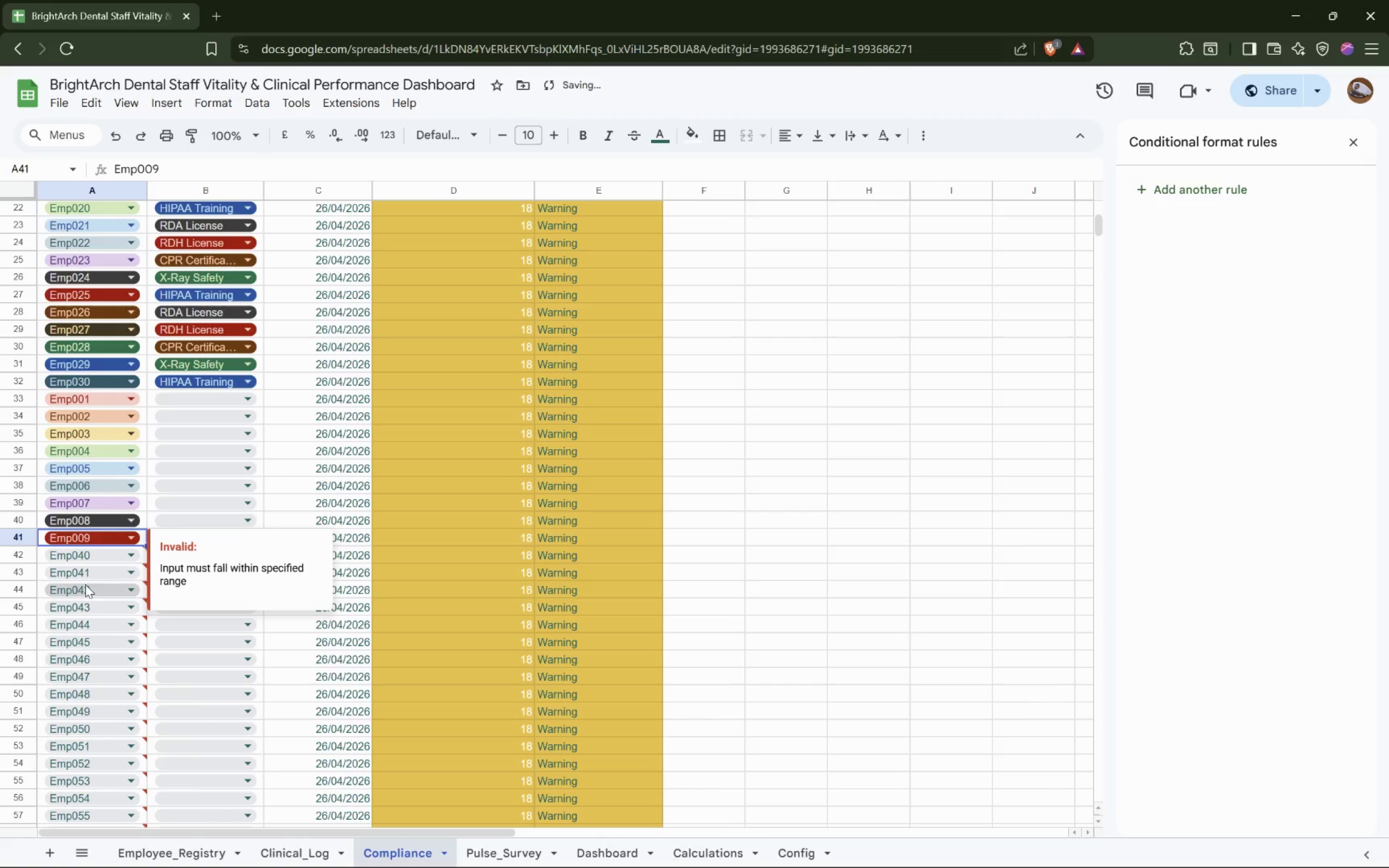 
left_click([92, 553])
 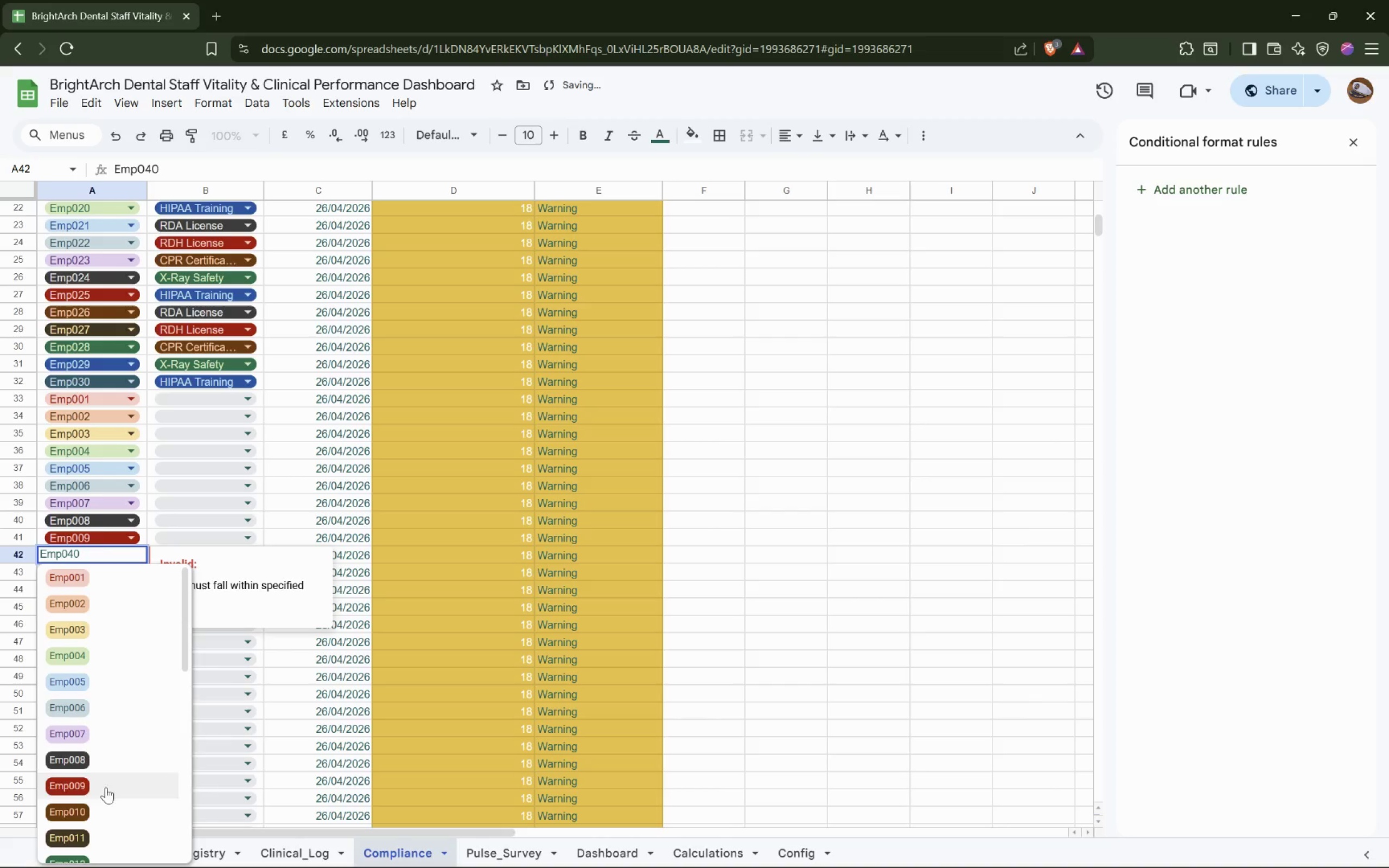 
left_click([98, 805])
 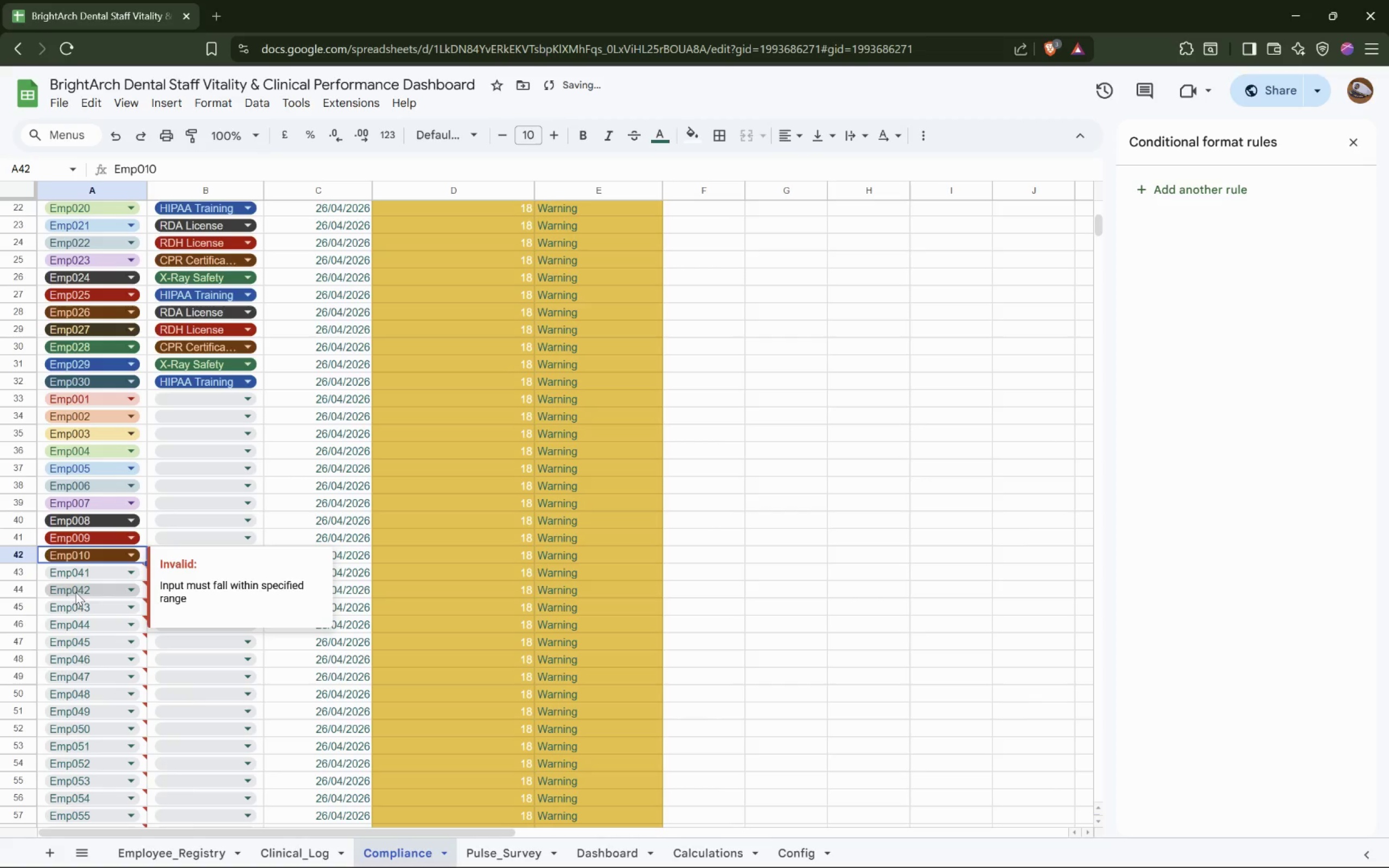 
left_click([79, 575])
 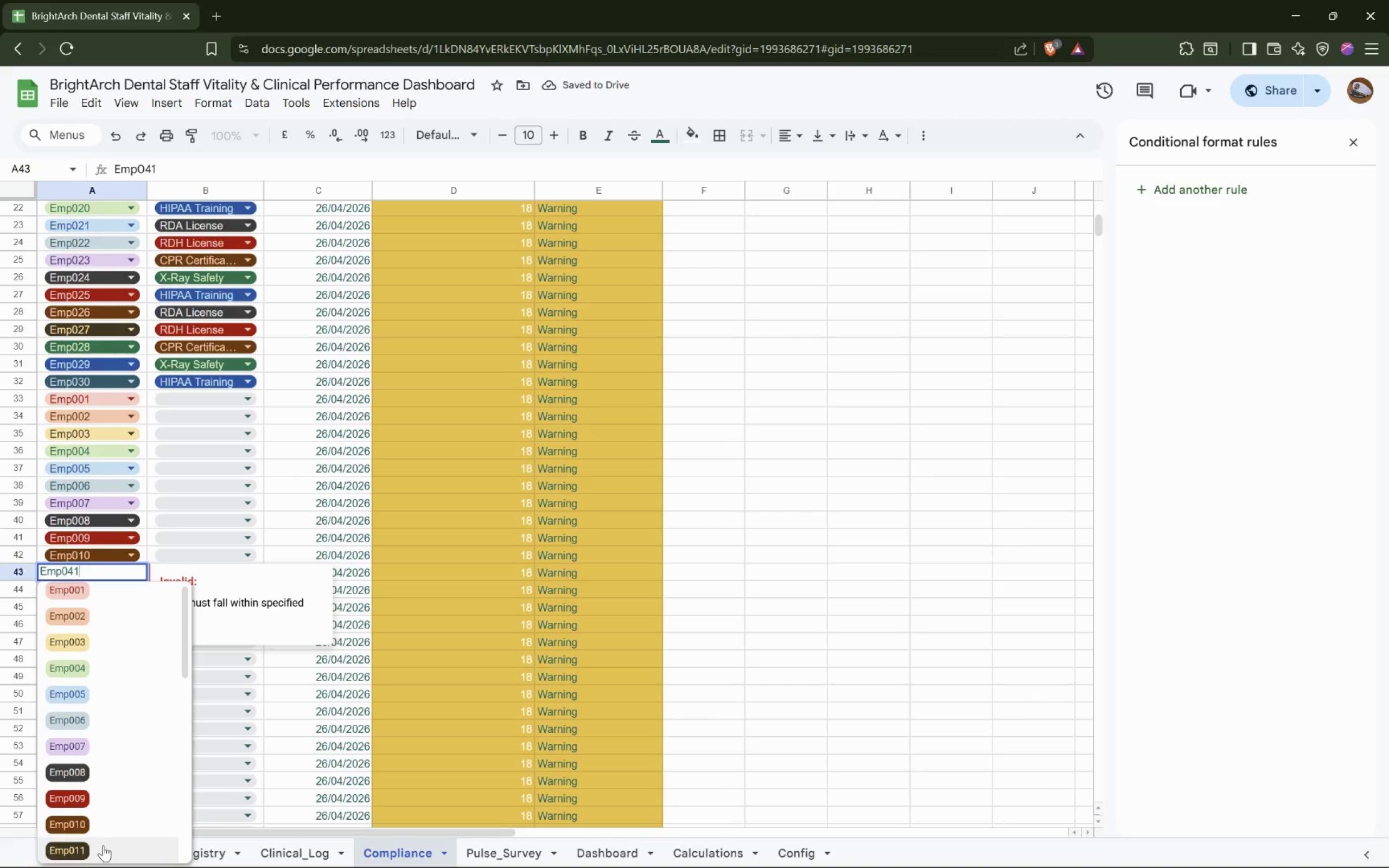 
scroll: coordinate [108, 621], scroll_direction: down, amount: 3.0
 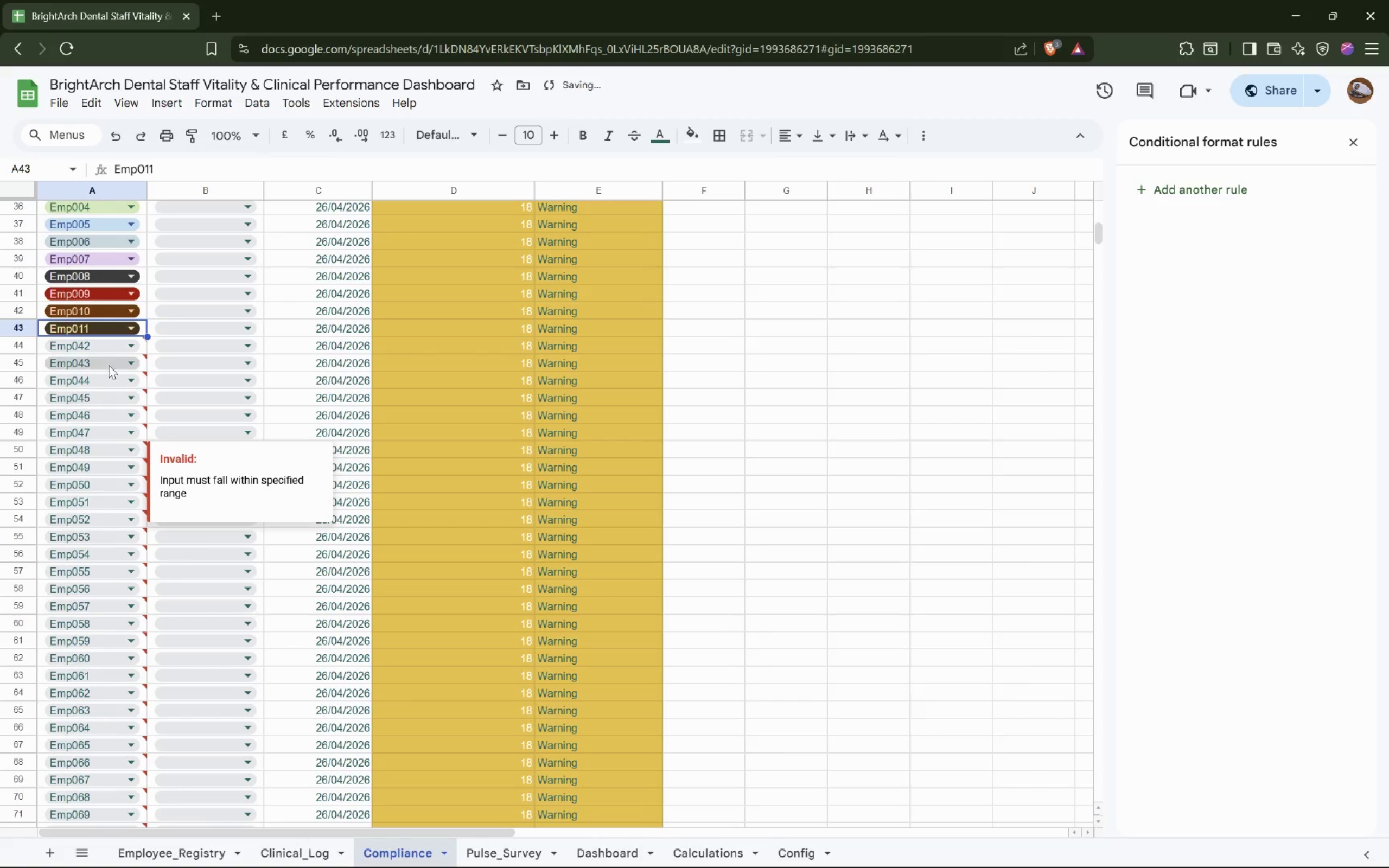 
left_click([115, 340])
 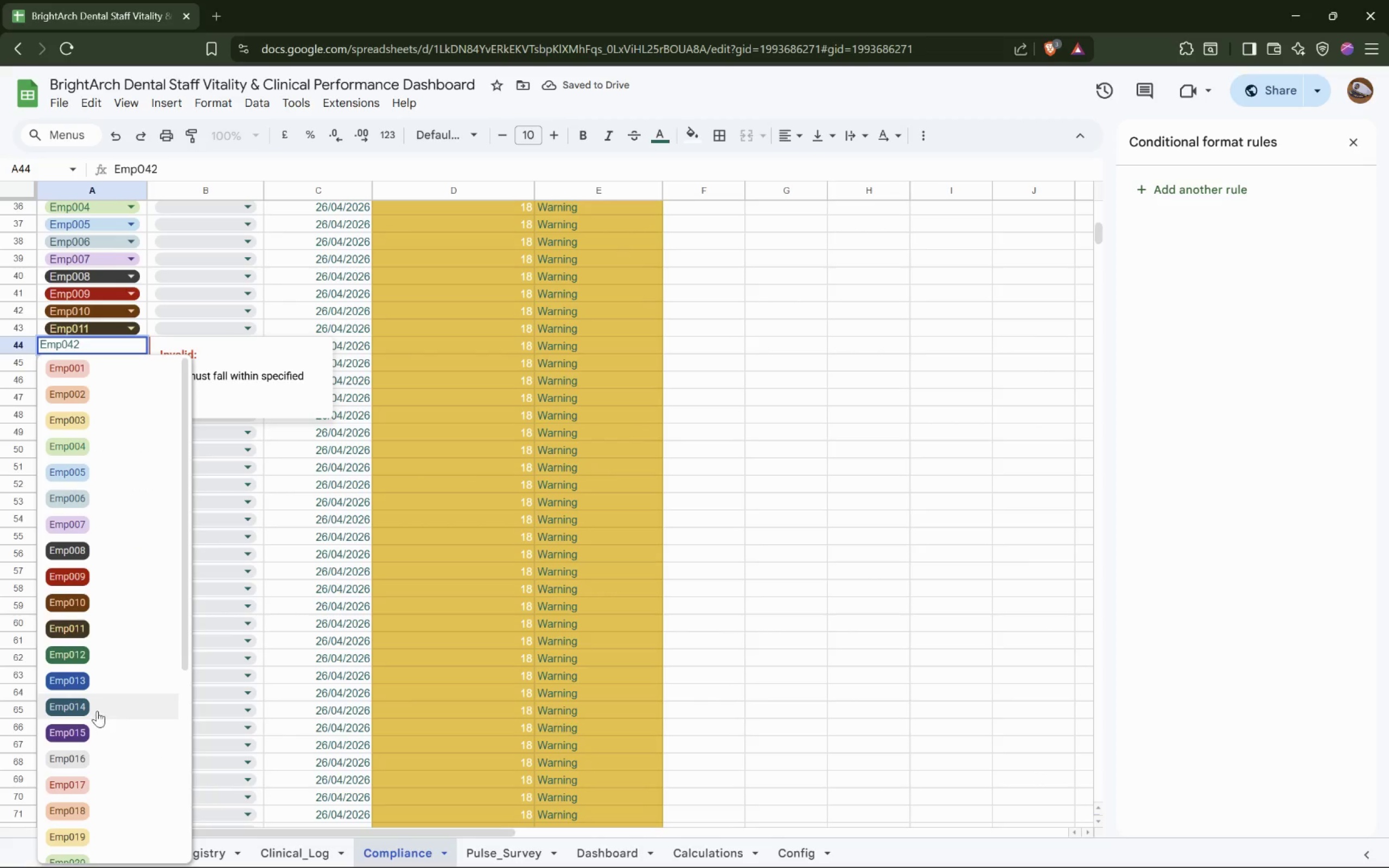 
left_click([89, 653])
 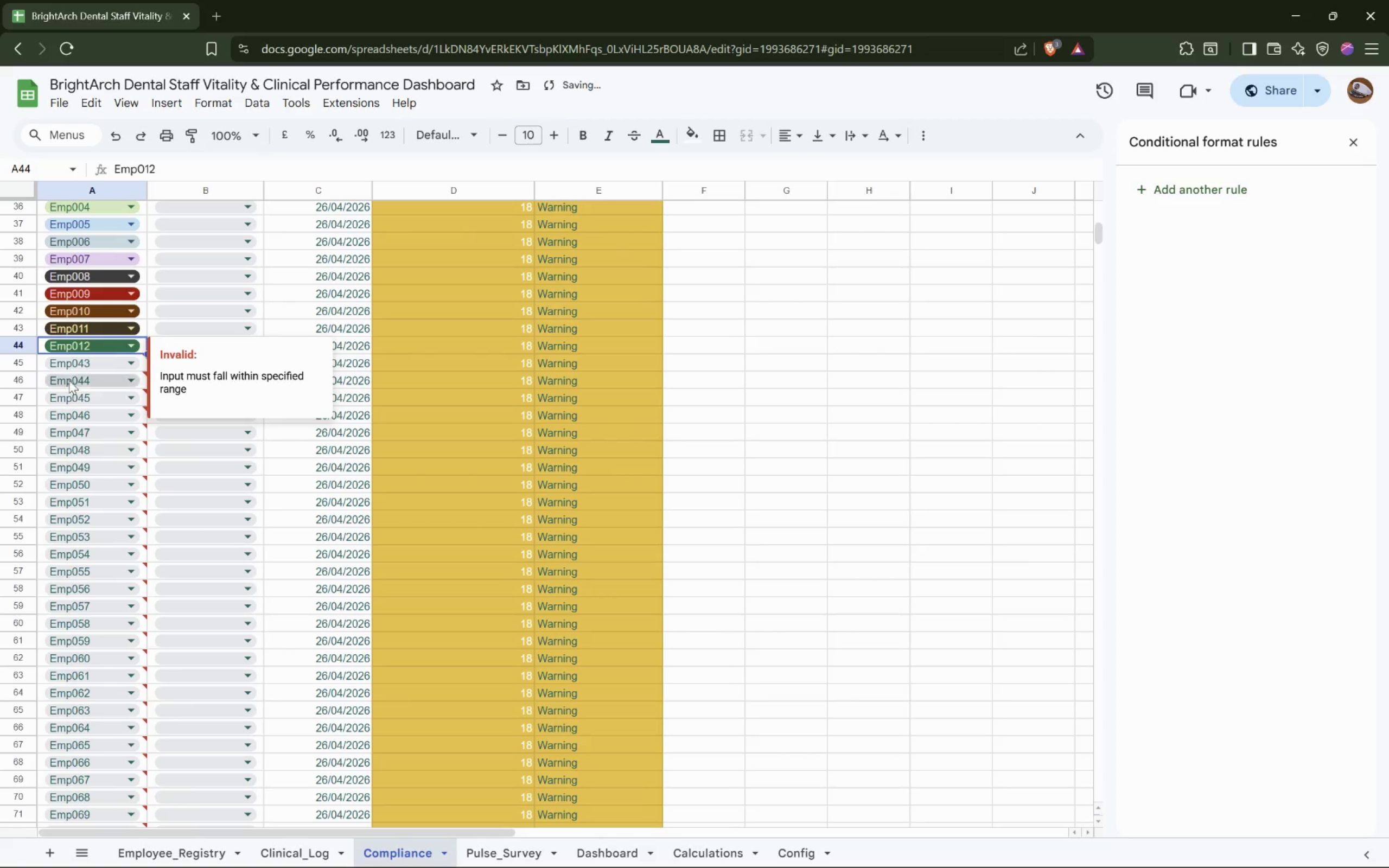 
left_click([77, 365])
 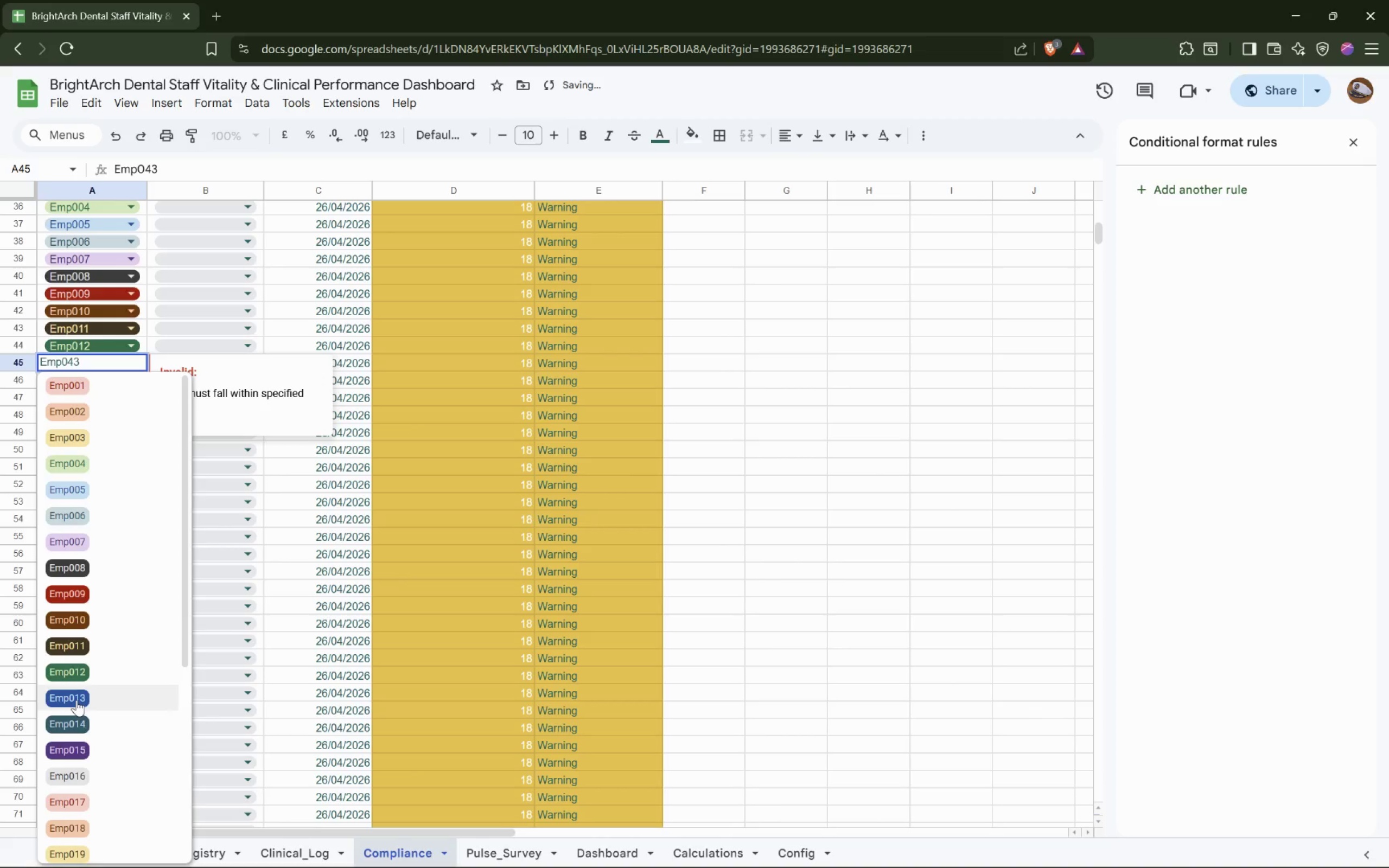 
left_click([90, 700])
 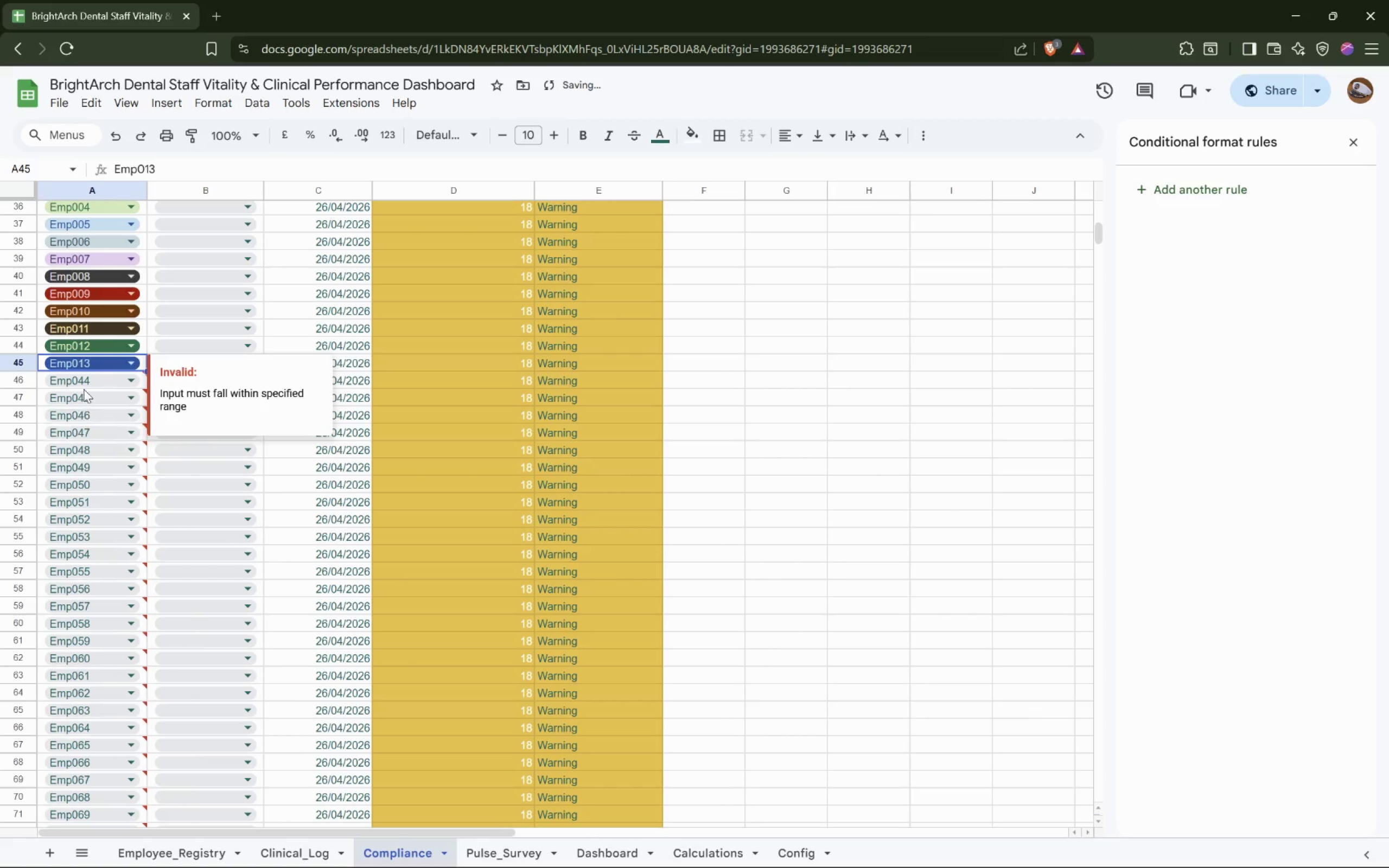 
left_click([87, 384])
 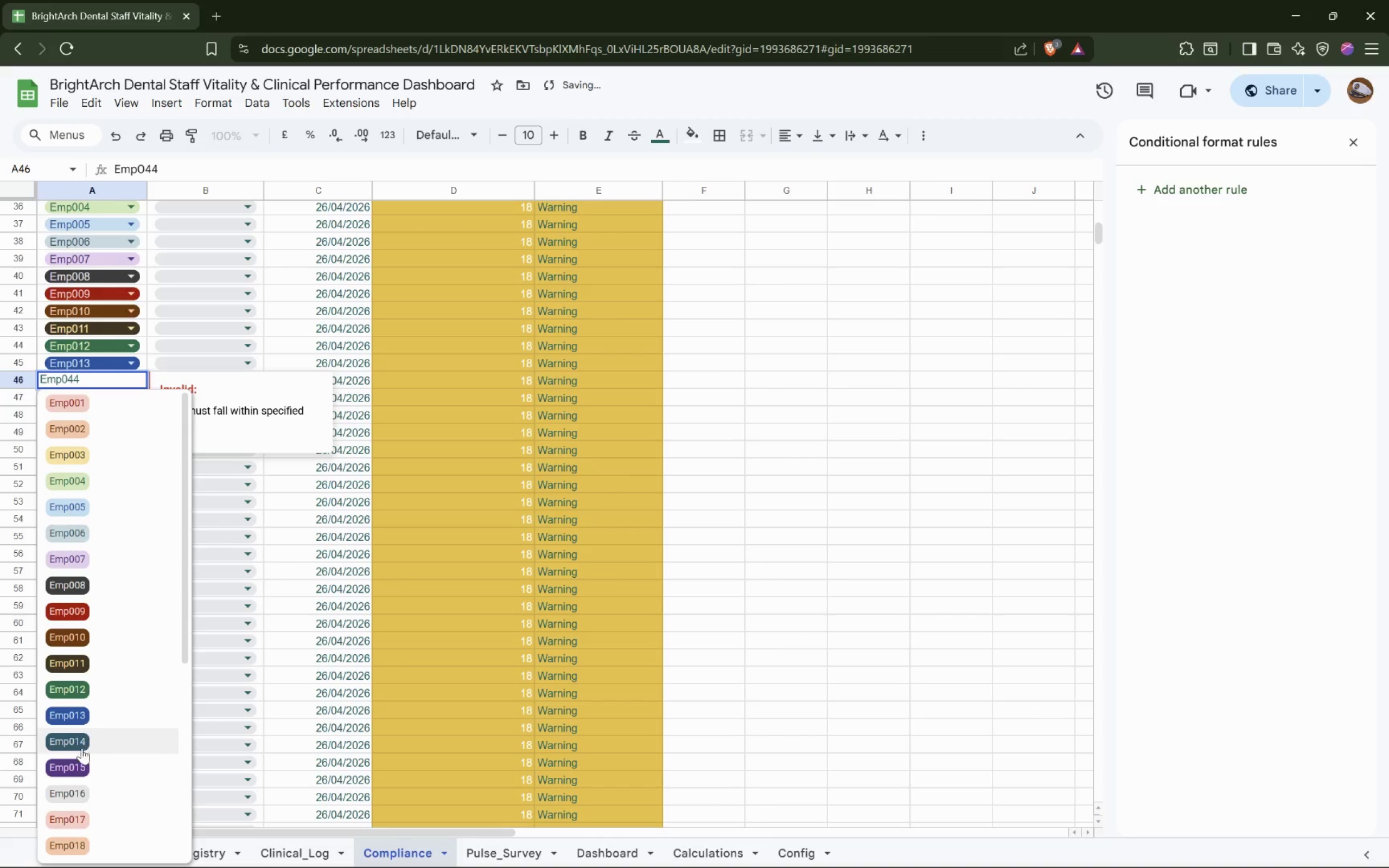 
left_click([87, 734])
 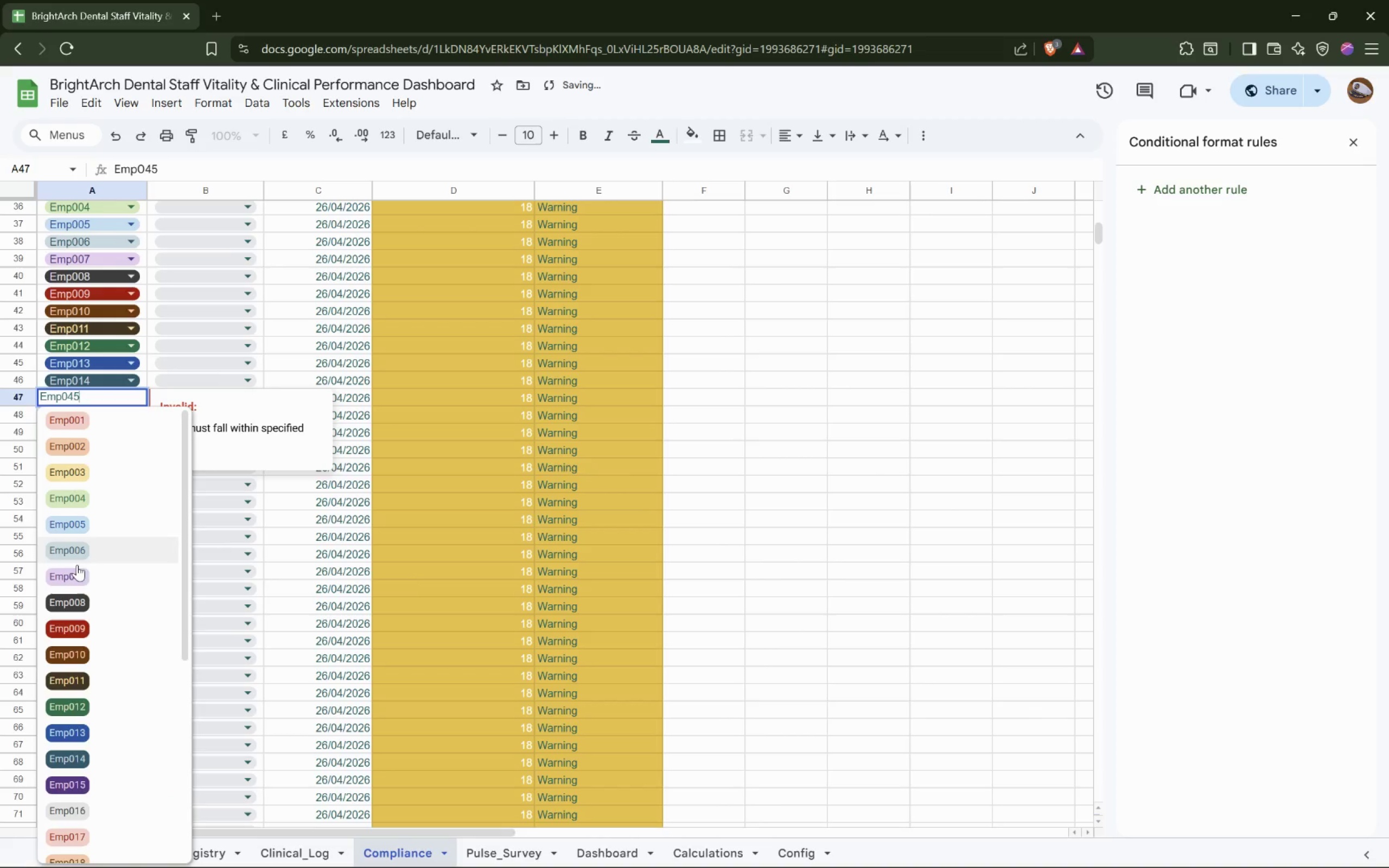 
left_click([74, 781])
 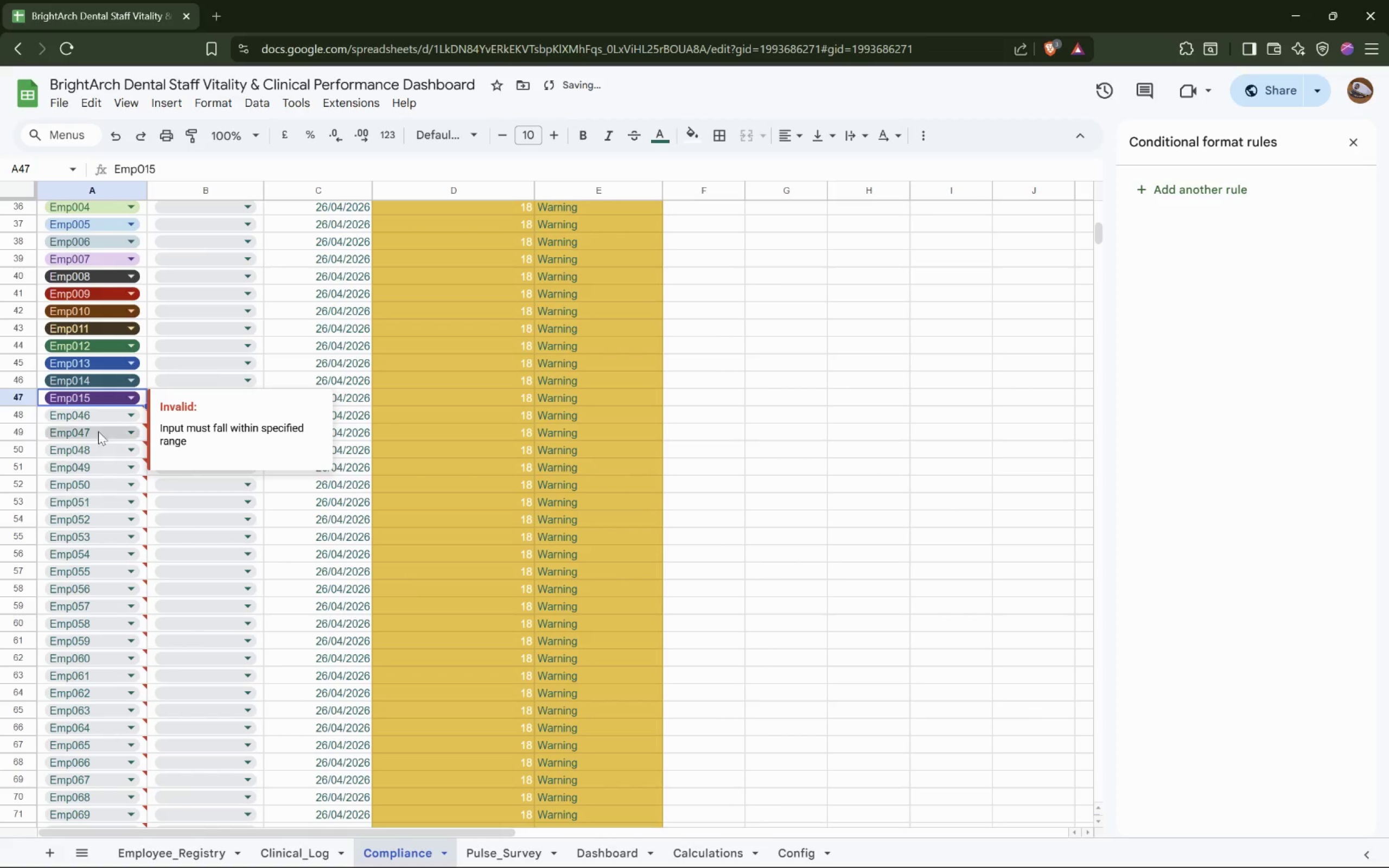 
left_click([104, 417])
 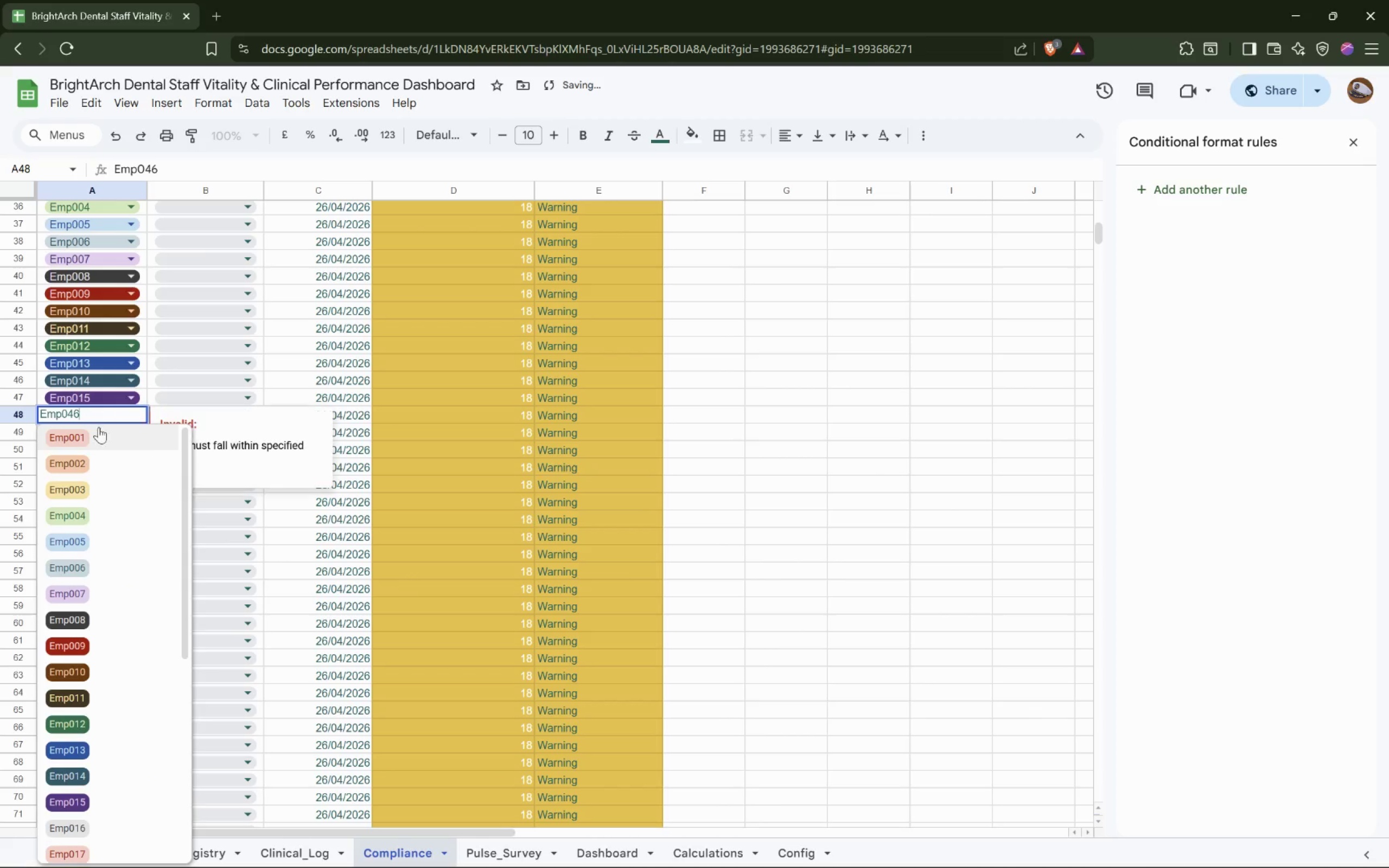 
scroll: coordinate [90, 450], scroll_direction: down, amount: 8.0
 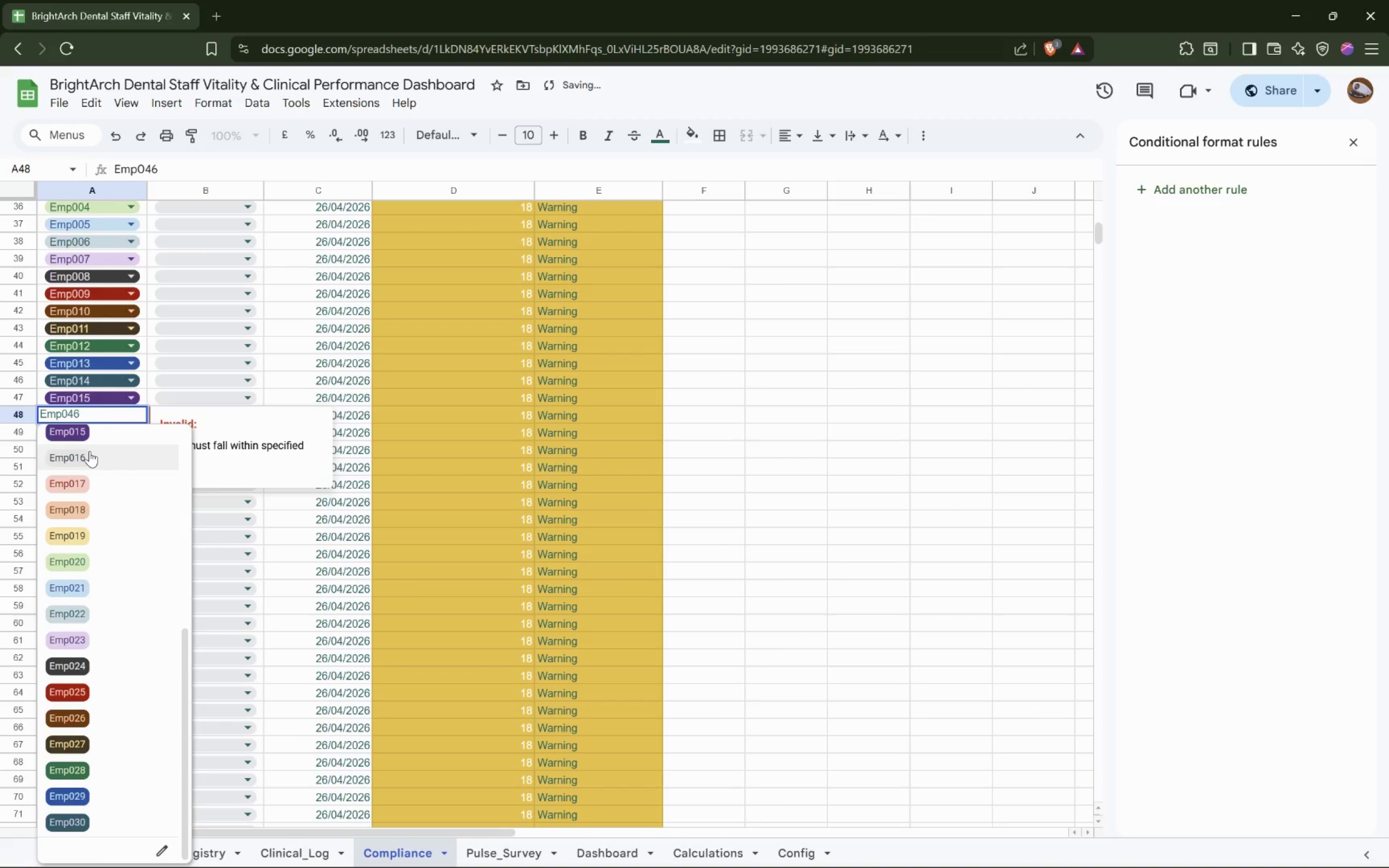 
left_click([90, 451])
 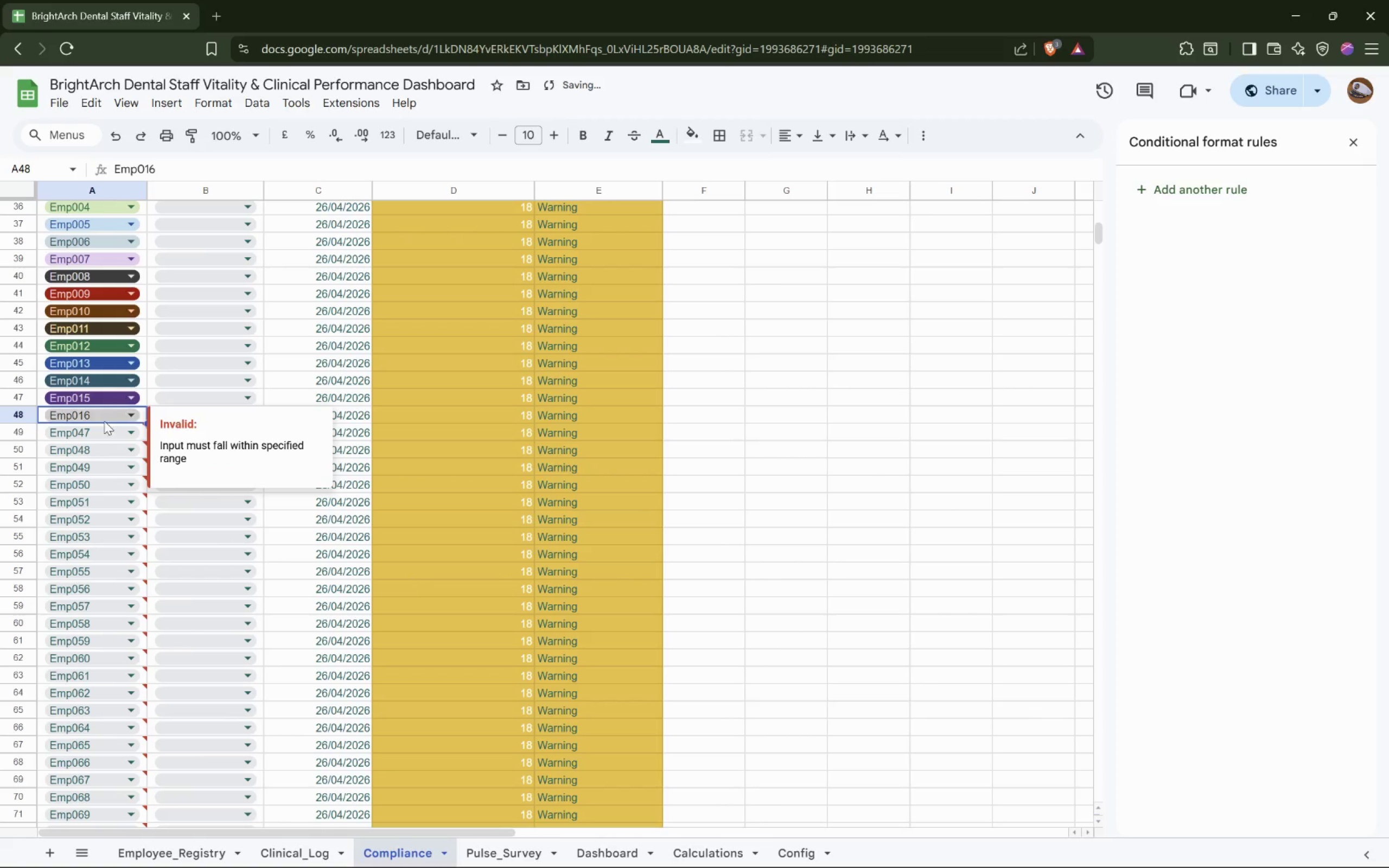 
left_click([101, 436])
 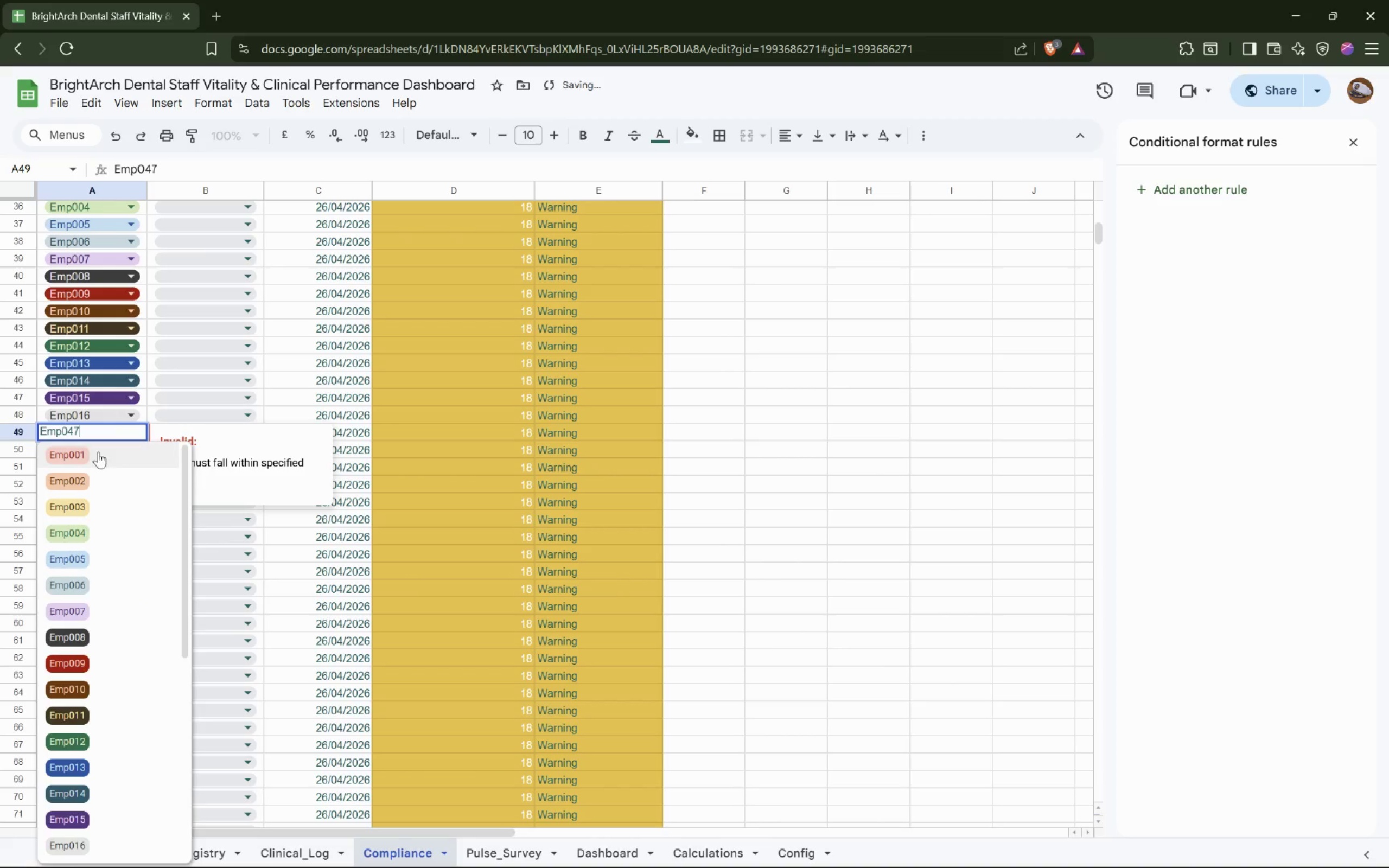 
scroll: coordinate [109, 527], scroll_direction: down, amount: 8.0
 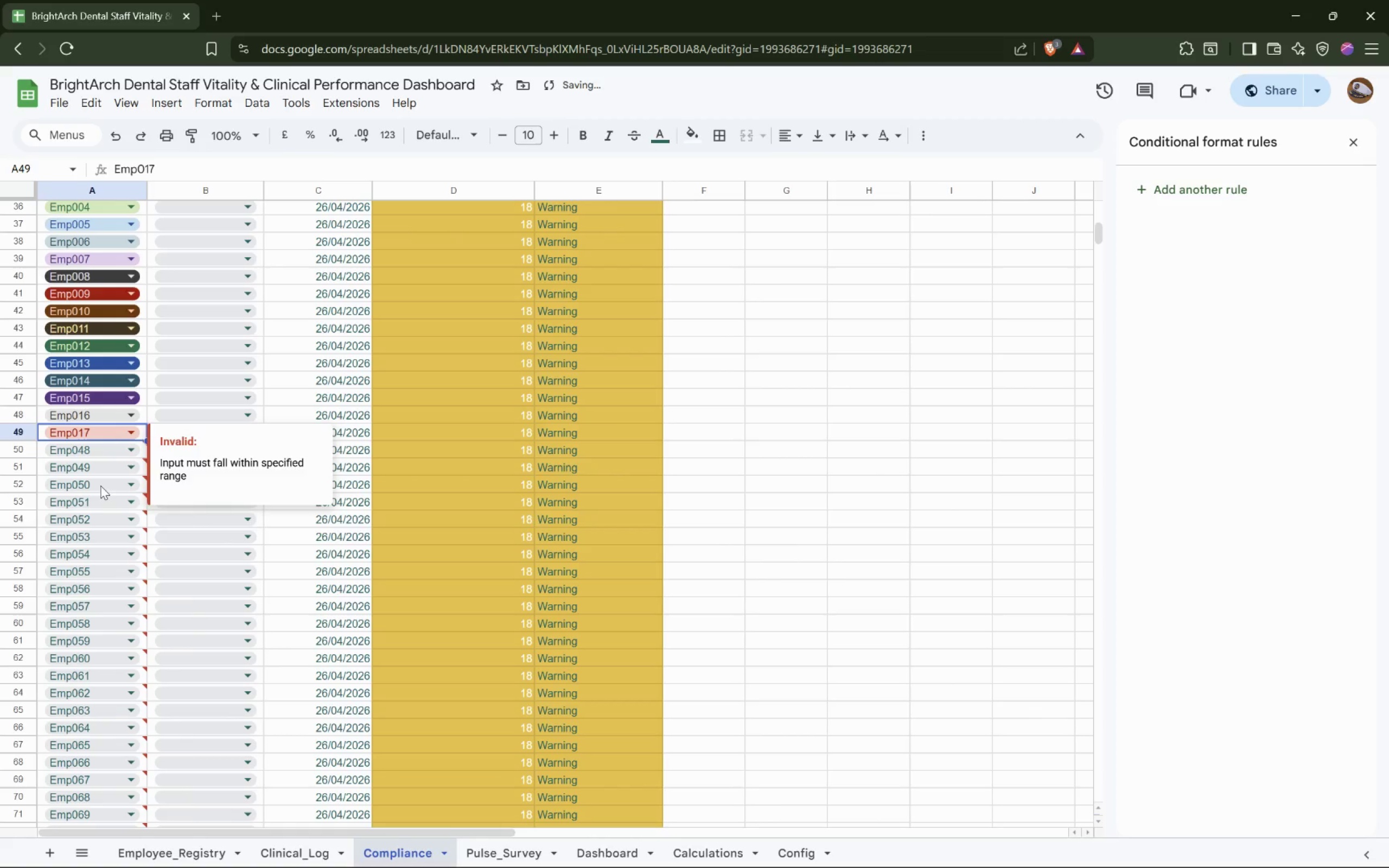 
left_click([109, 453])
 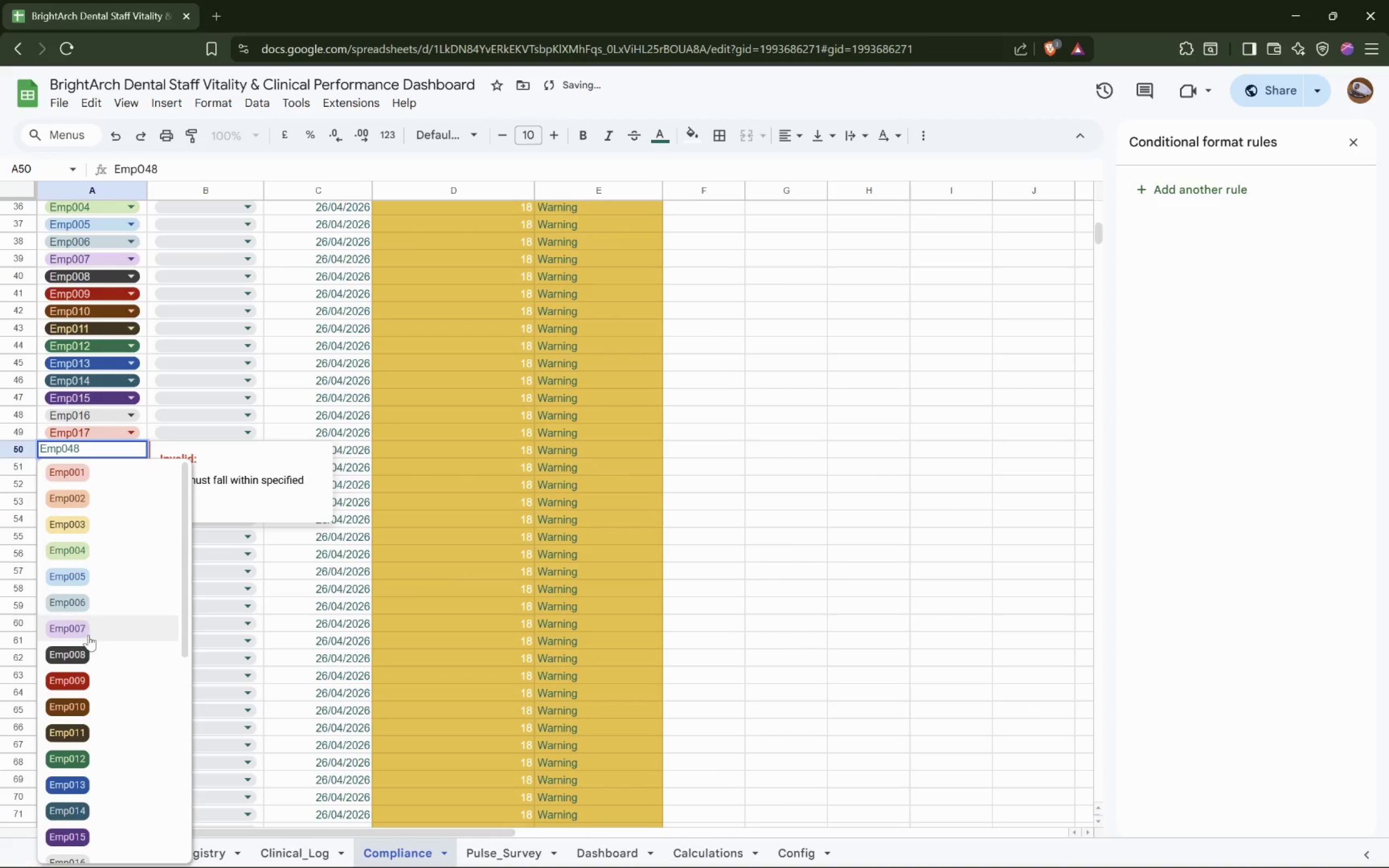 
scroll: coordinate [93, 648], scroll_direction: down, amount: 8.0
 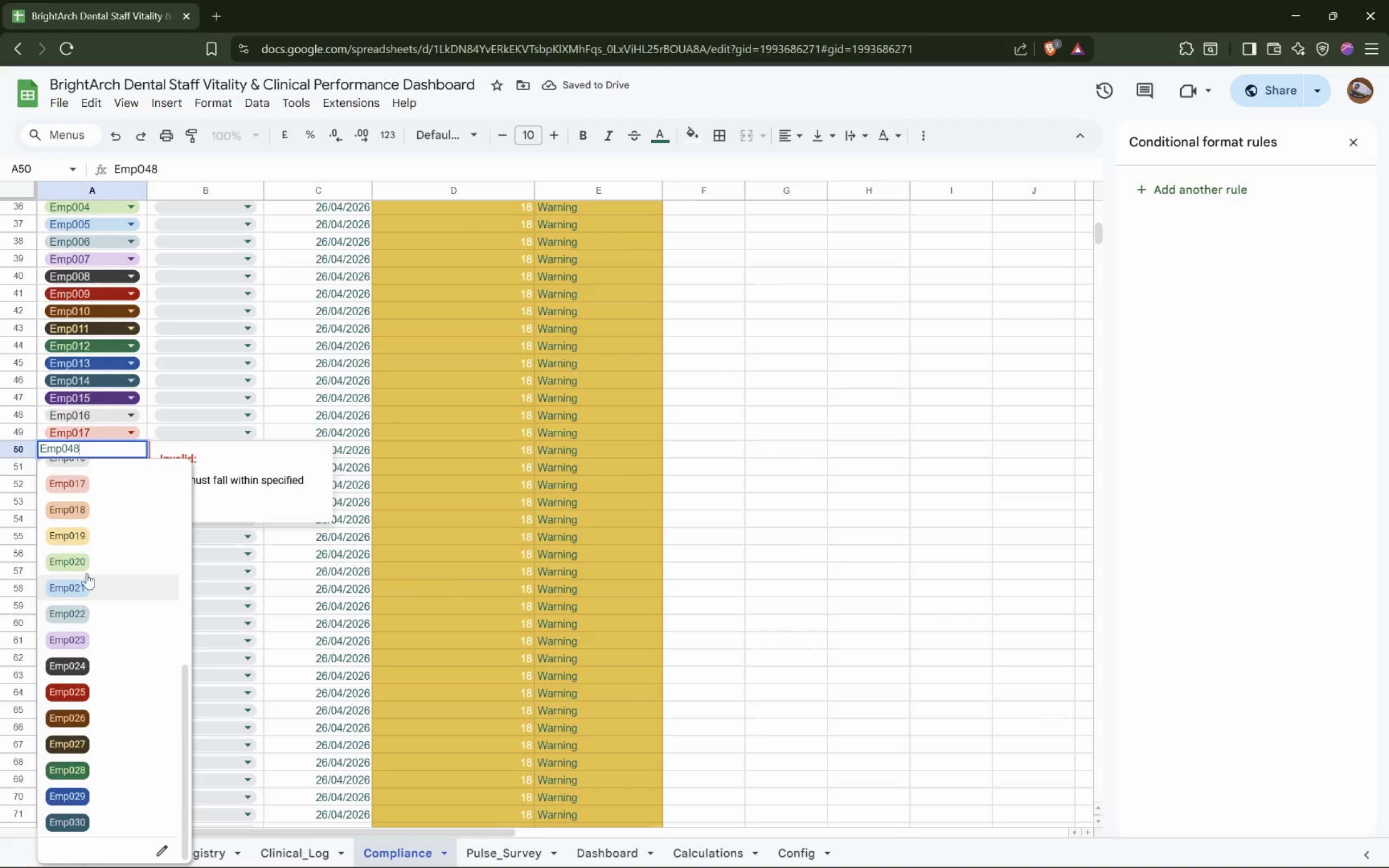 
left_click([92, 491])
 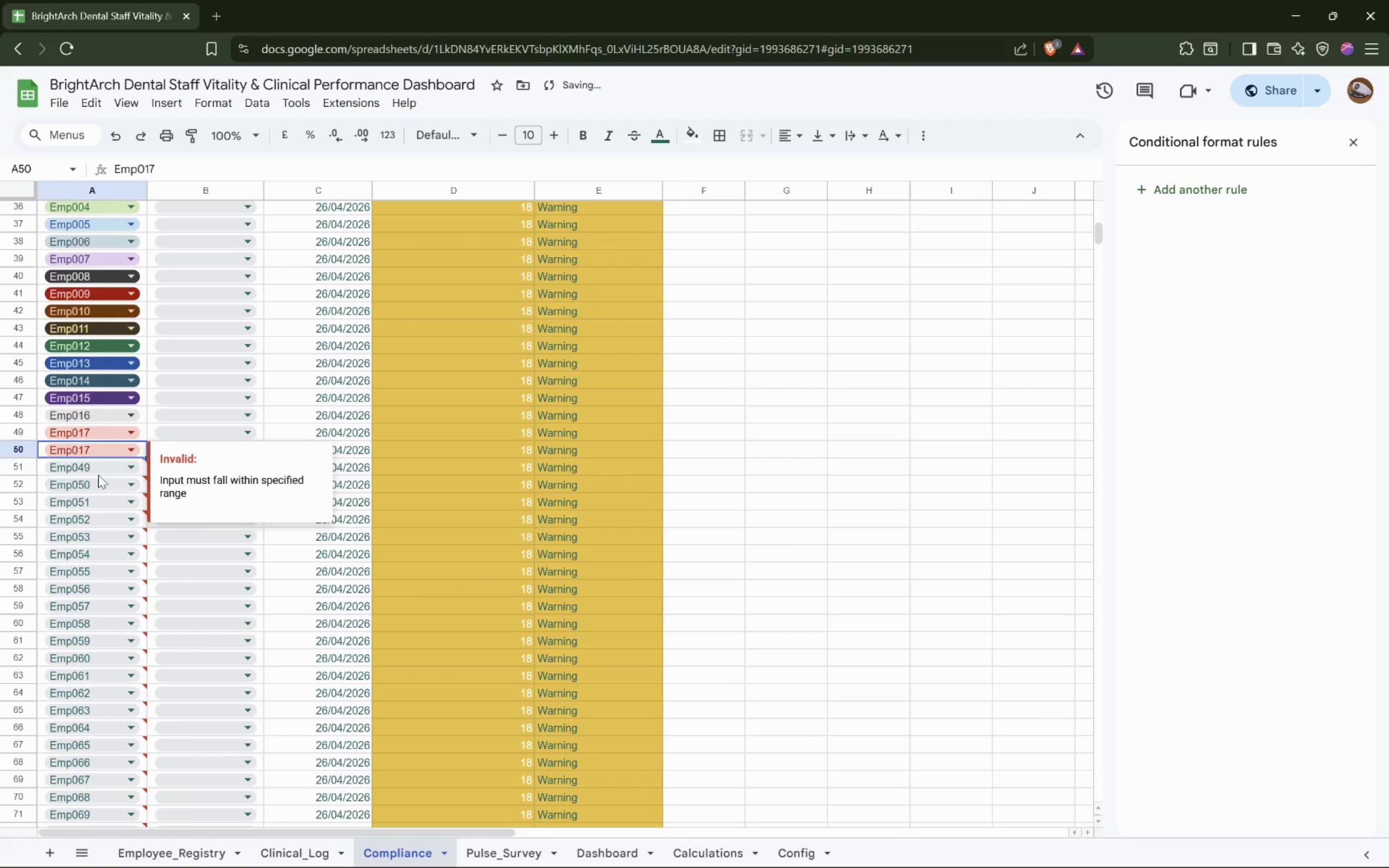 
left_click([99, 469])
 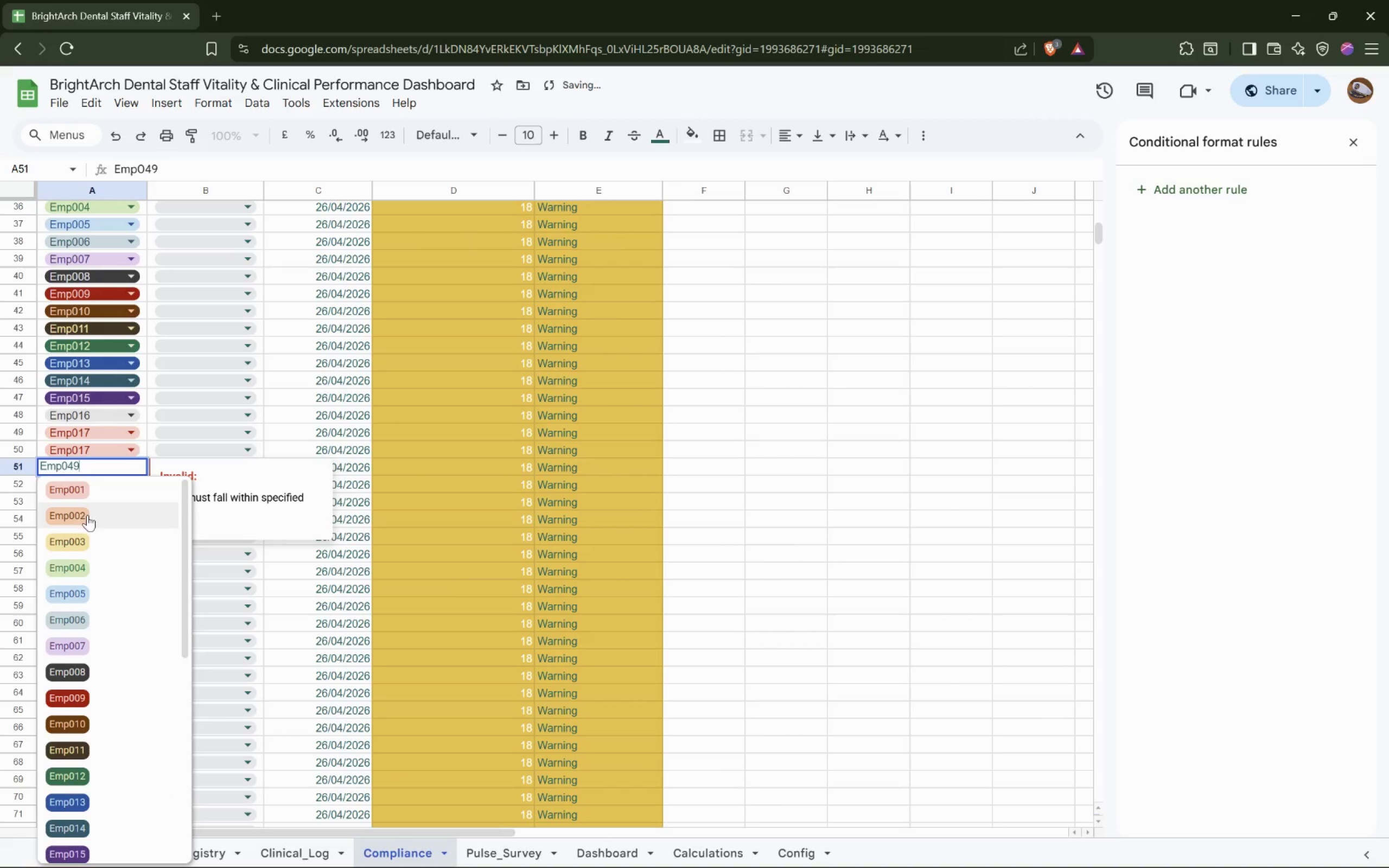 
scroll: coordinate [91, 596], scroll_direction: down, amount: 9.0
 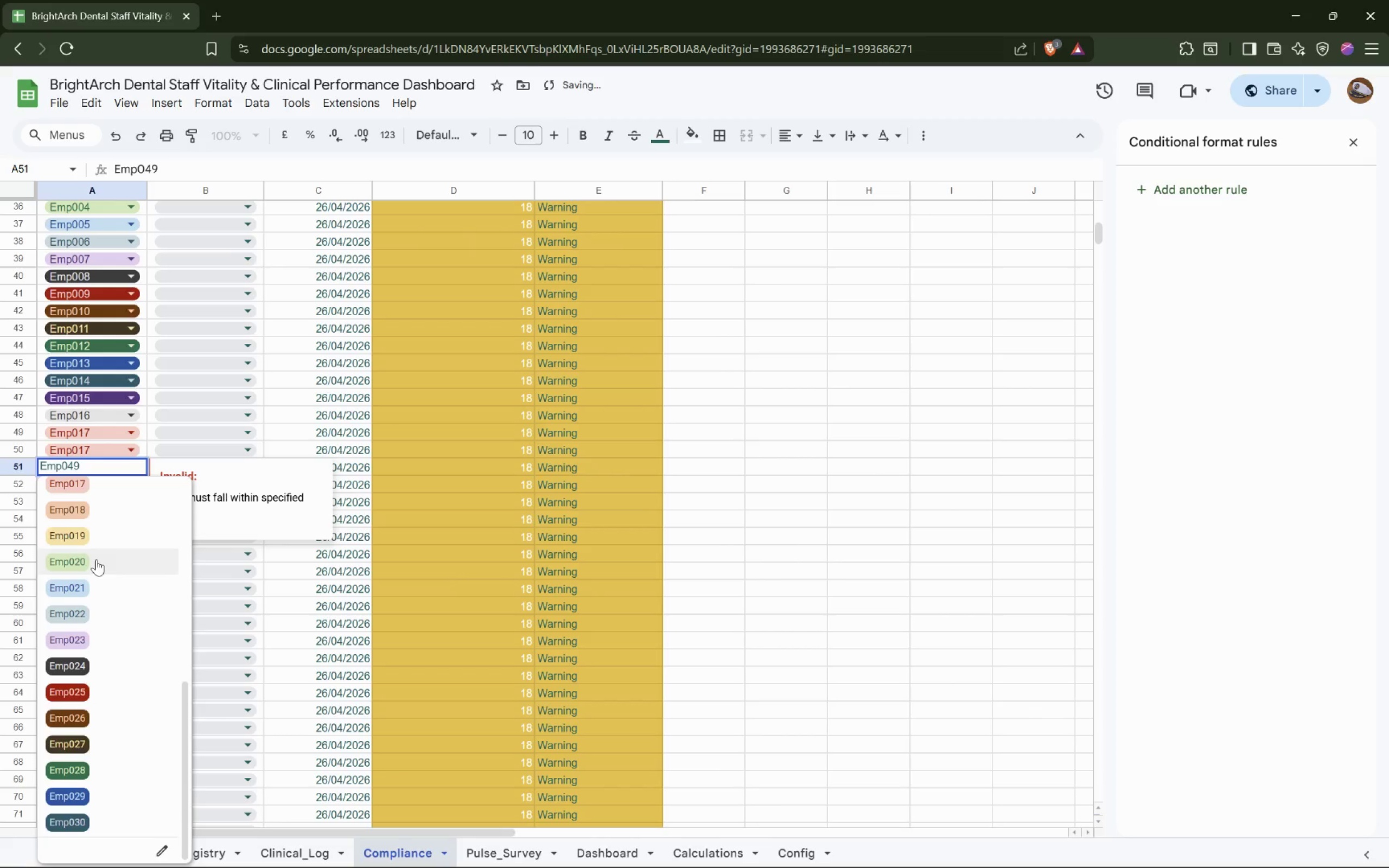 
left_click([102, 508])
 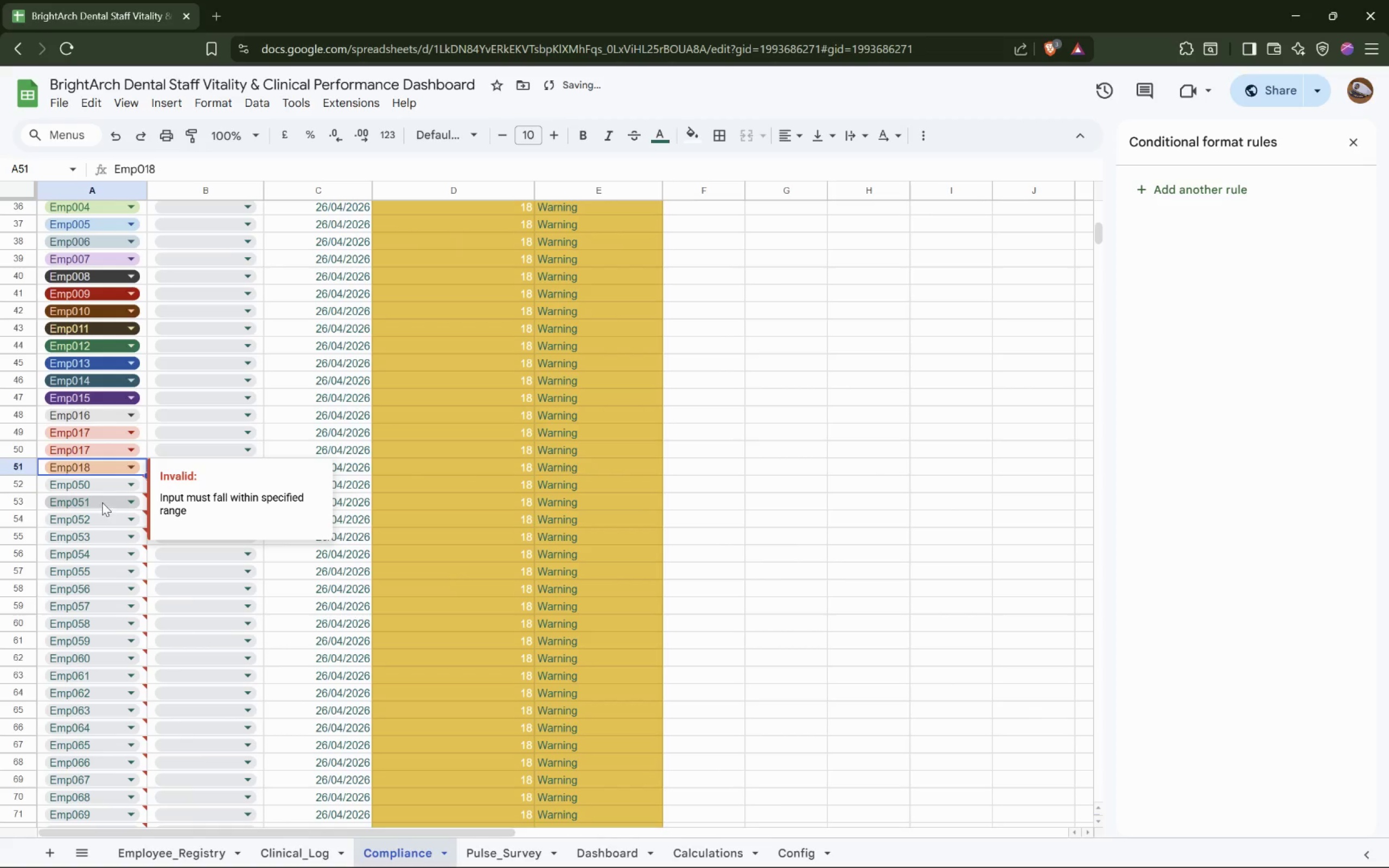 
left_click([106, 484])
 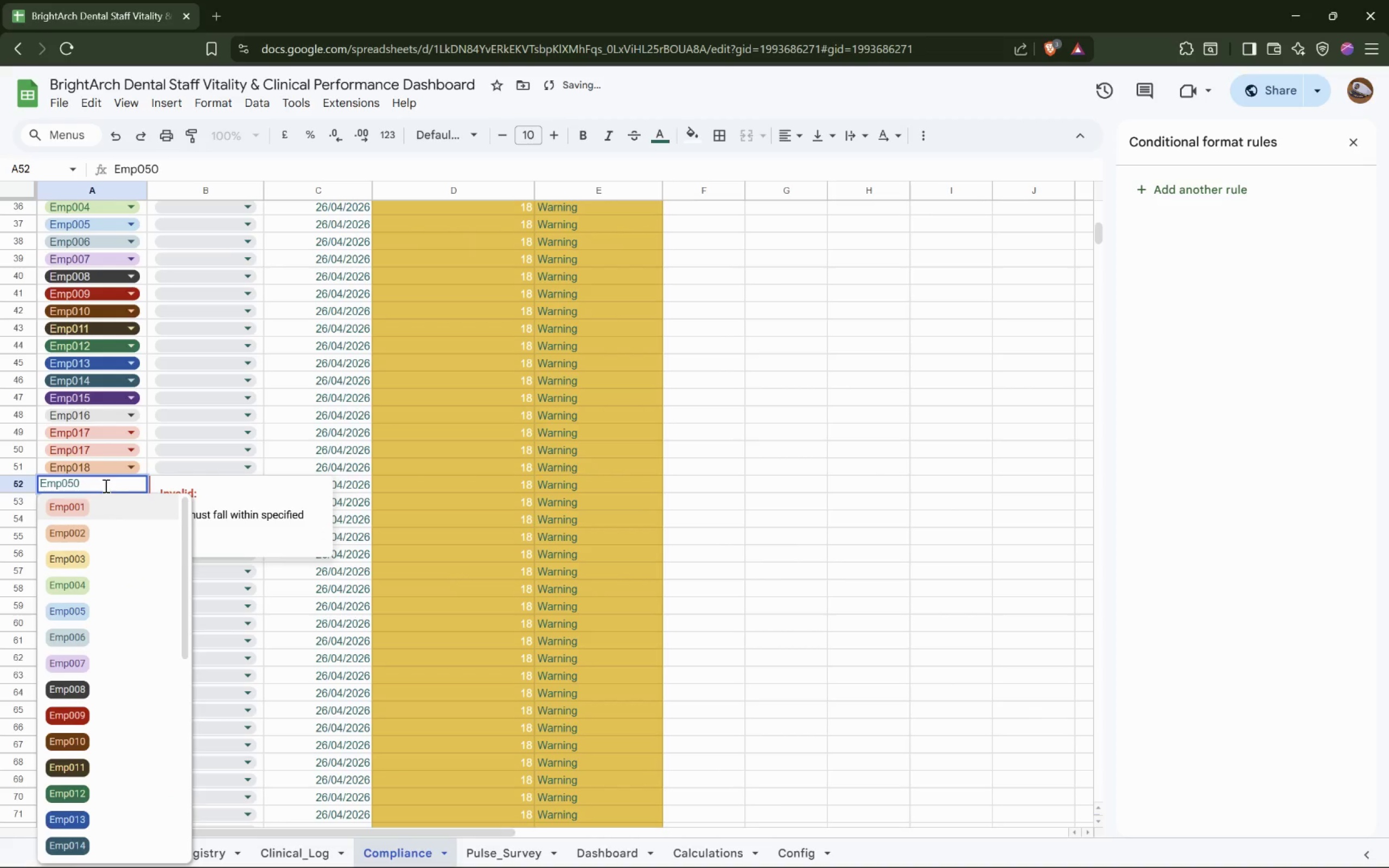 
scroll: coordinate [93, 533], scroll_direction: down, amount: 7.0
 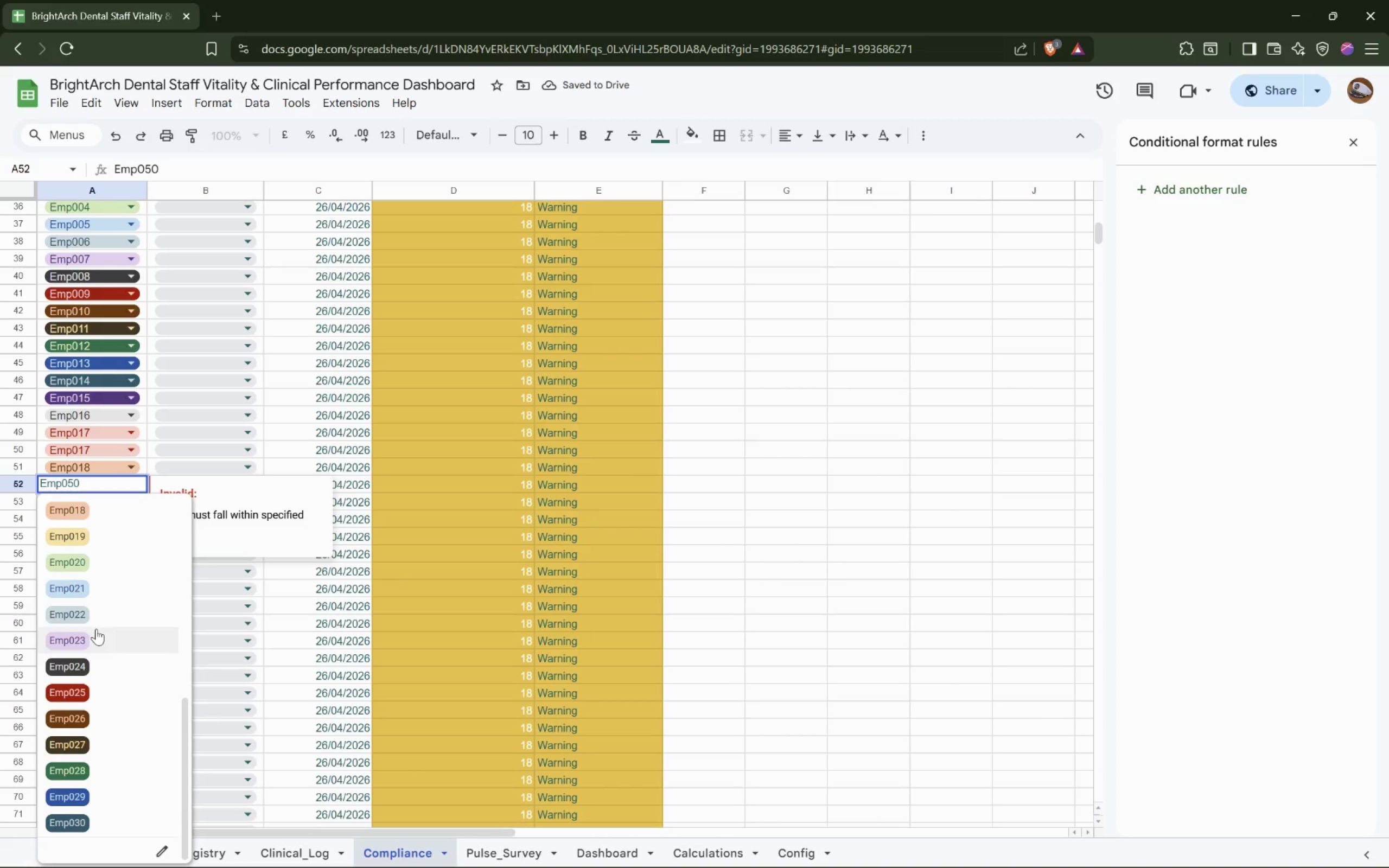 
left_click([85, 539])
 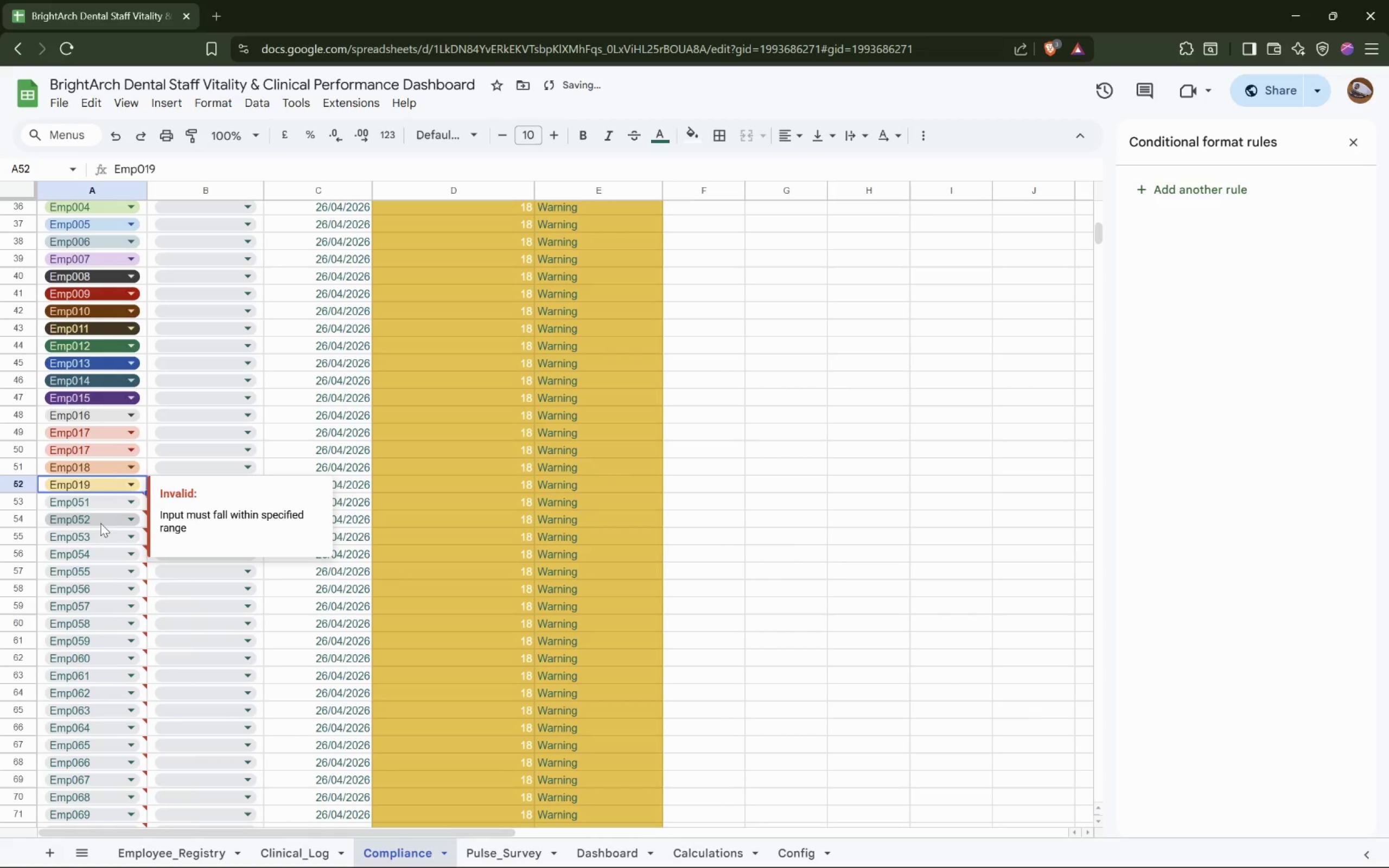 
left_click([110, 506])
 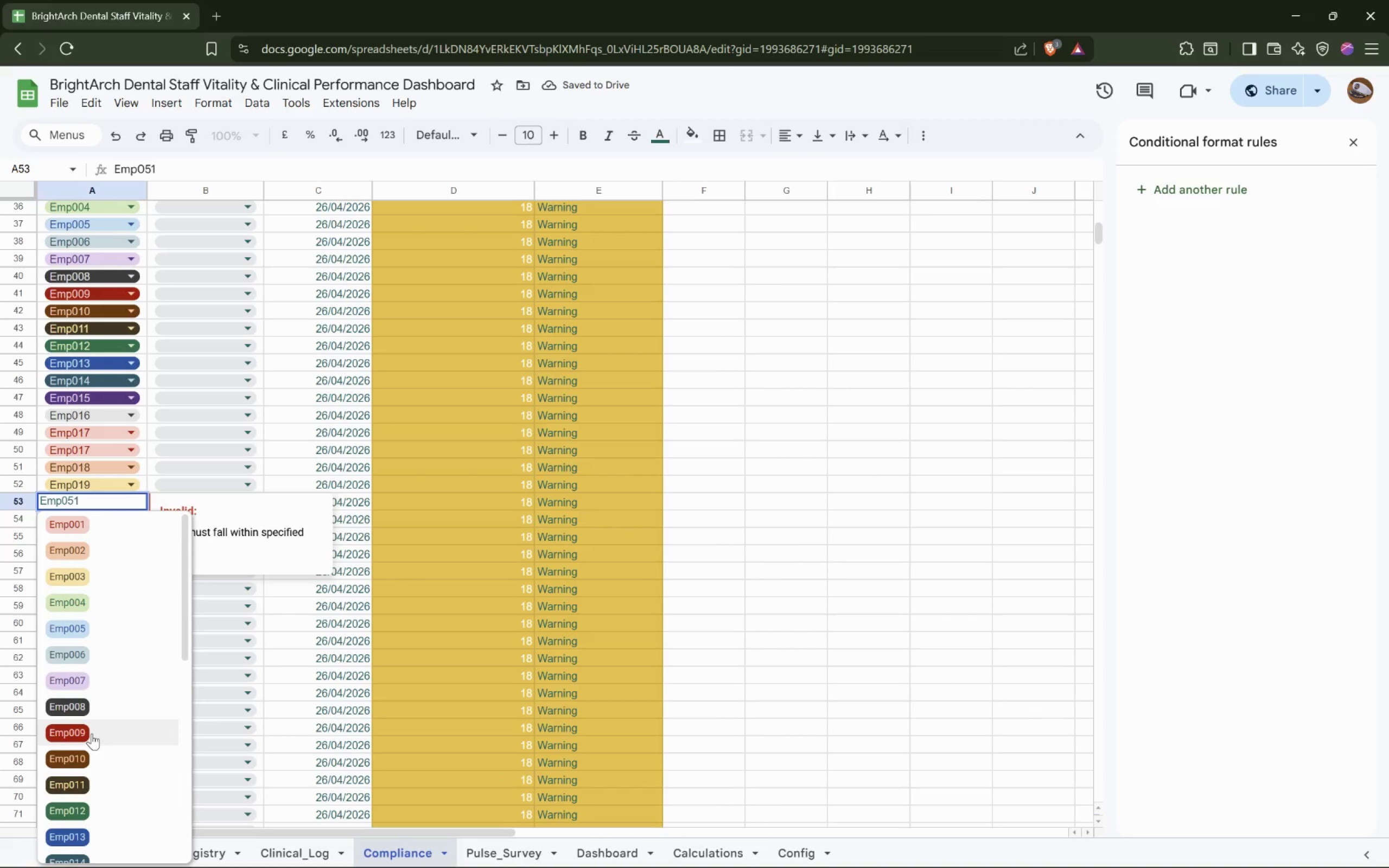 
scroll: coordinate [83, 687], scroll_direction: down, amount: 9.0
 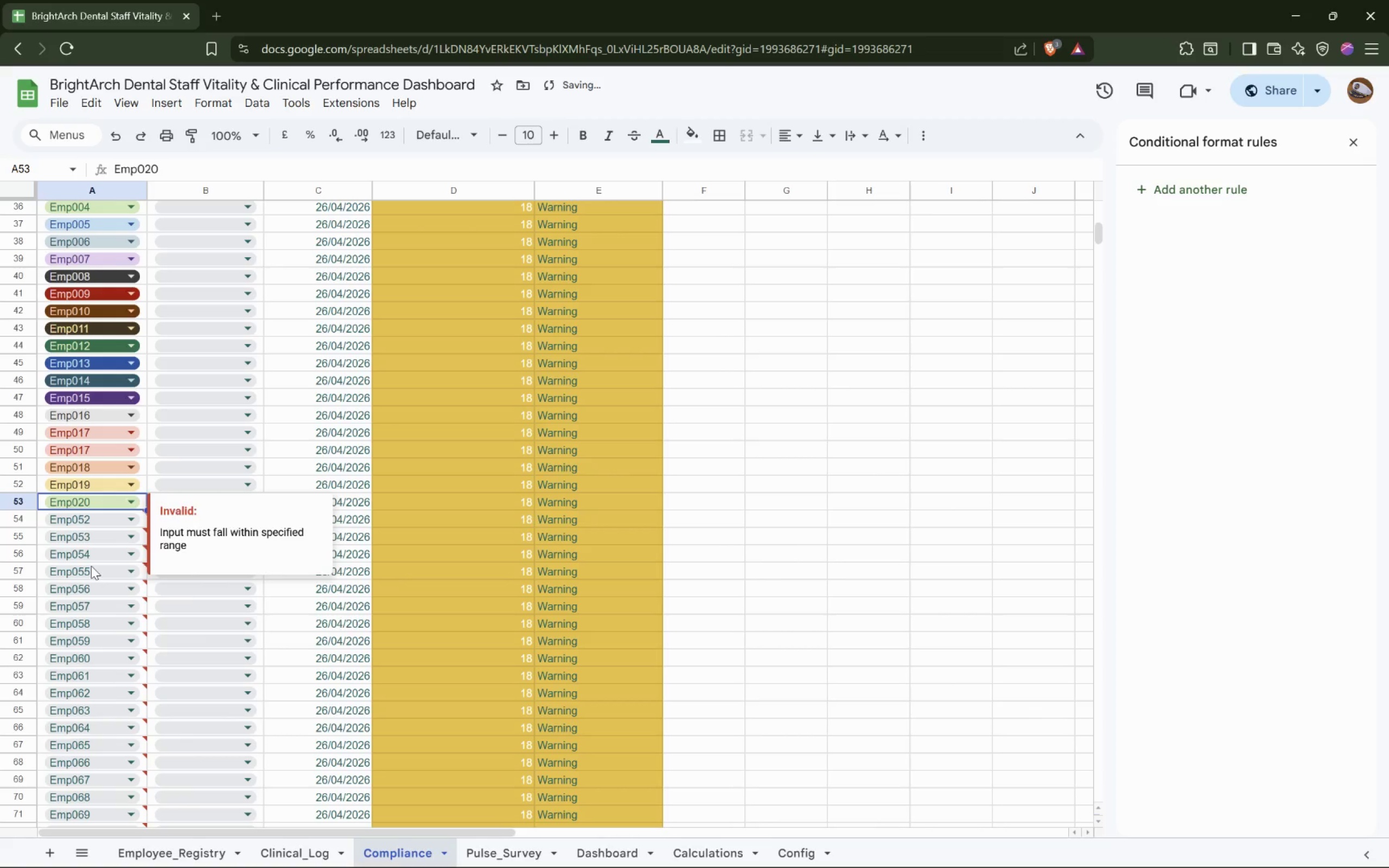 
left_click([106, 523])
 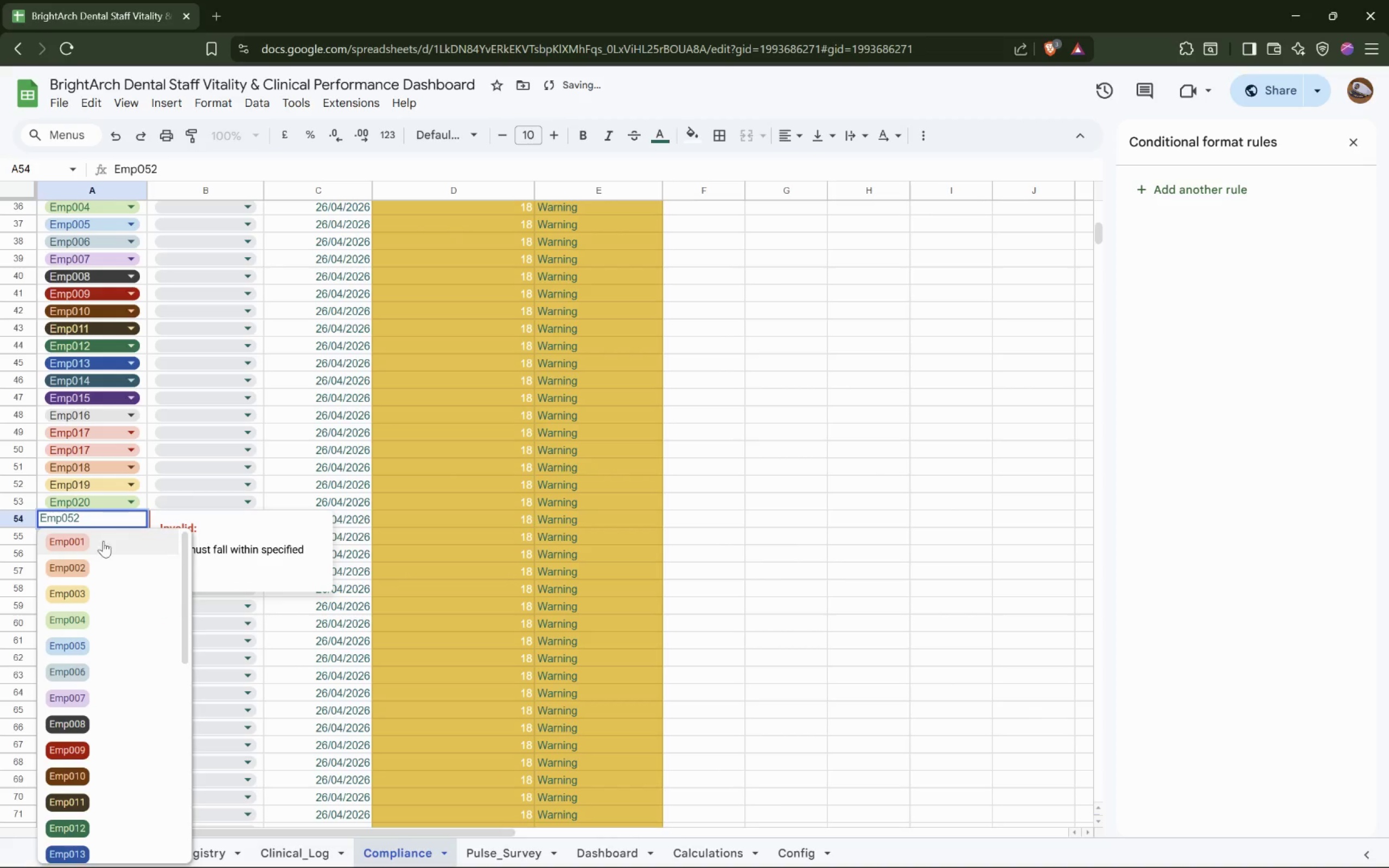 
scroll: coordinate [97, 590], scroll_direction: down, amount: 9.0
 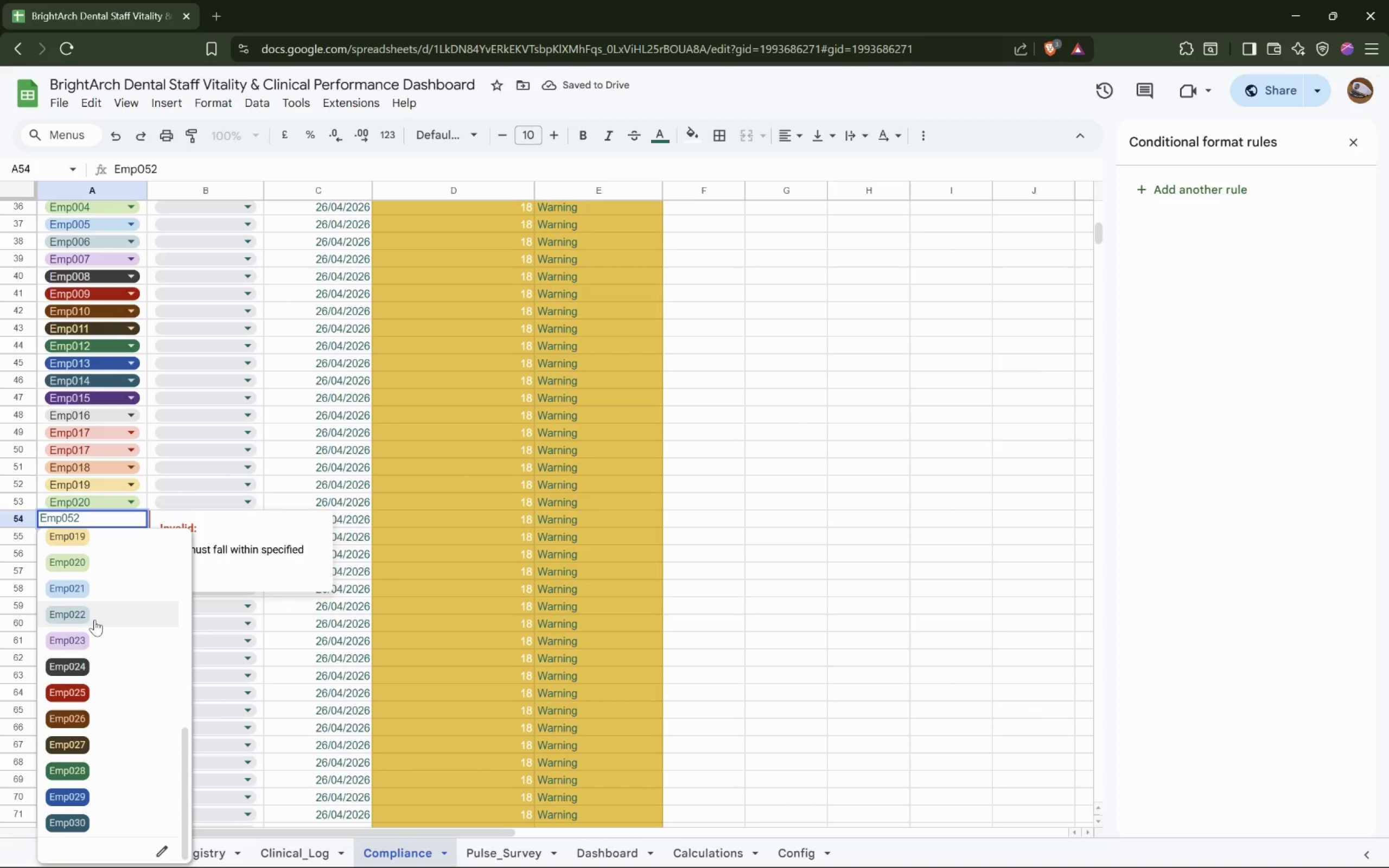 
left_click([95, 590])
 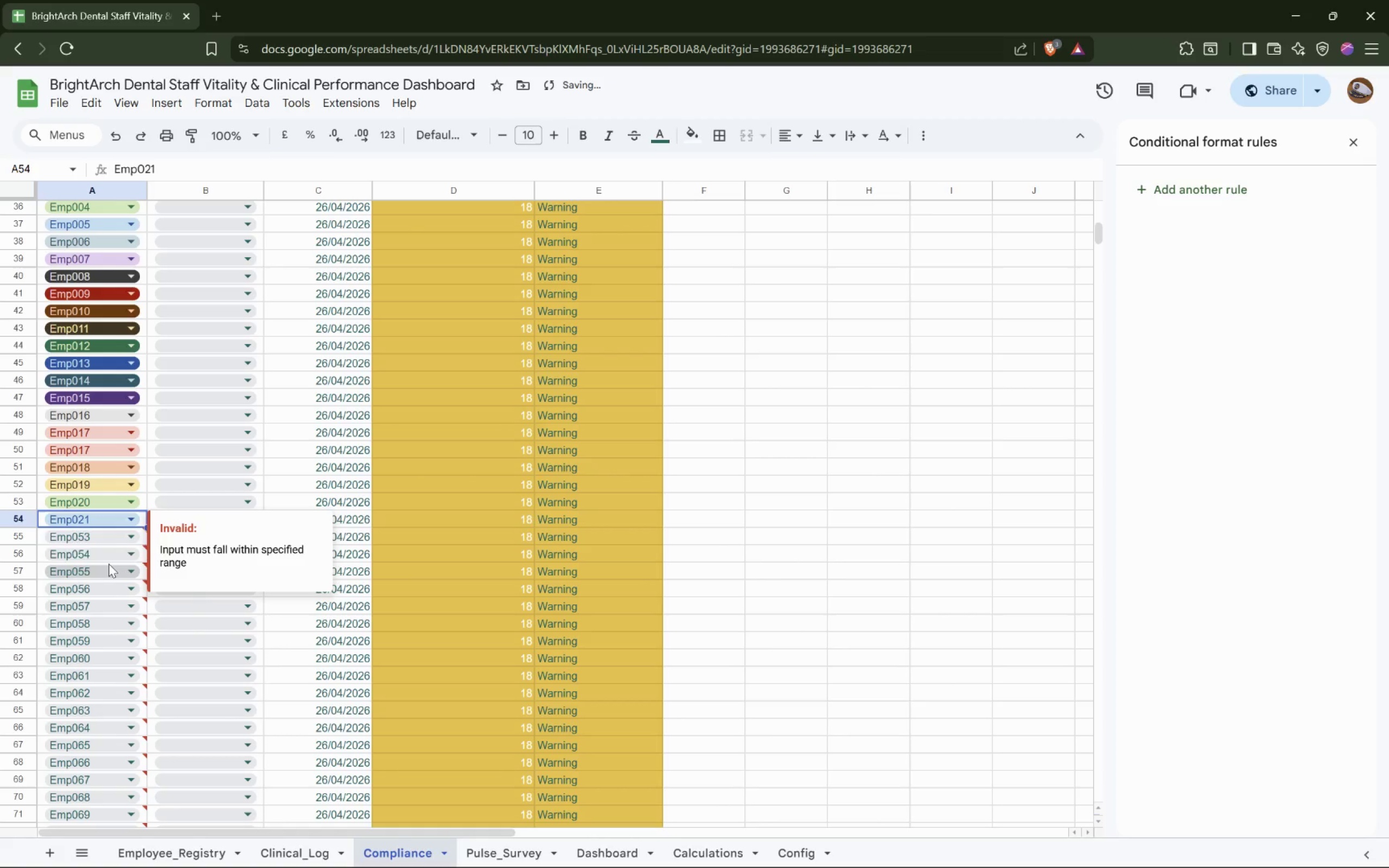 
left_click([117, 535])
 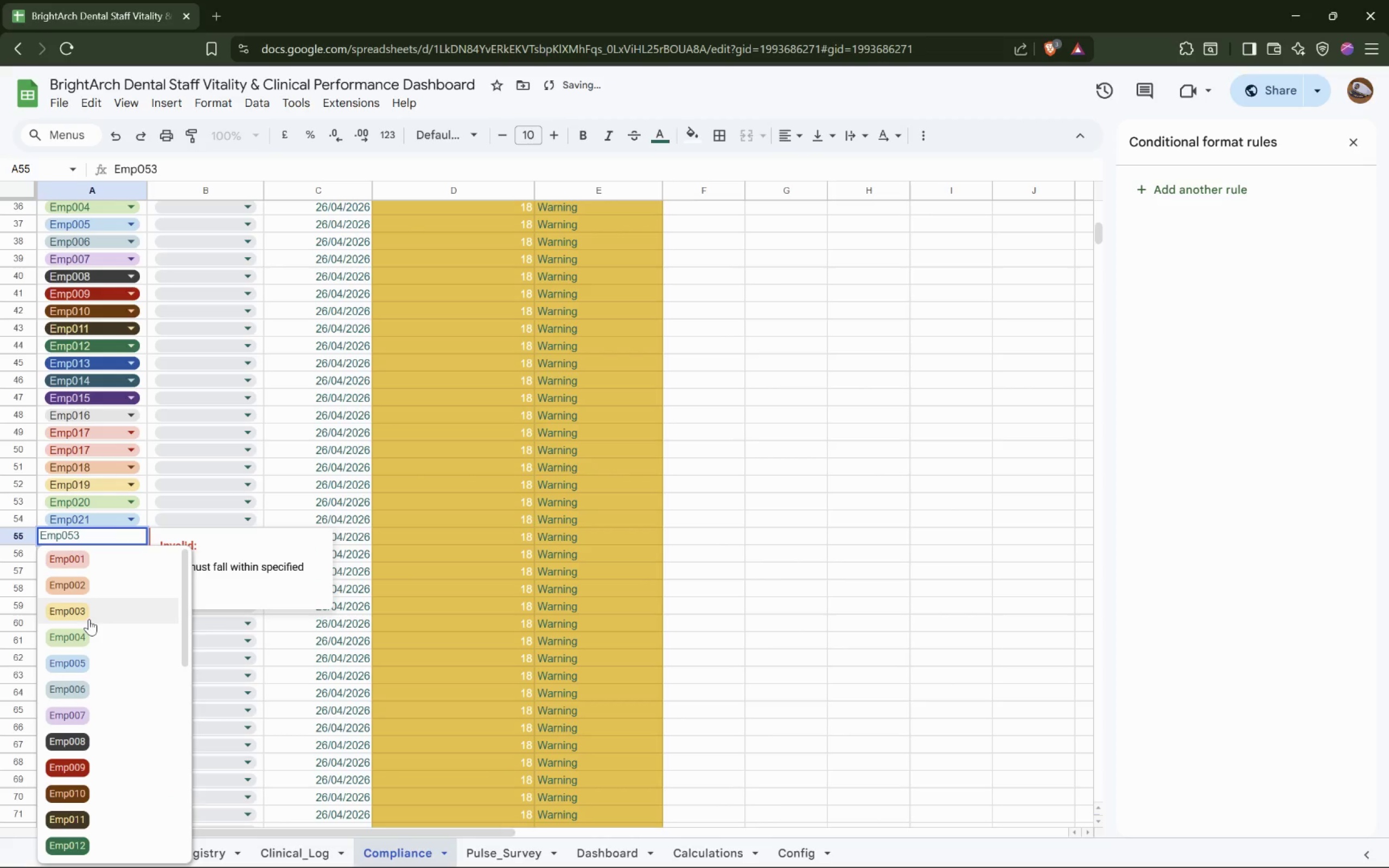 
scroll: coordinate [92, 615], scroll_direction: down, amount: 9.0
 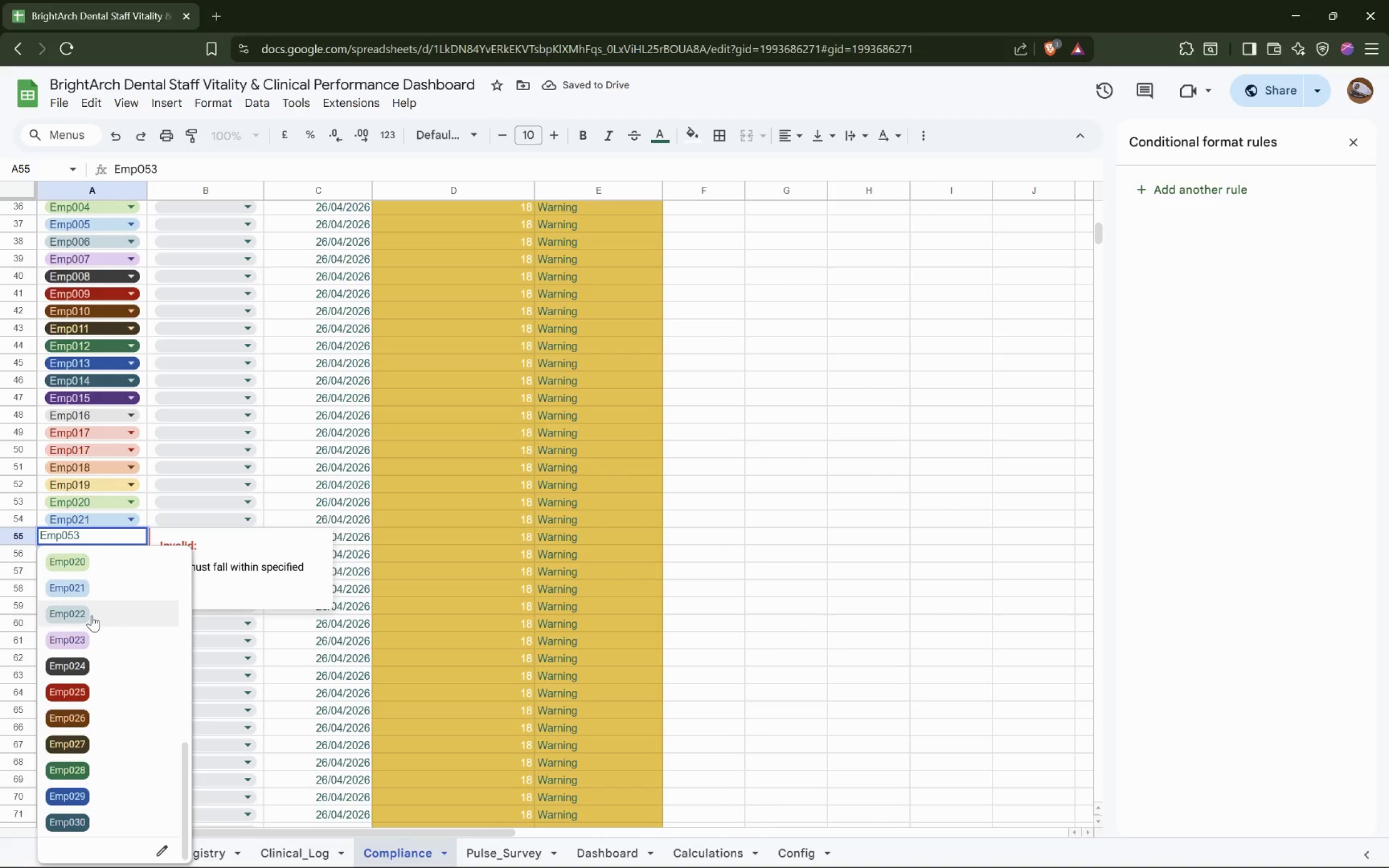 
left_click([92, 615])
 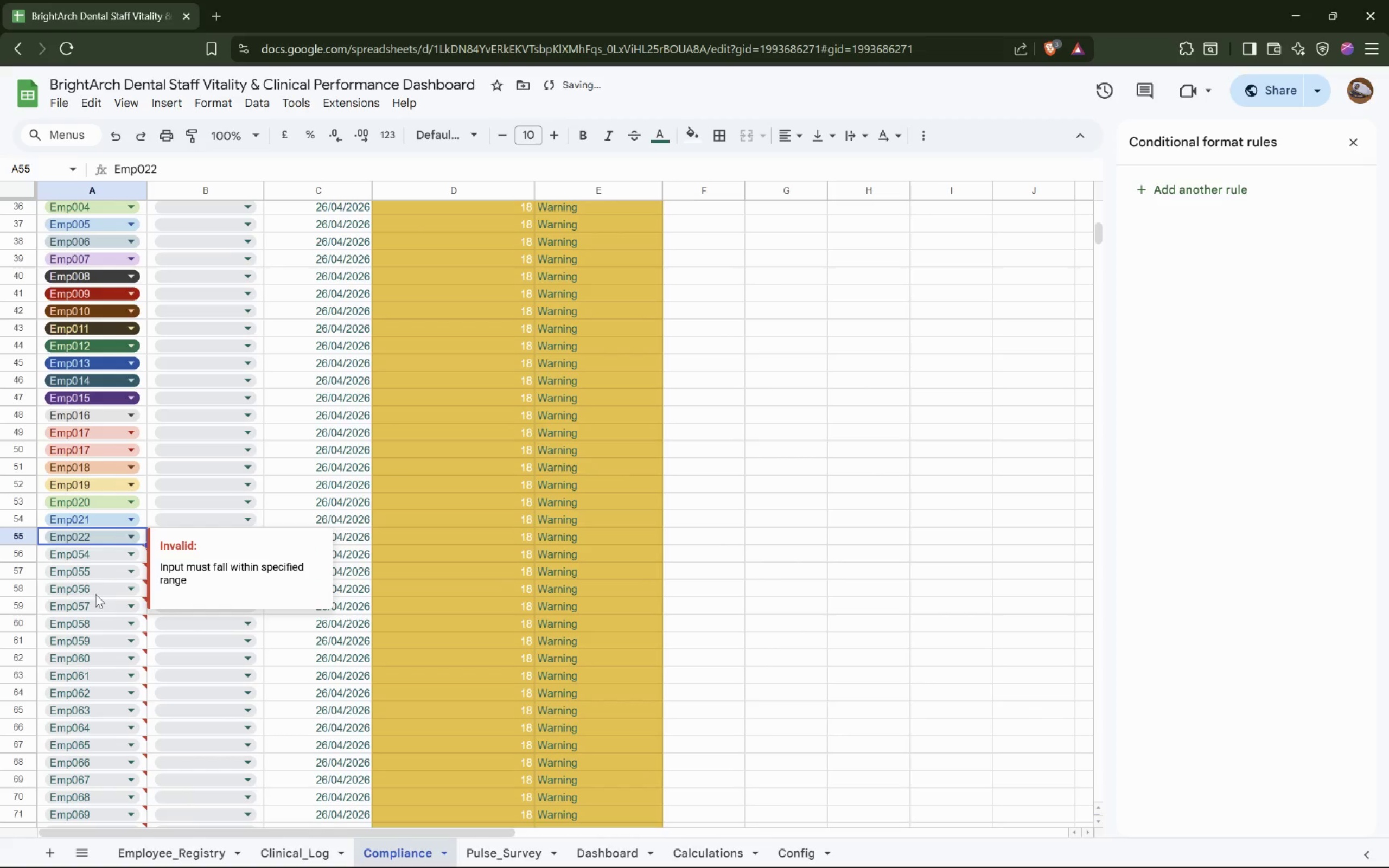 
scroll: coordinate [105, 580], scroll_direction: down, amount: 18.0
 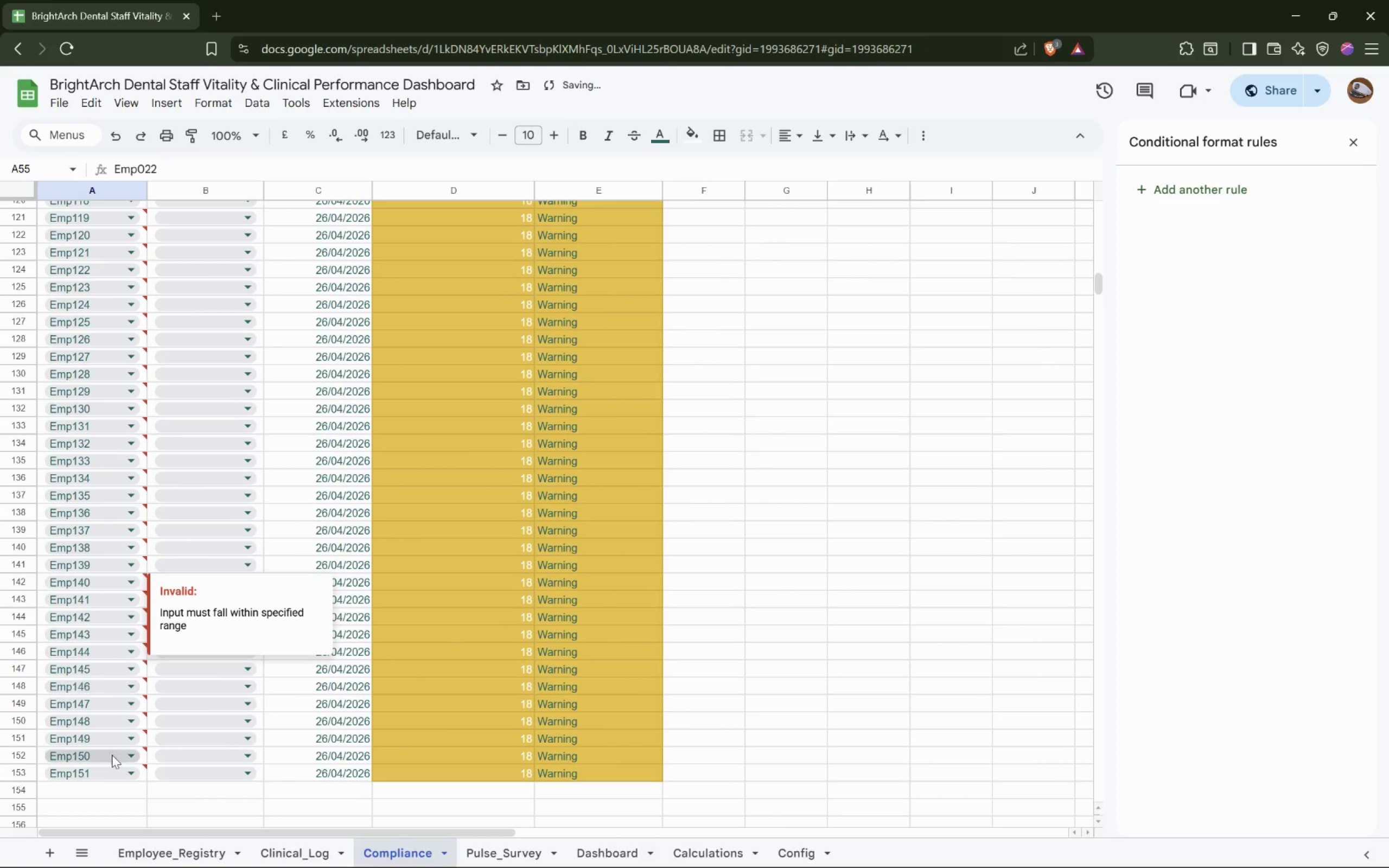 
left_click([109, 770])
 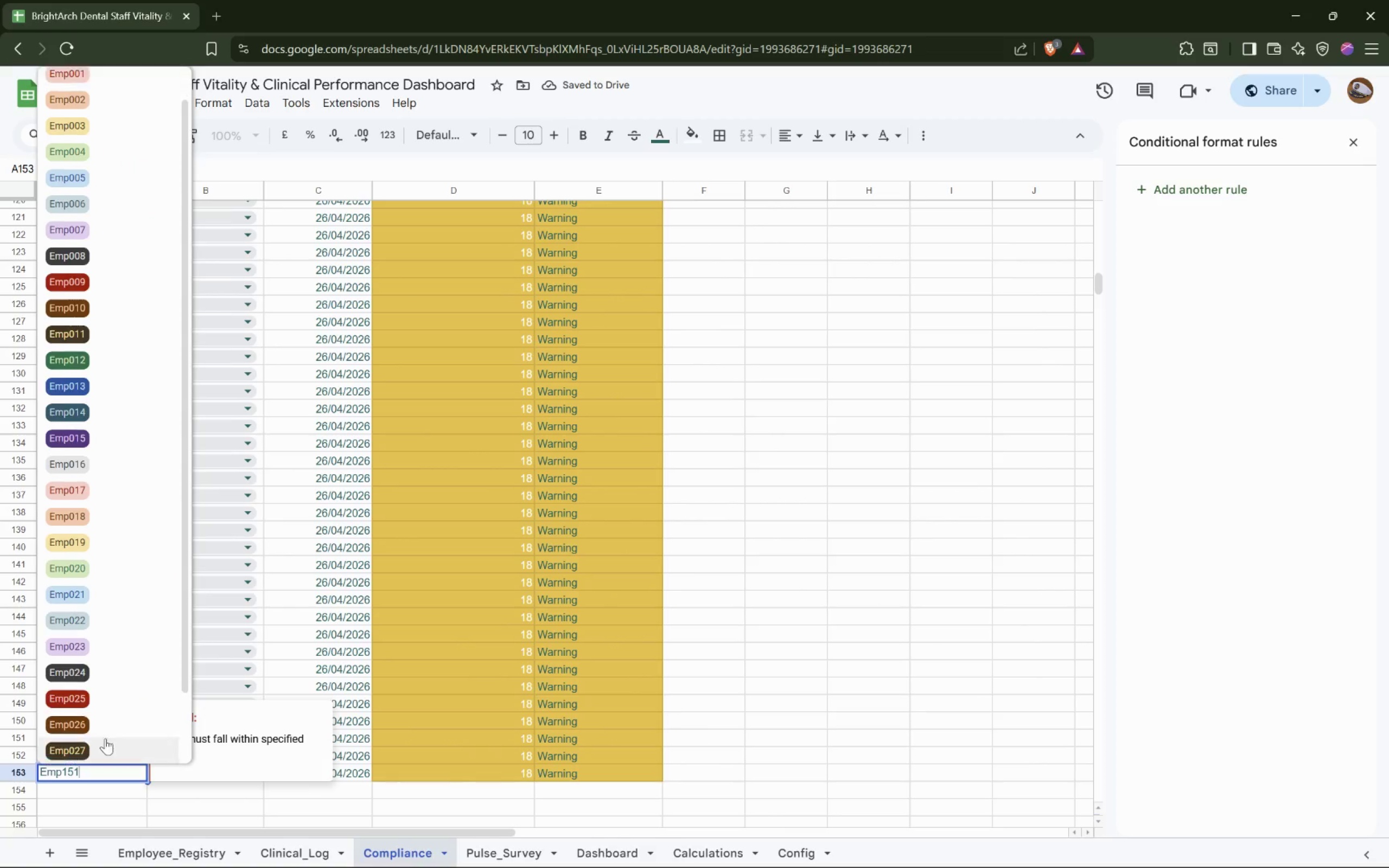 
left_click([98, 707])
 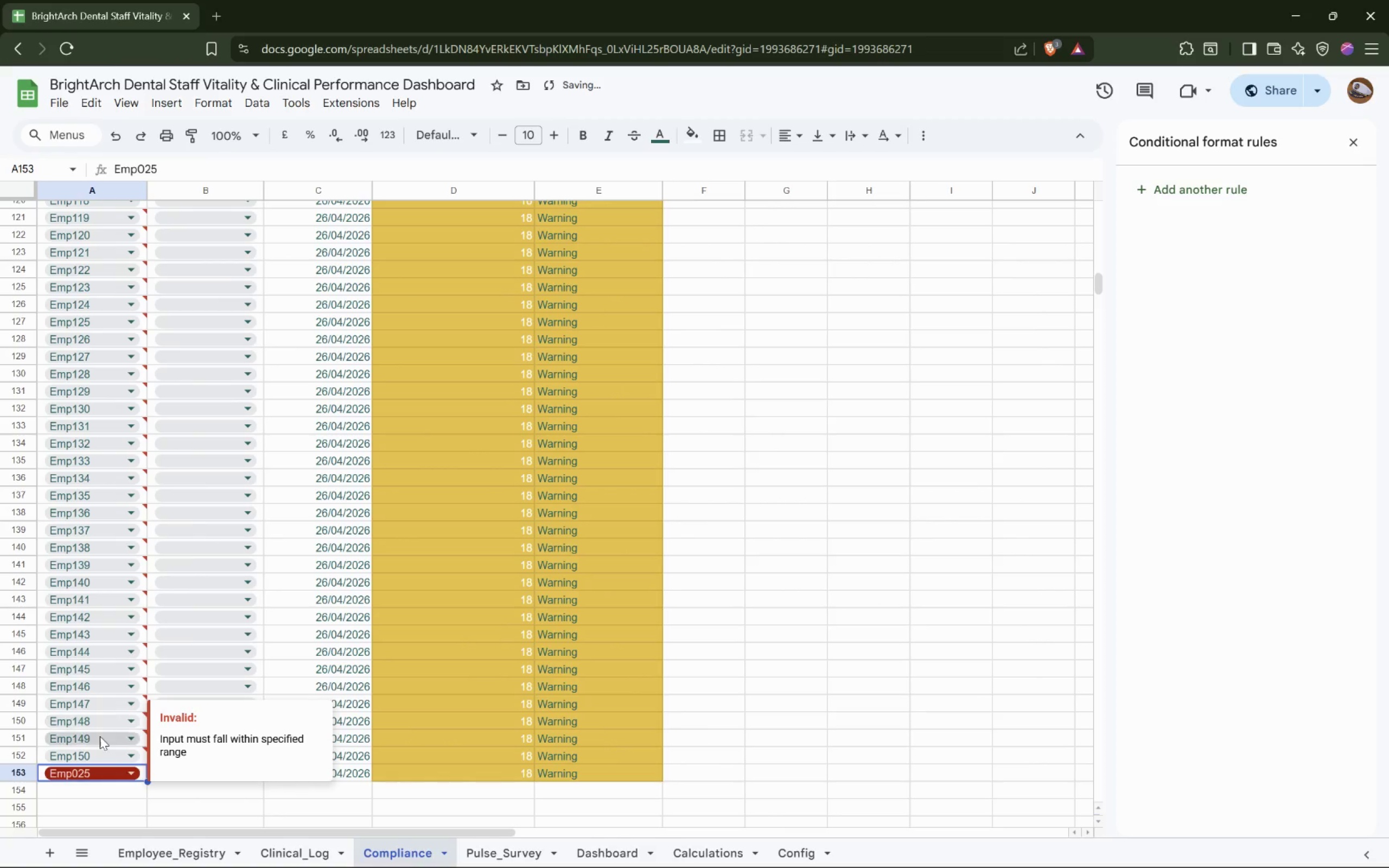 
left_click([107, 750])
 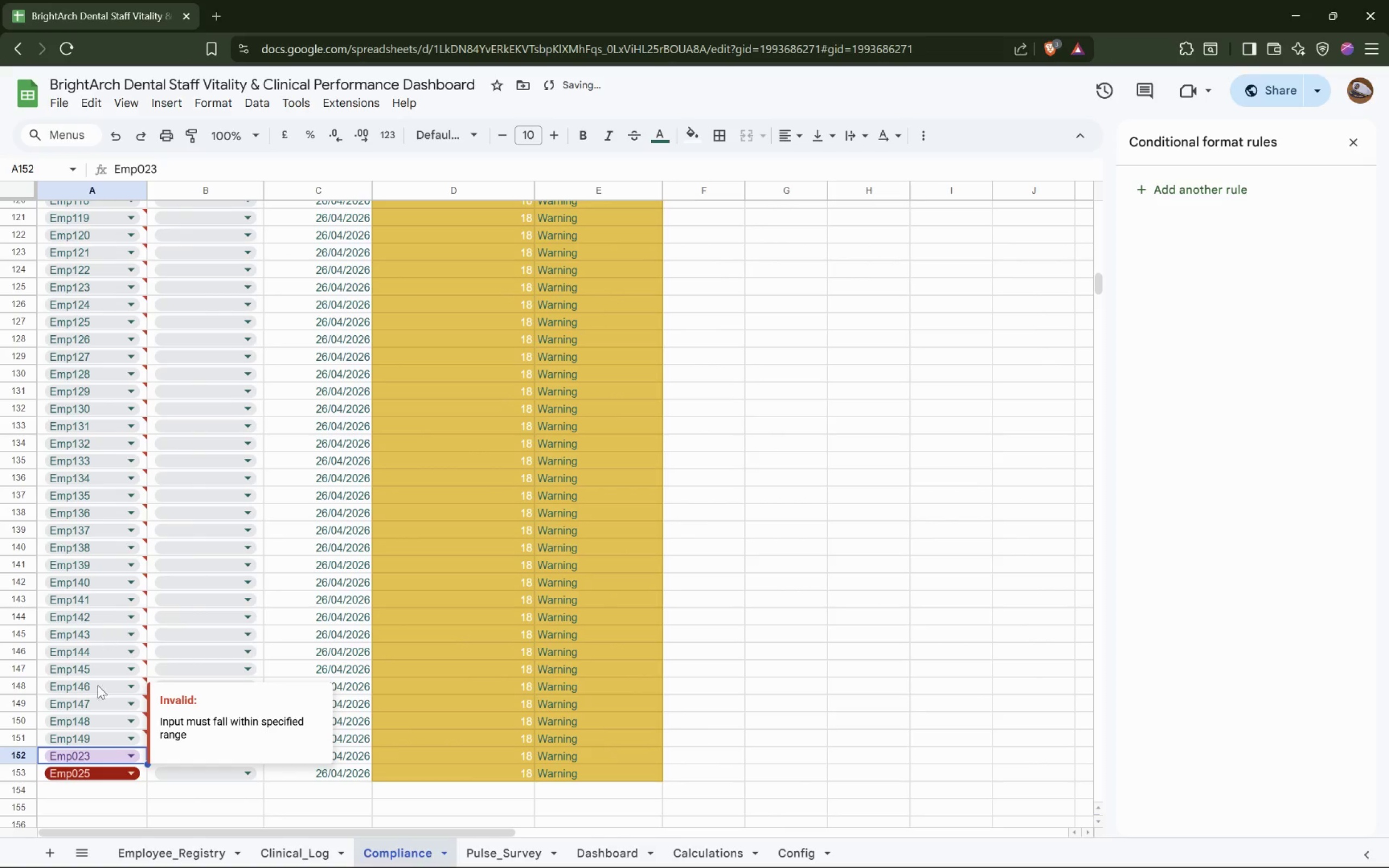 
left_click([104, 740])
 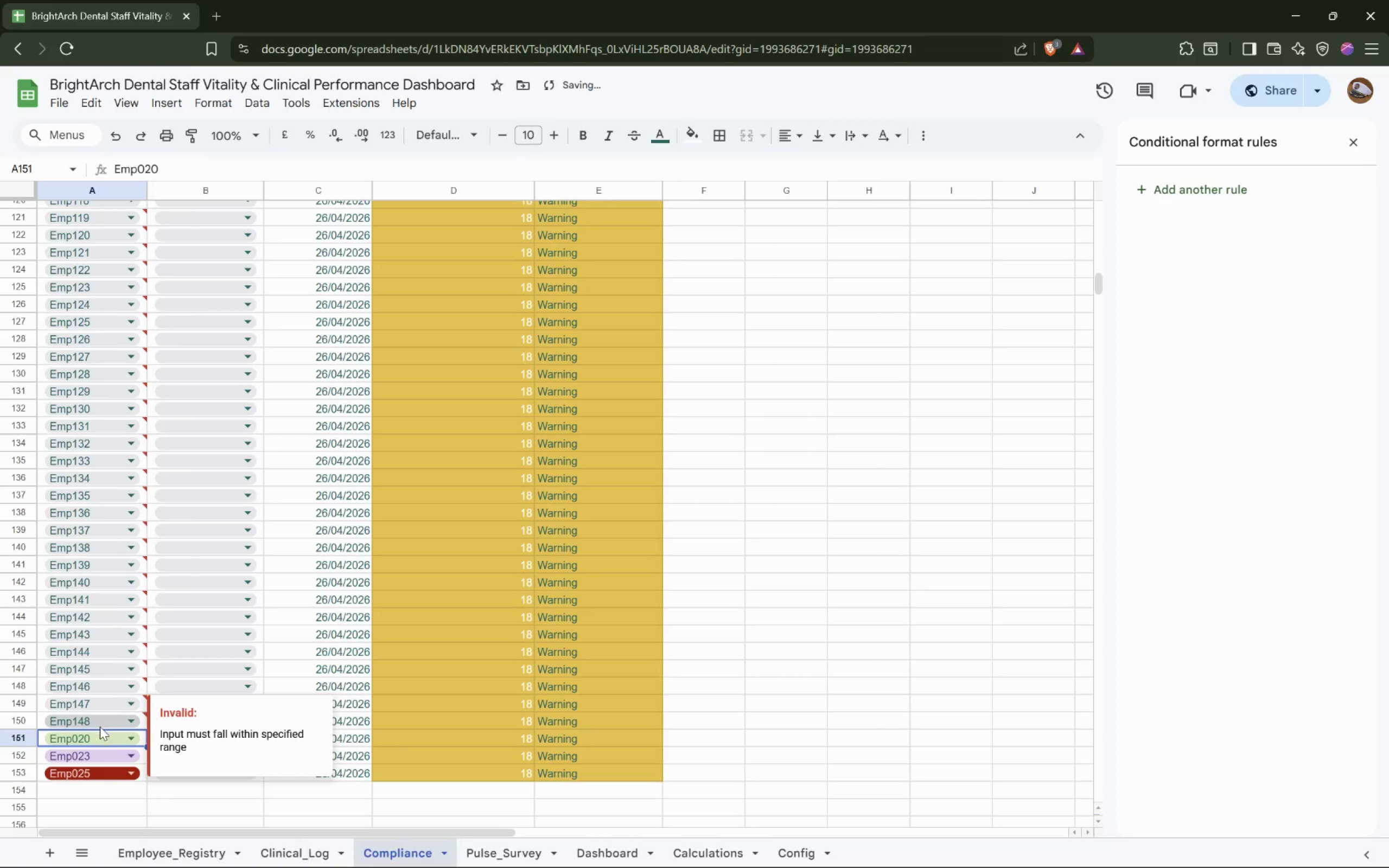 
left_click([83, 542])
 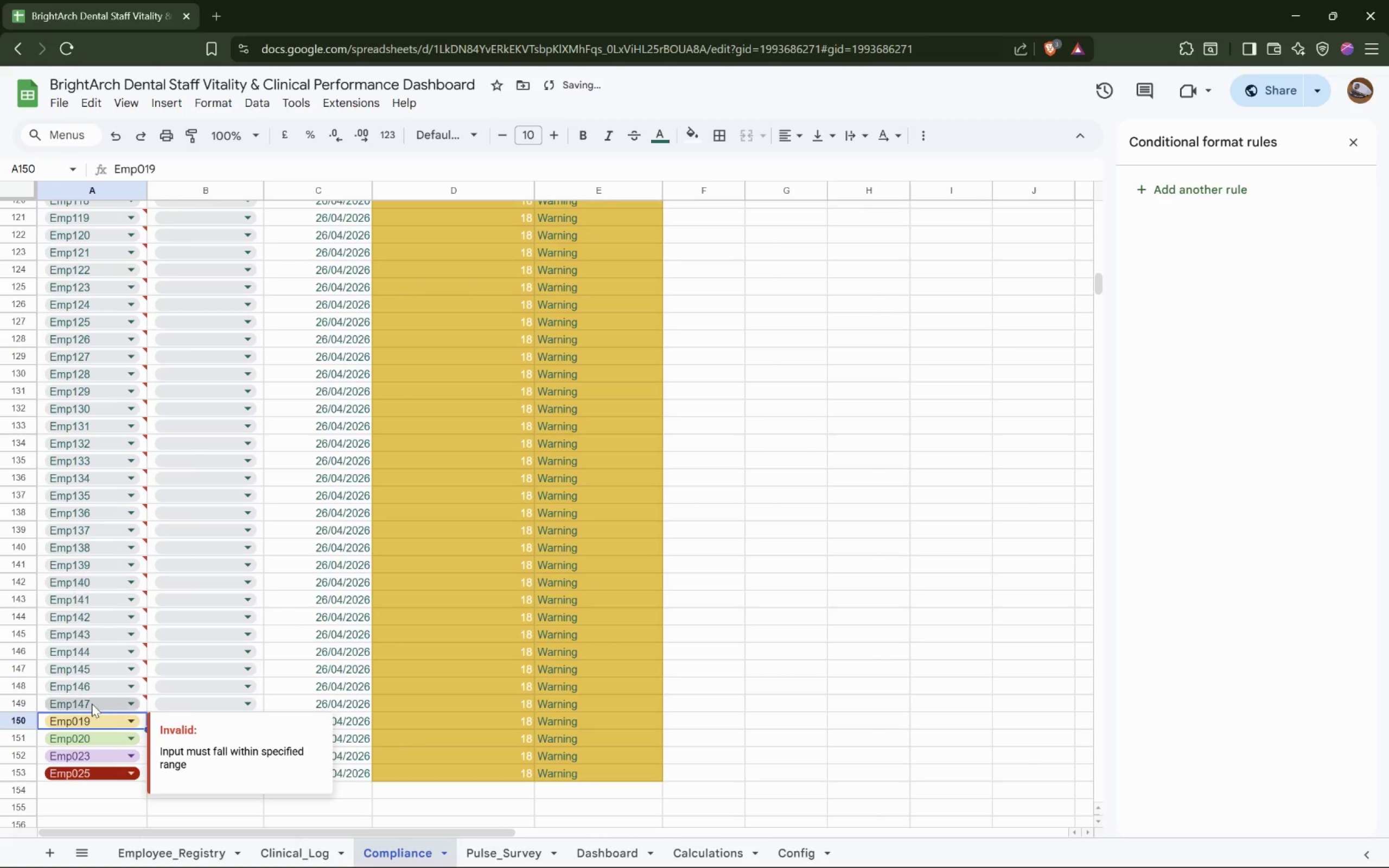 
left_click([93, 706])
 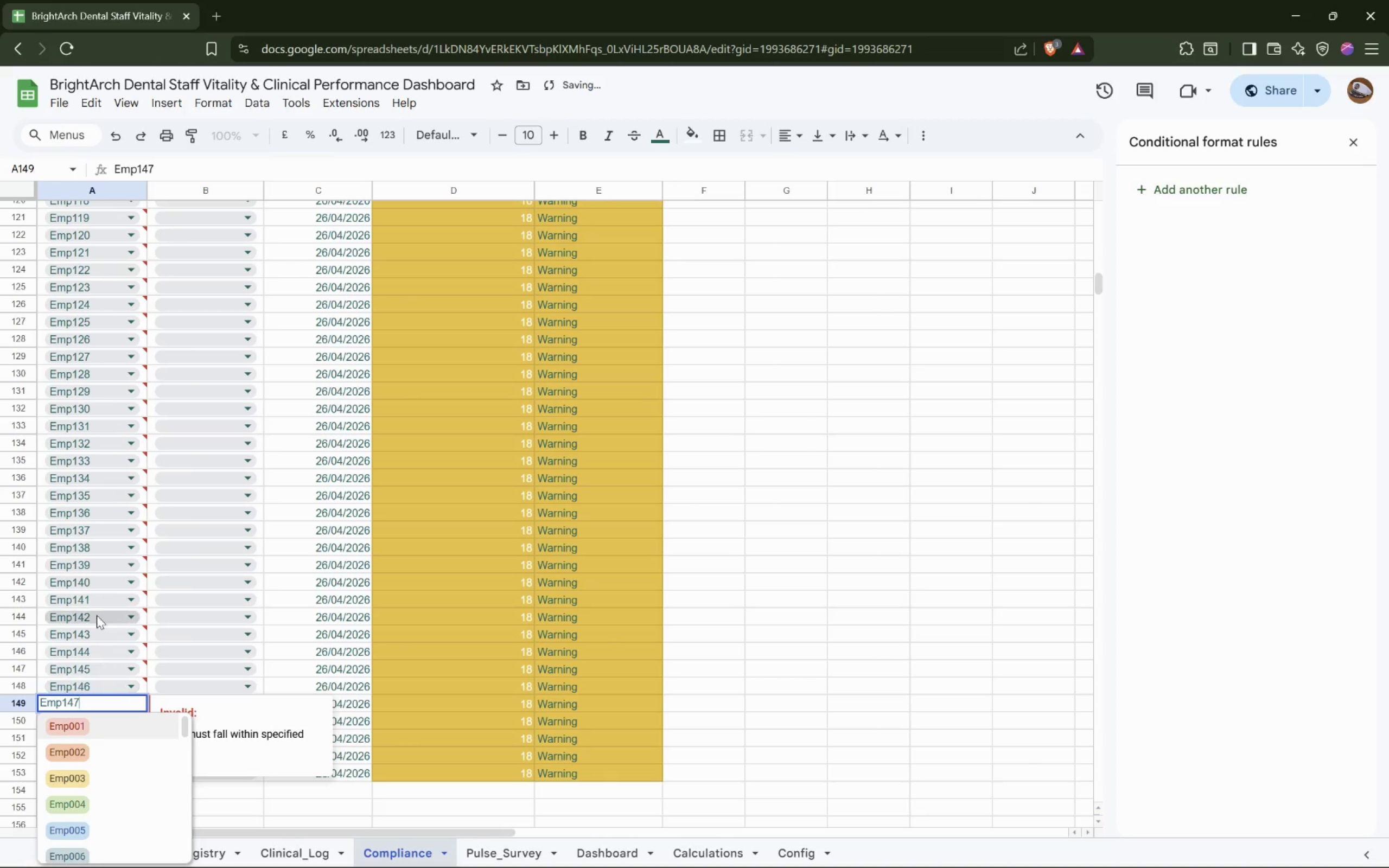 
left_click([93, 591])
 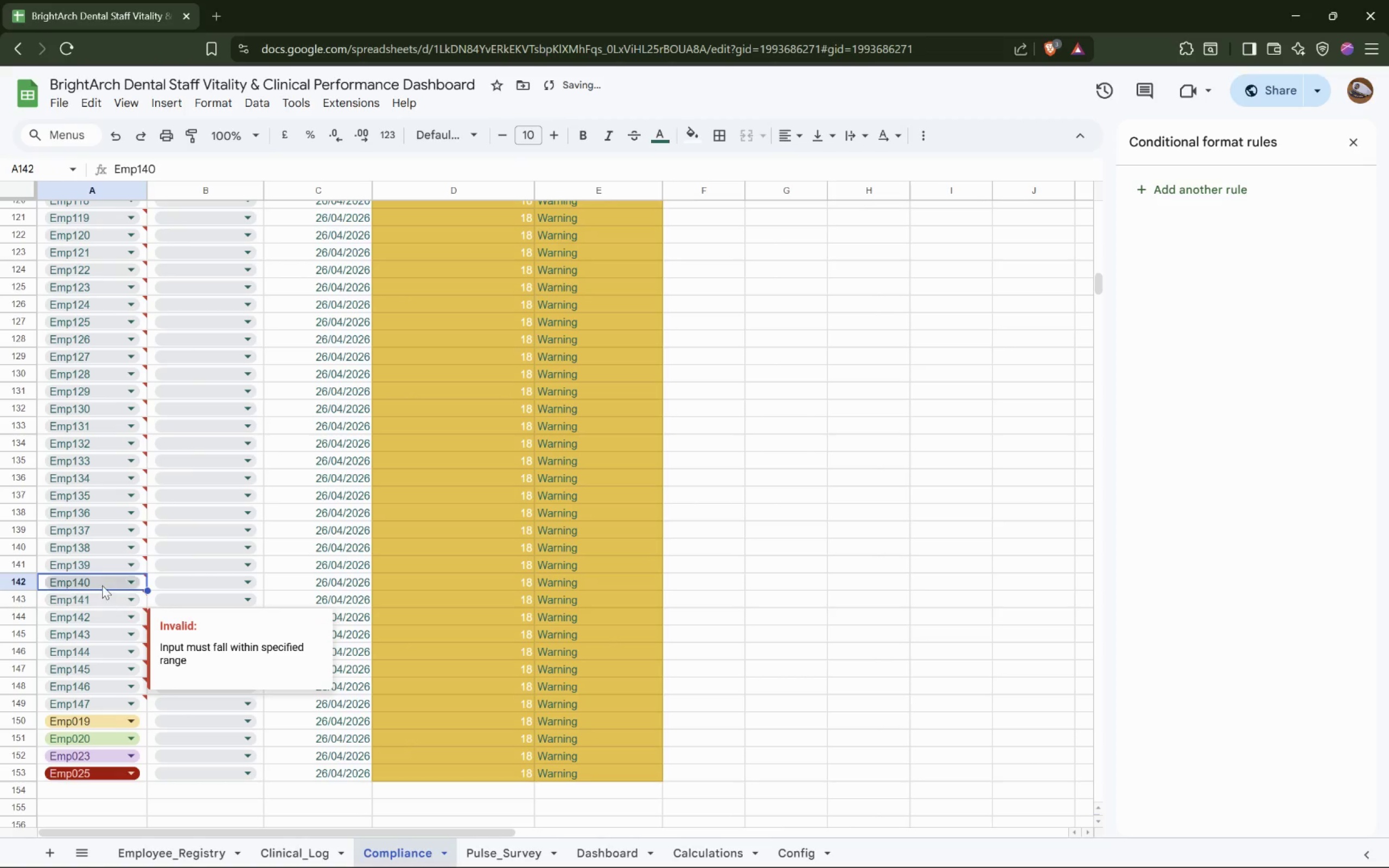 
double_click([83, 682])
 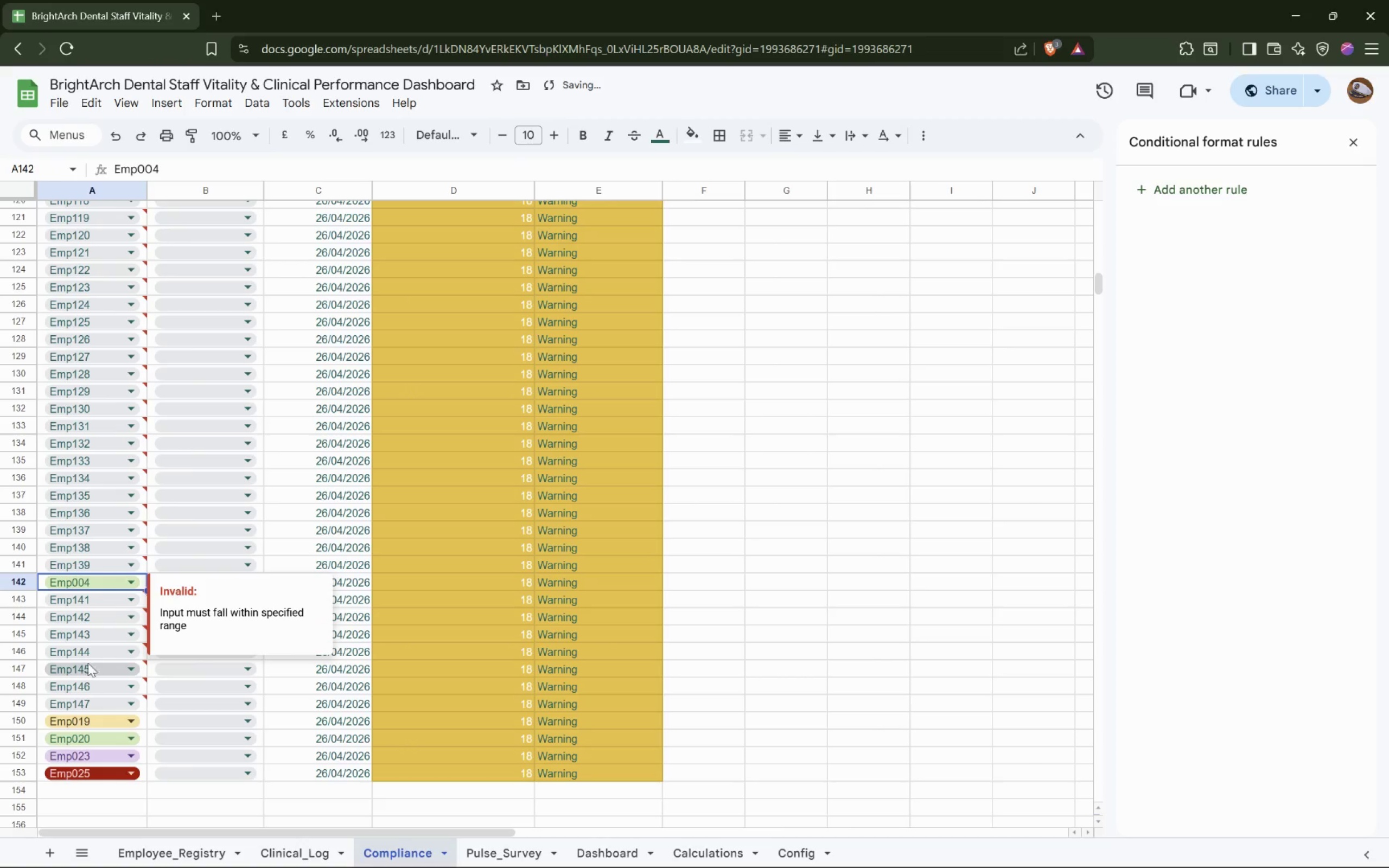 
triple_click([91, 654])
 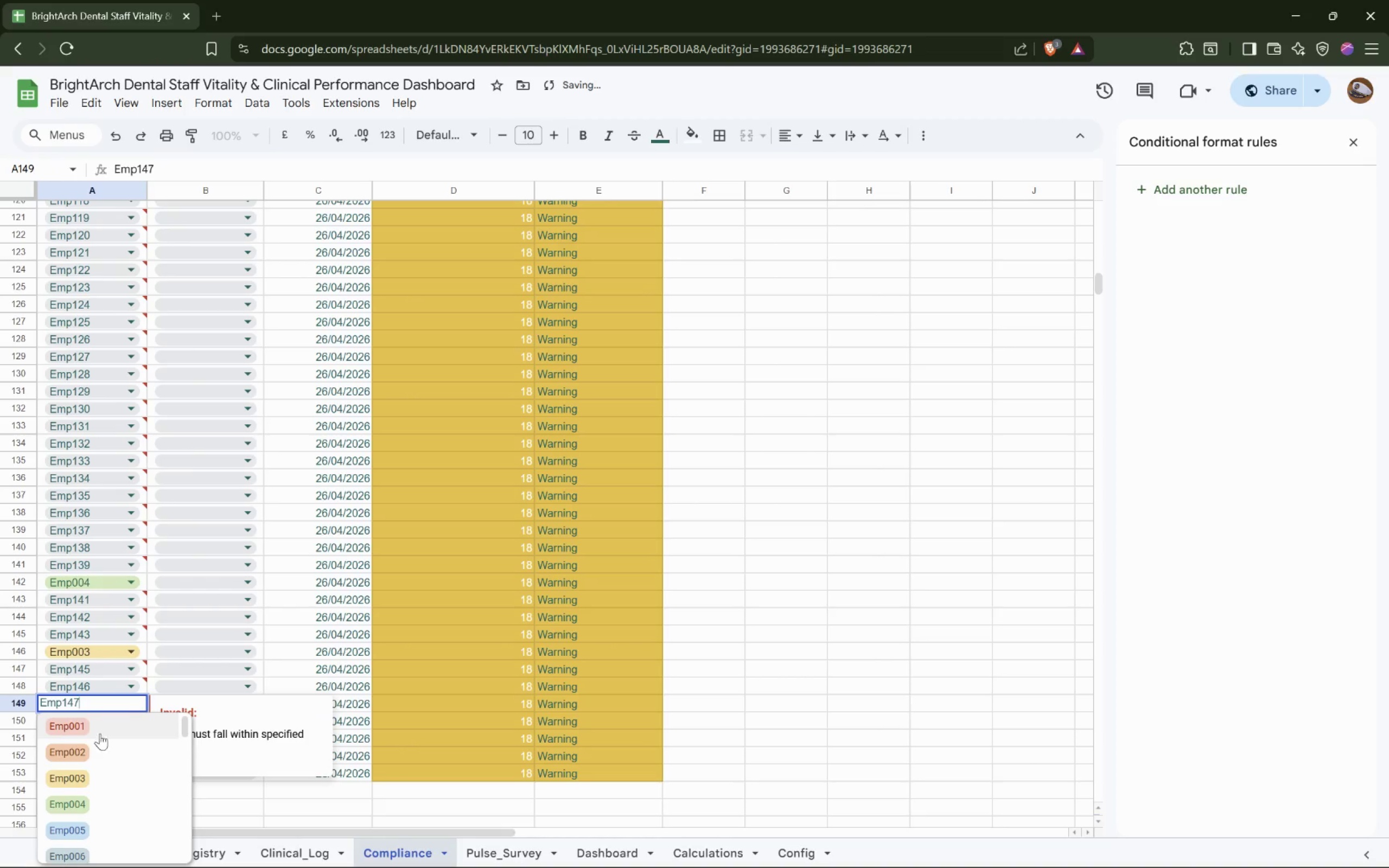 
left_click([107, 694])
 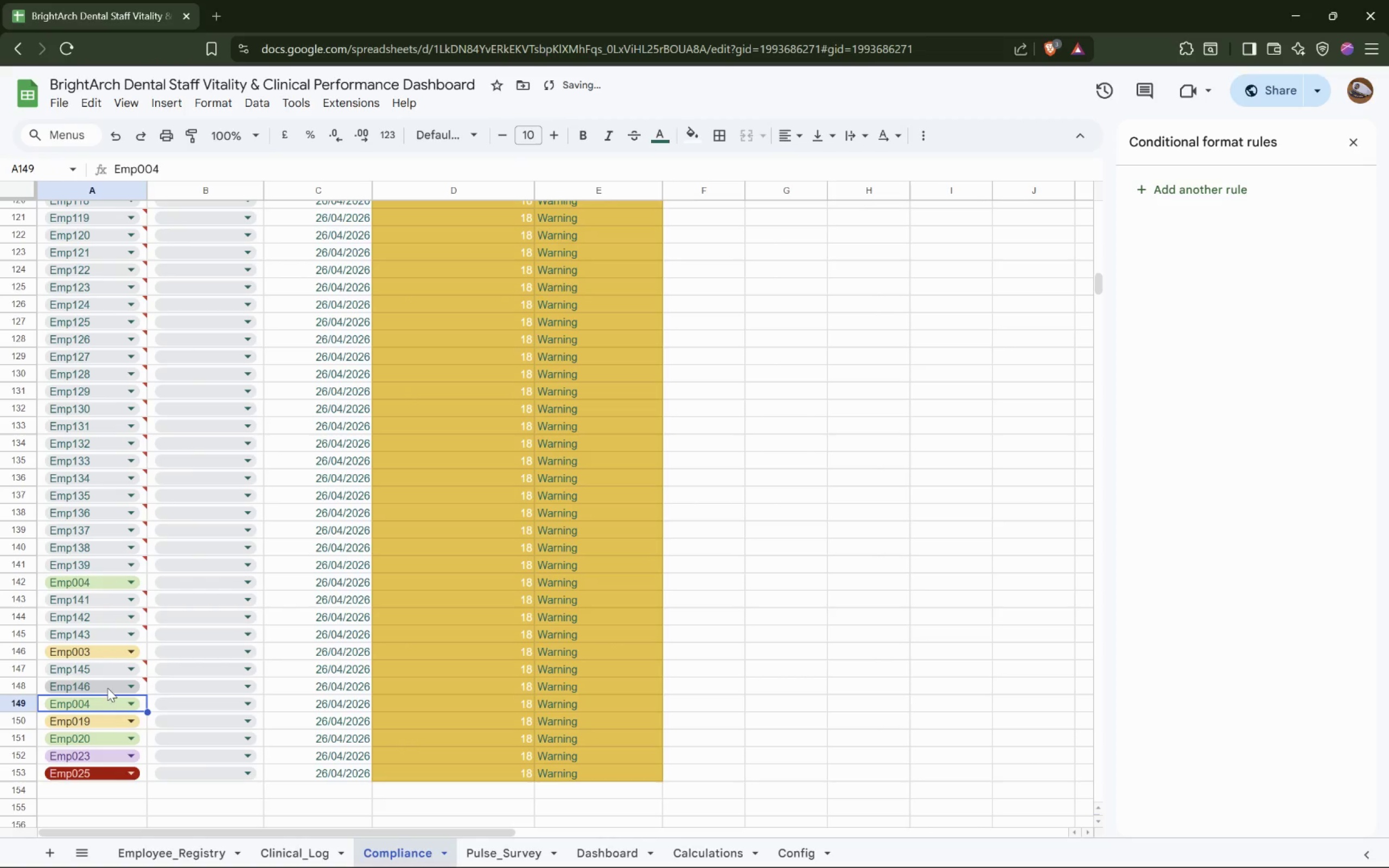 
left_click([110, 686])
 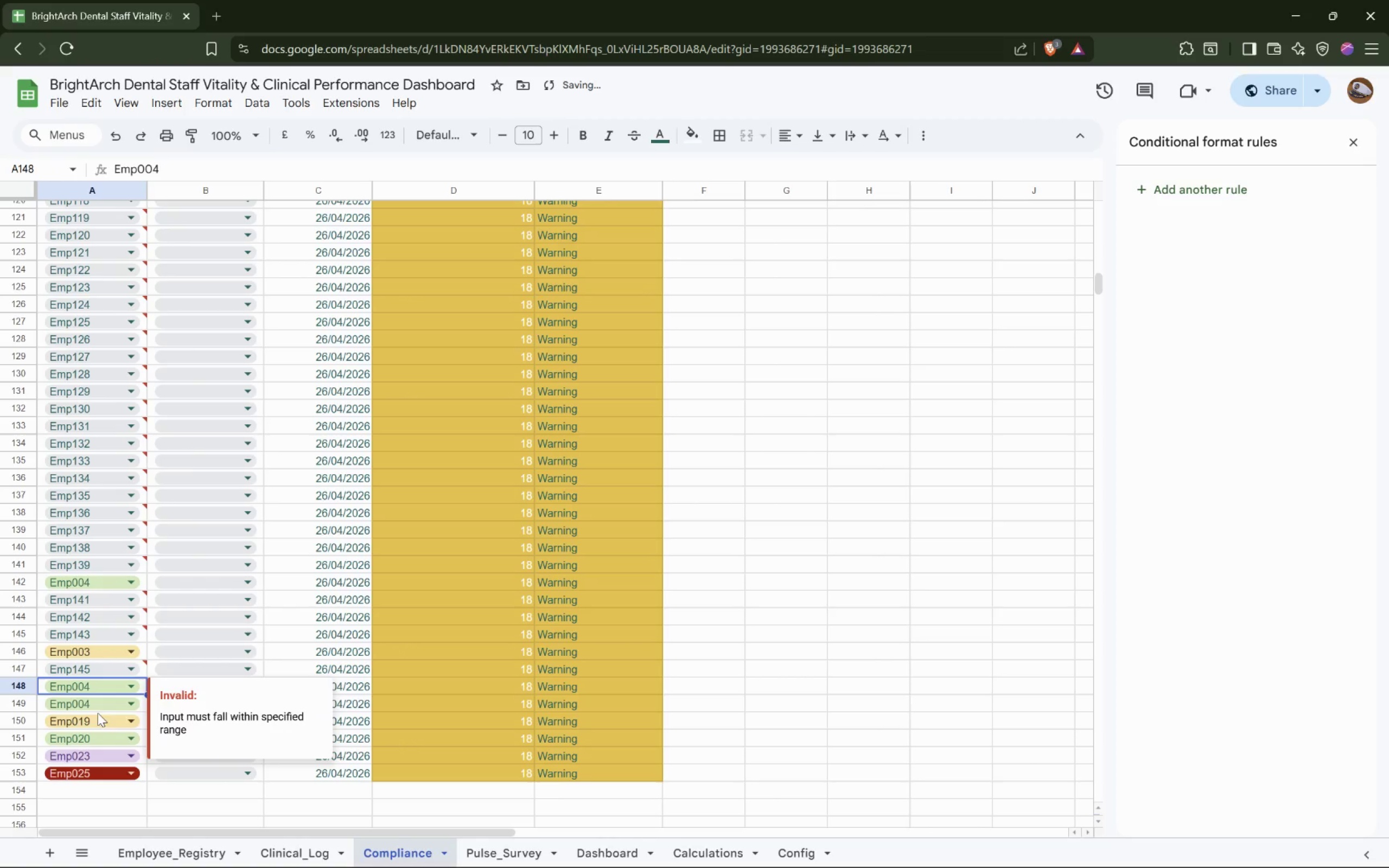 
left_click([111, 668])
 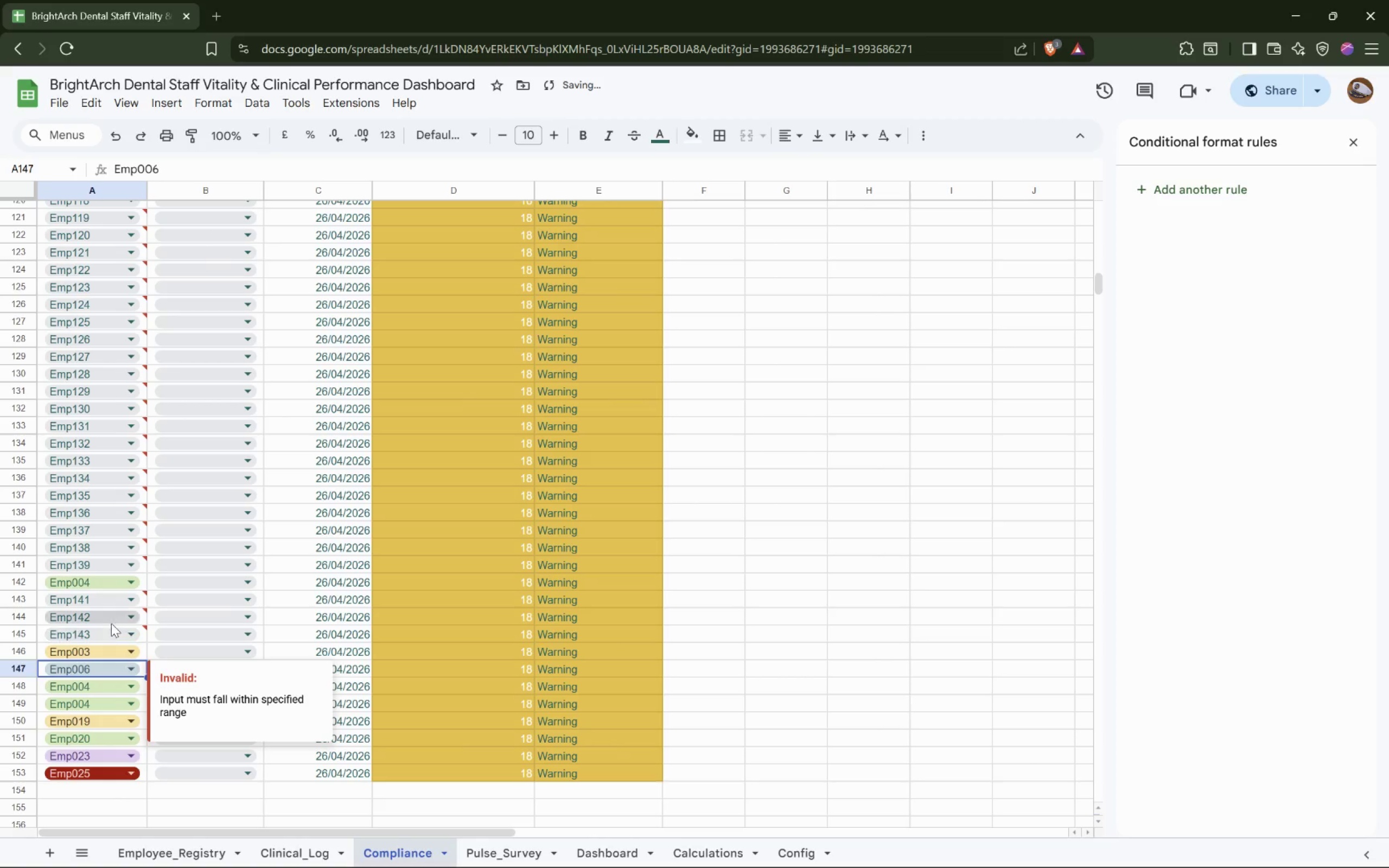 
left_click([105, 633])
 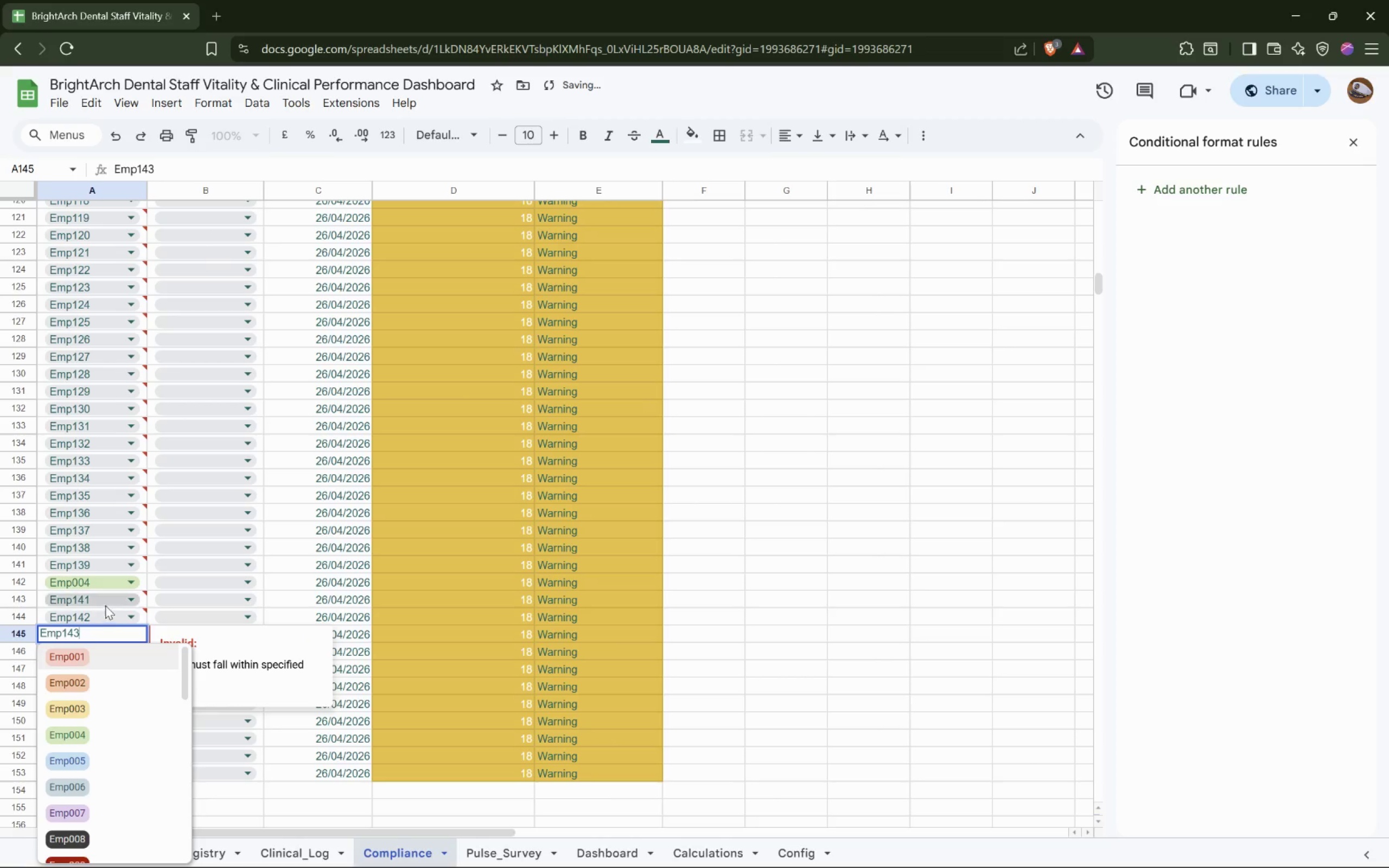 
left_click([95, 751])
 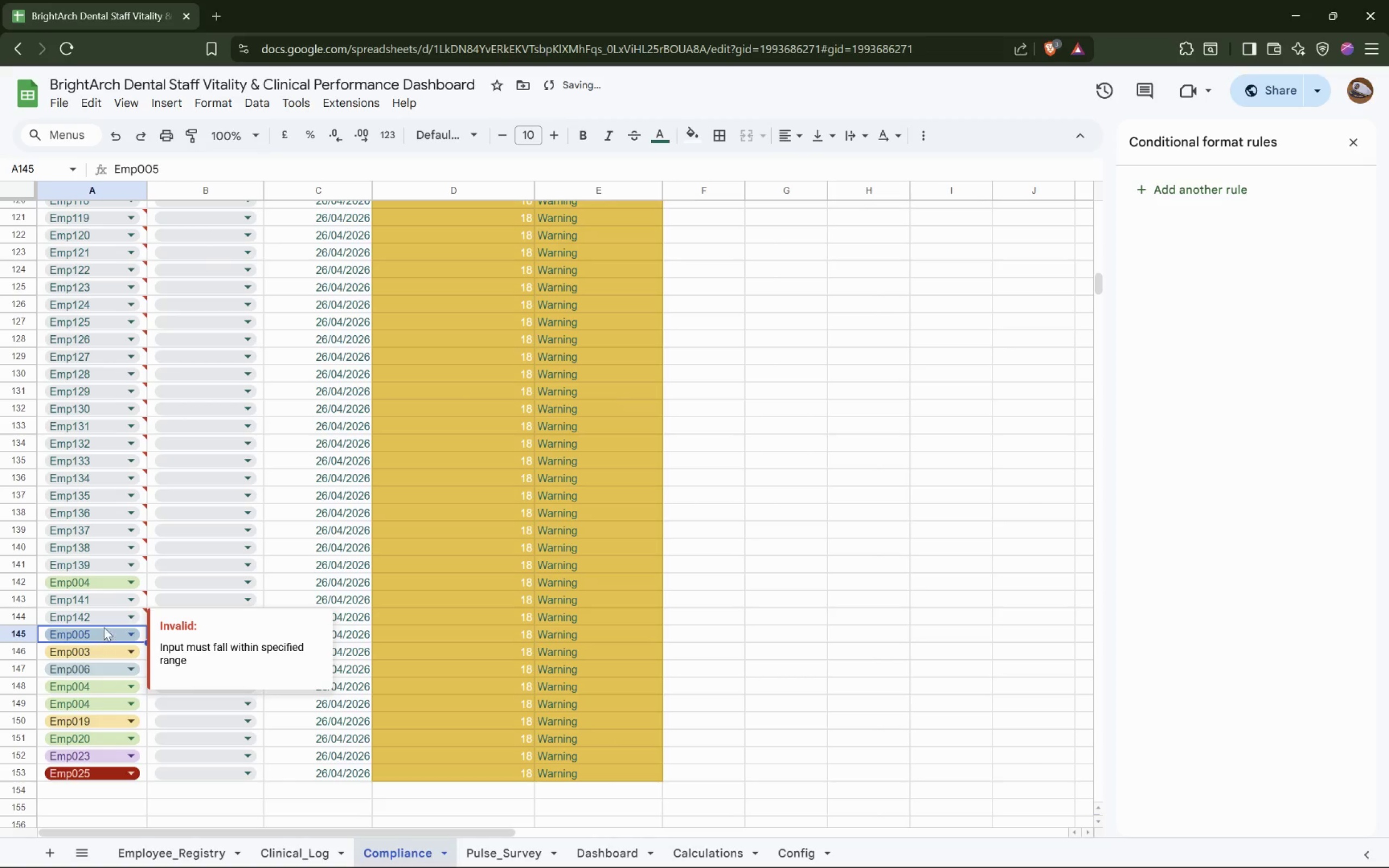 
left_click([106, 621])
 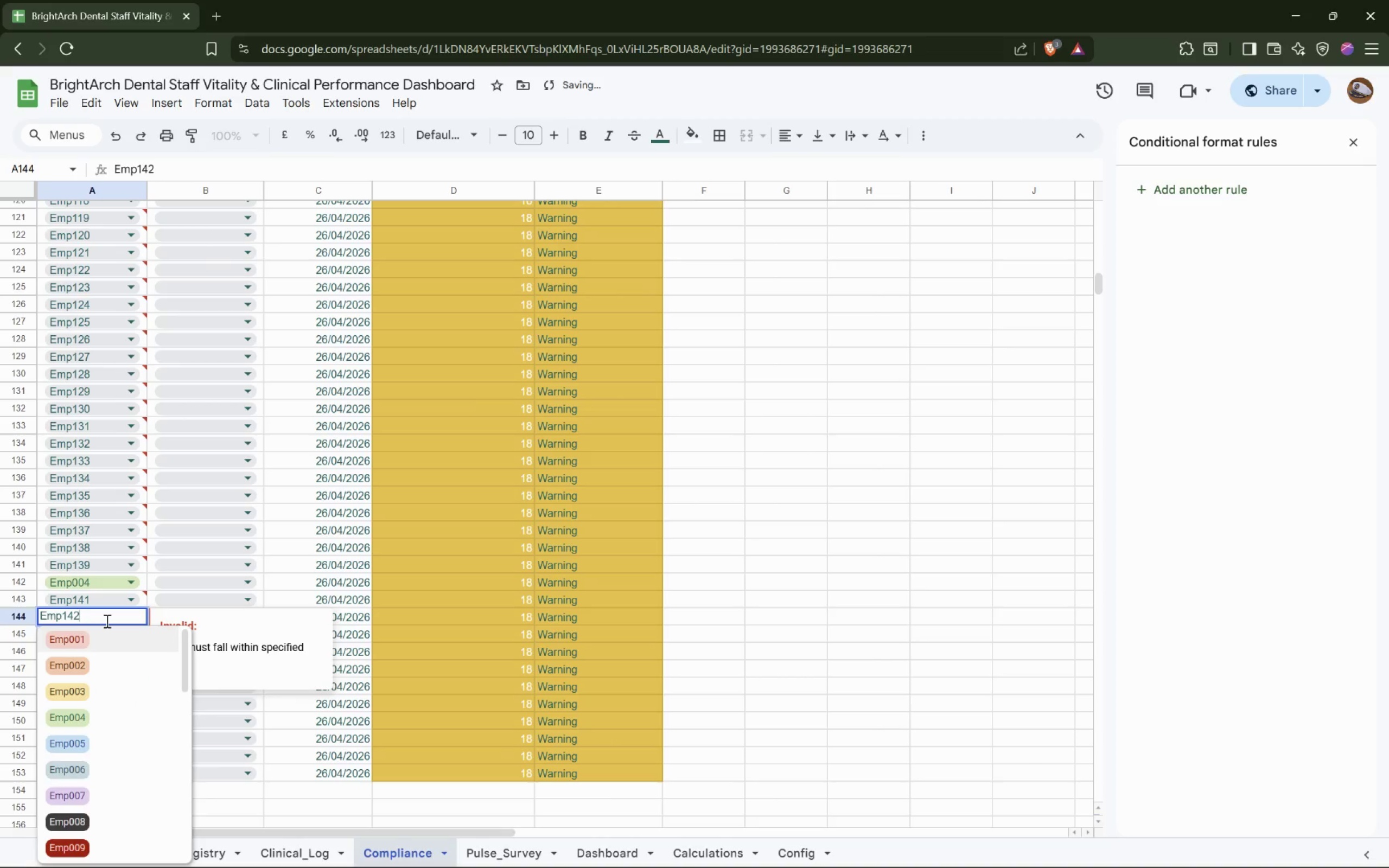 
left_click([98, 749])
 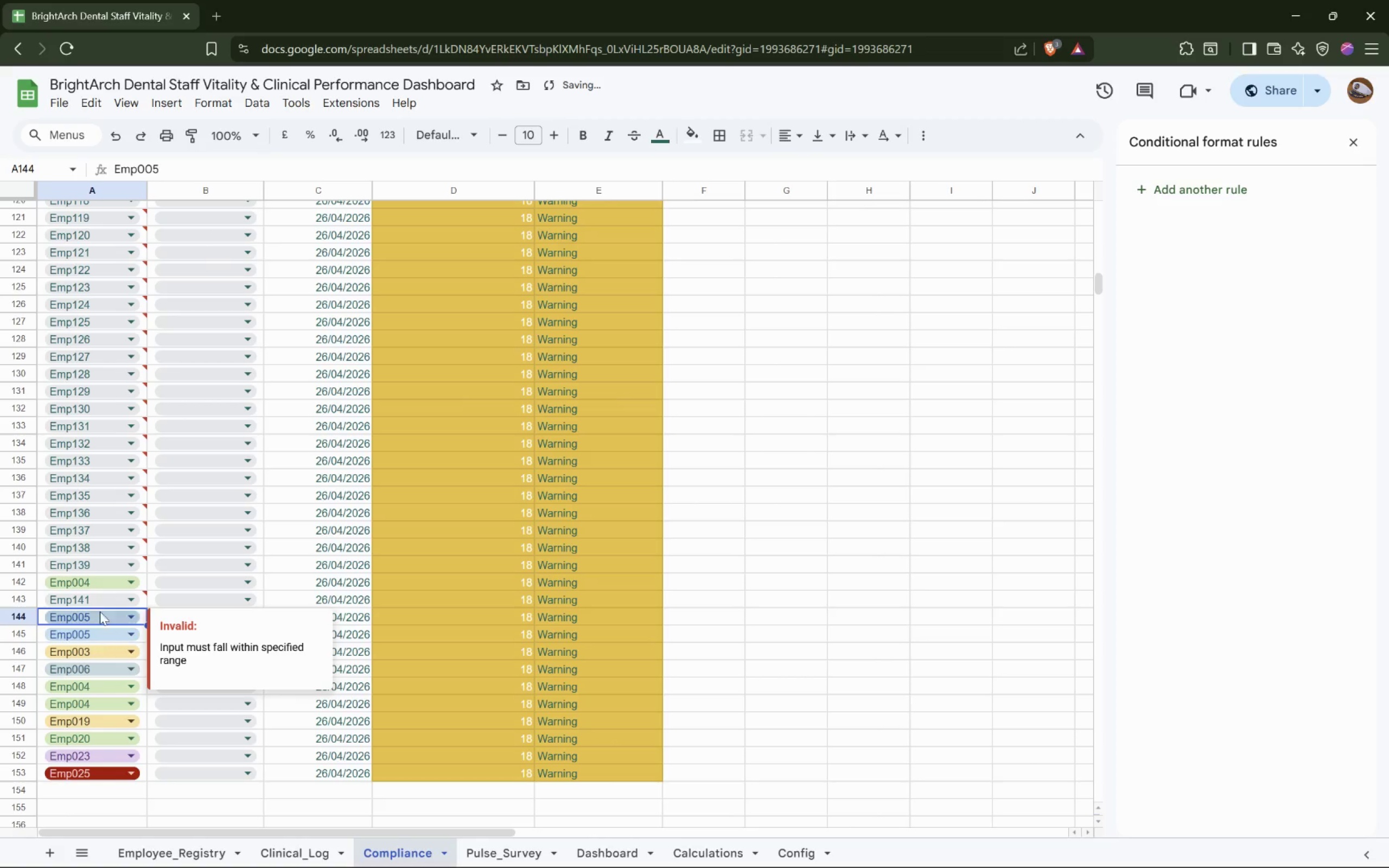 
left_click([101, 600])
 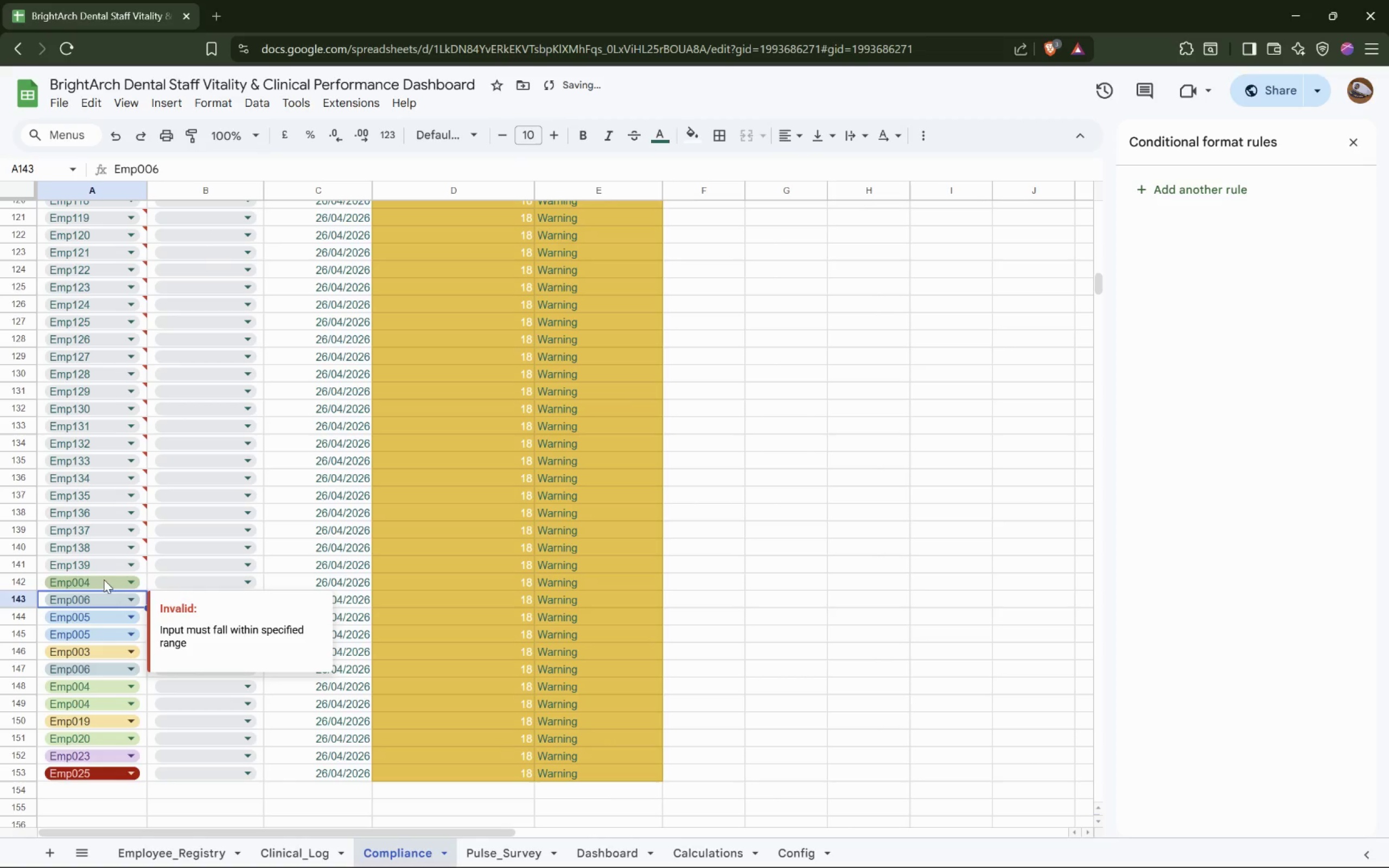 
left_click([114, 563])
 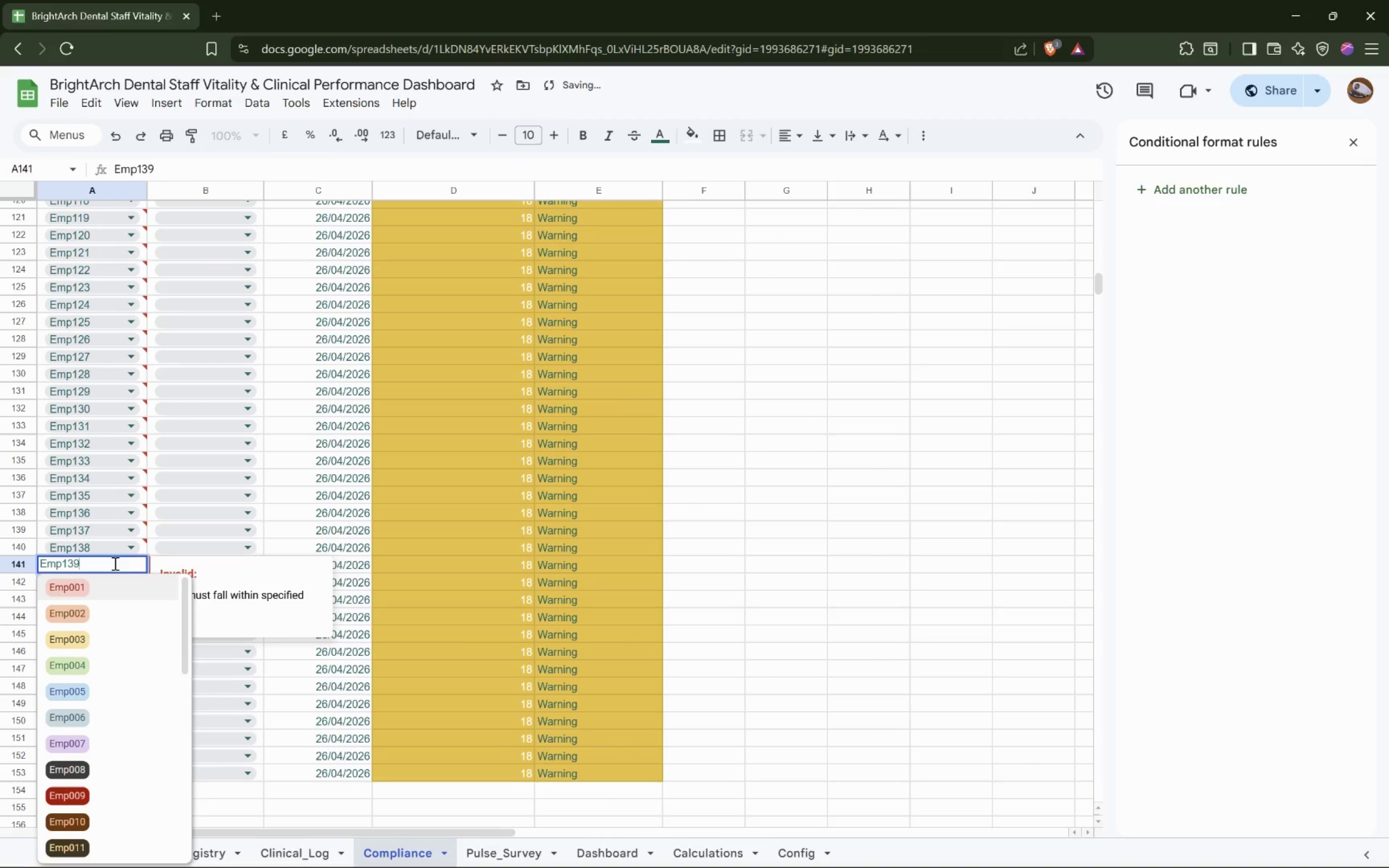 
left_click([117, 756])
 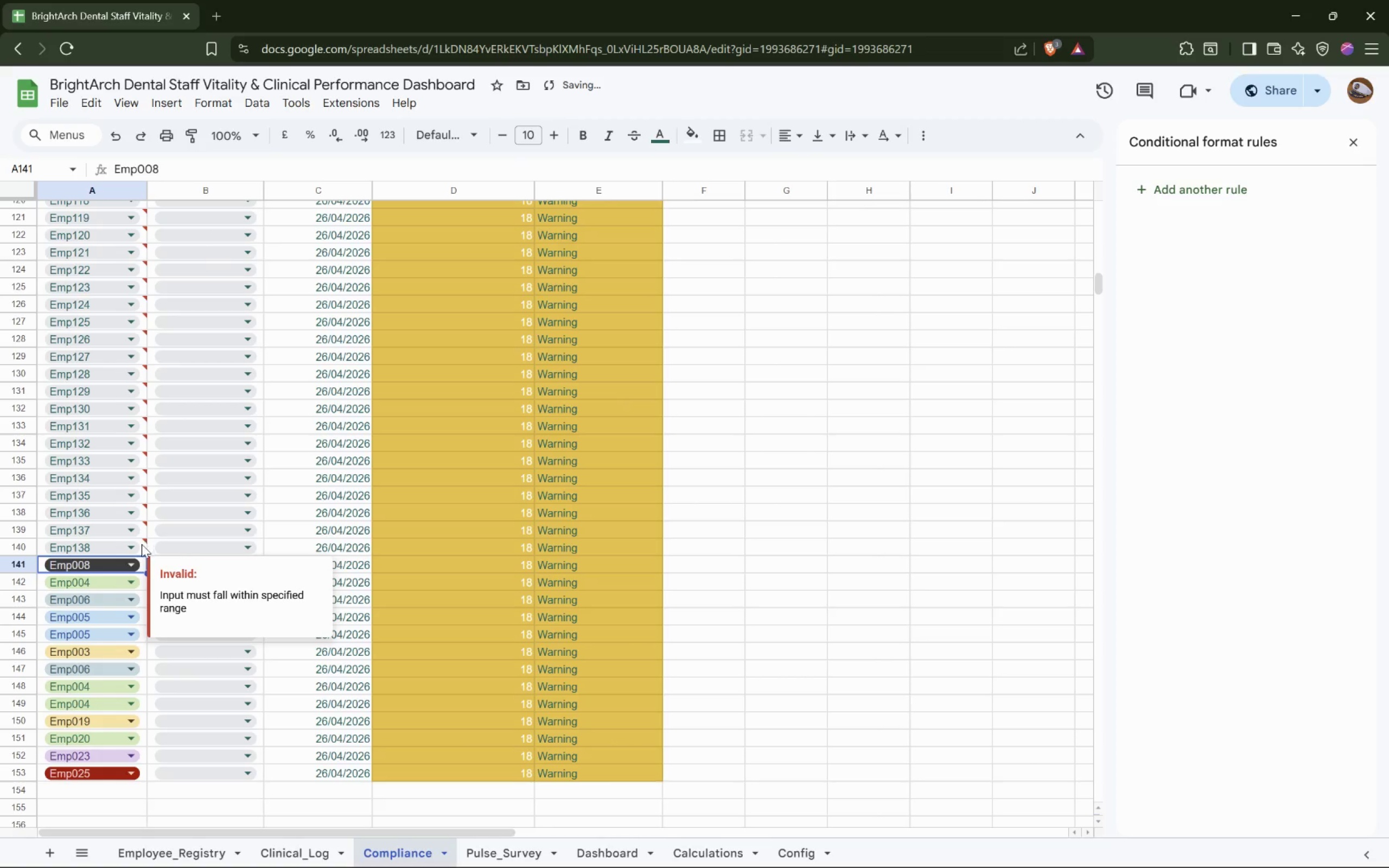 
left_click([134, 544])
 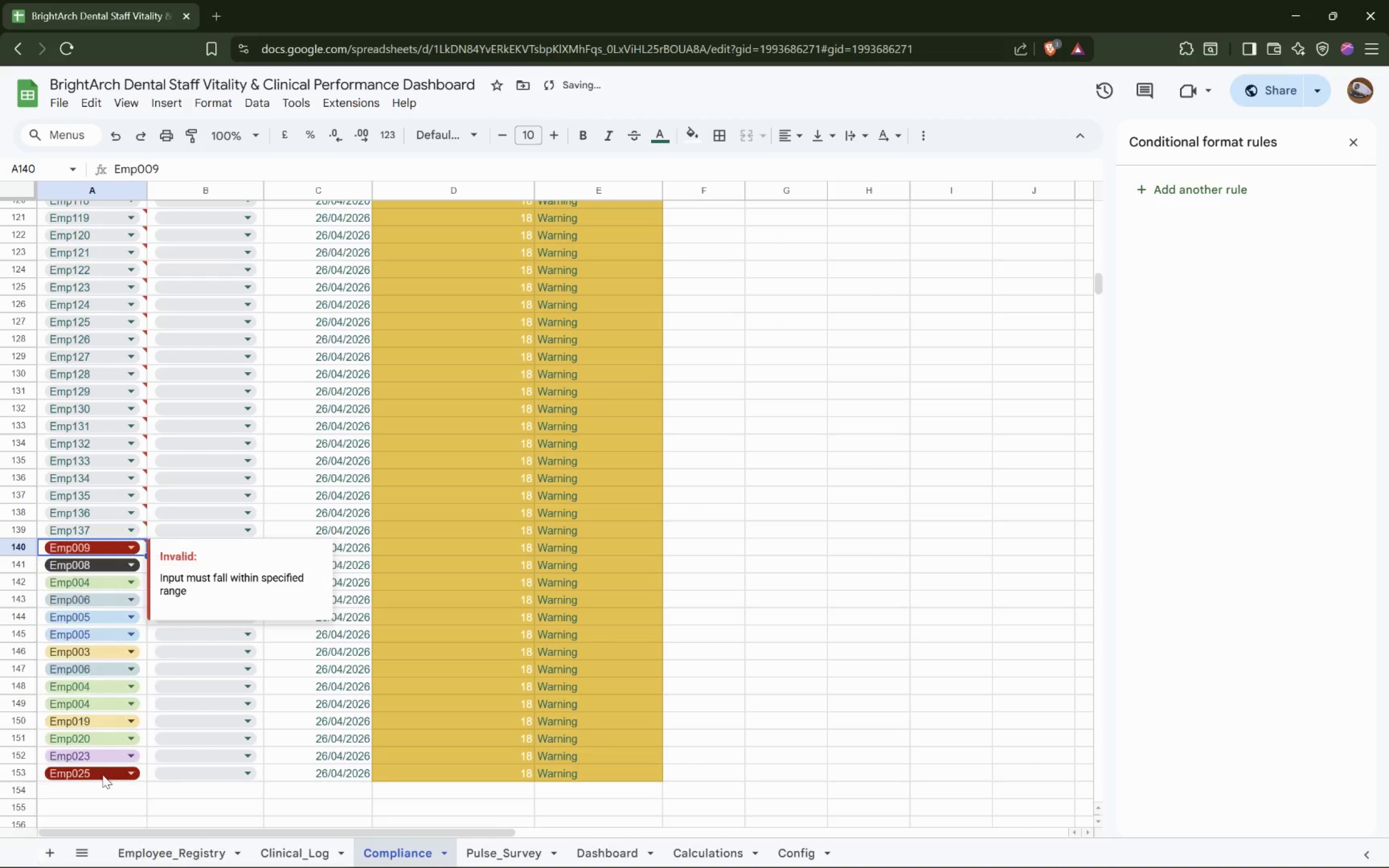 
mouse_move([123, 540])
 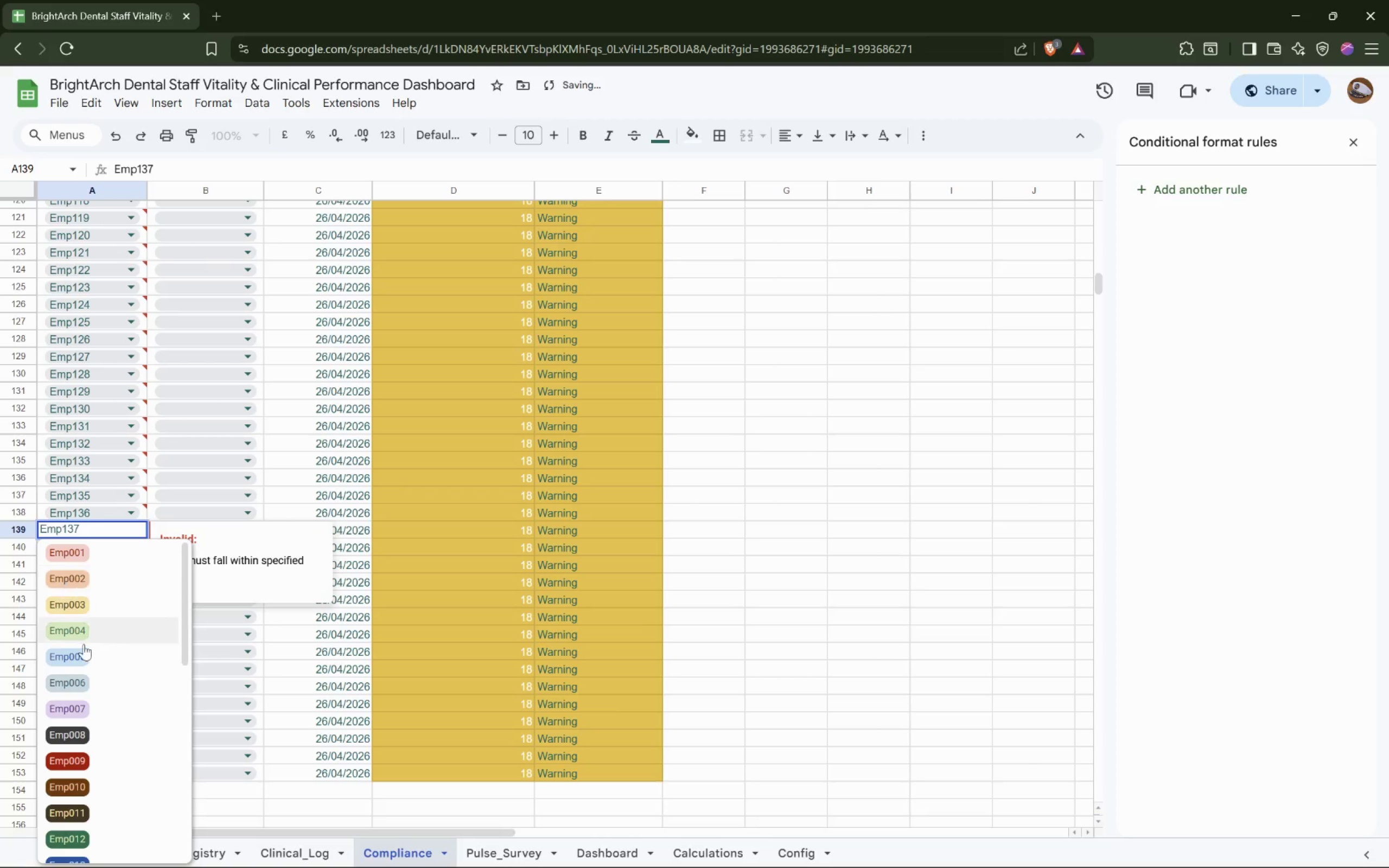 
left_click([119, 819])
 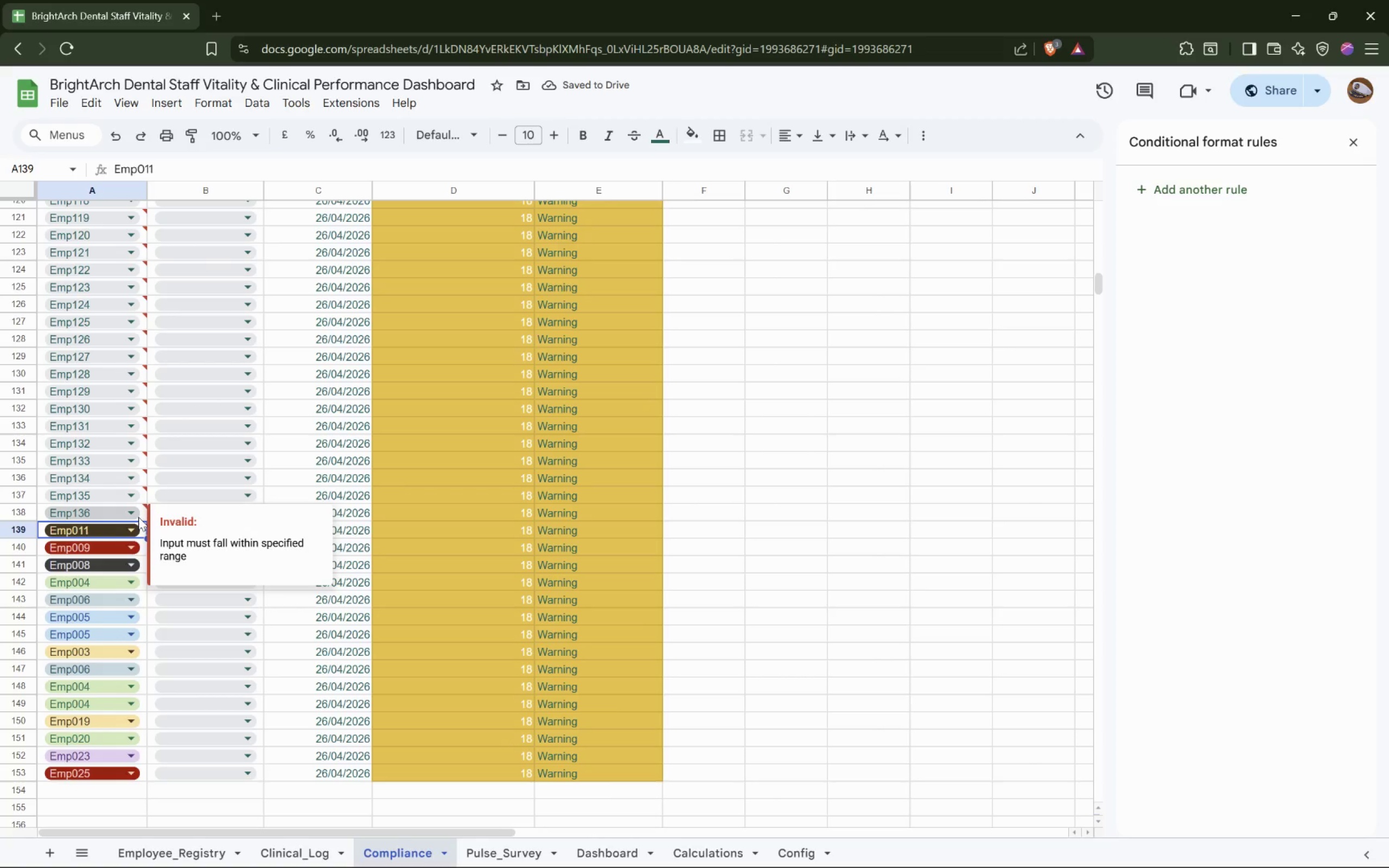 
left_click([126, 510])
 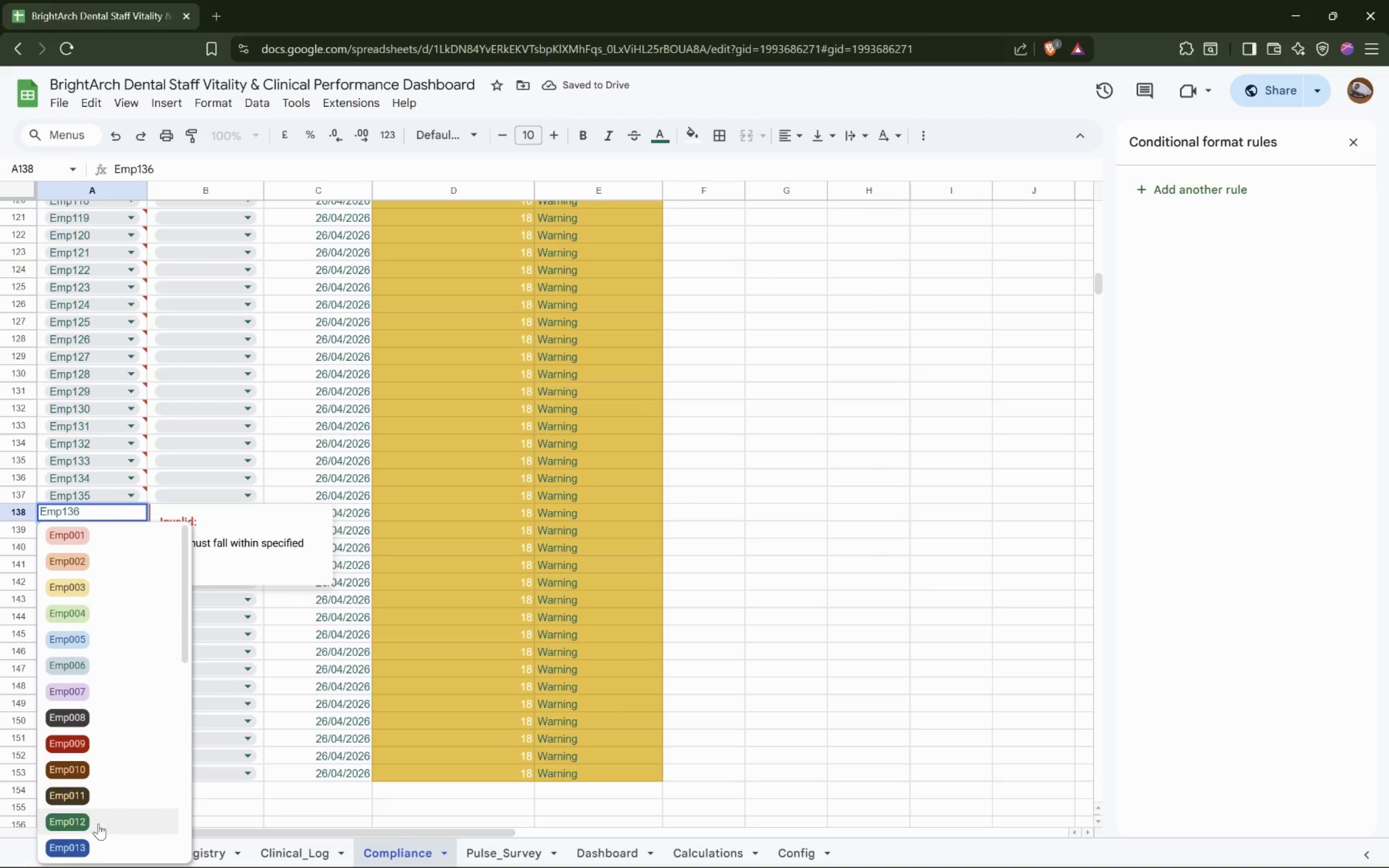 
left_click([84, 842])
 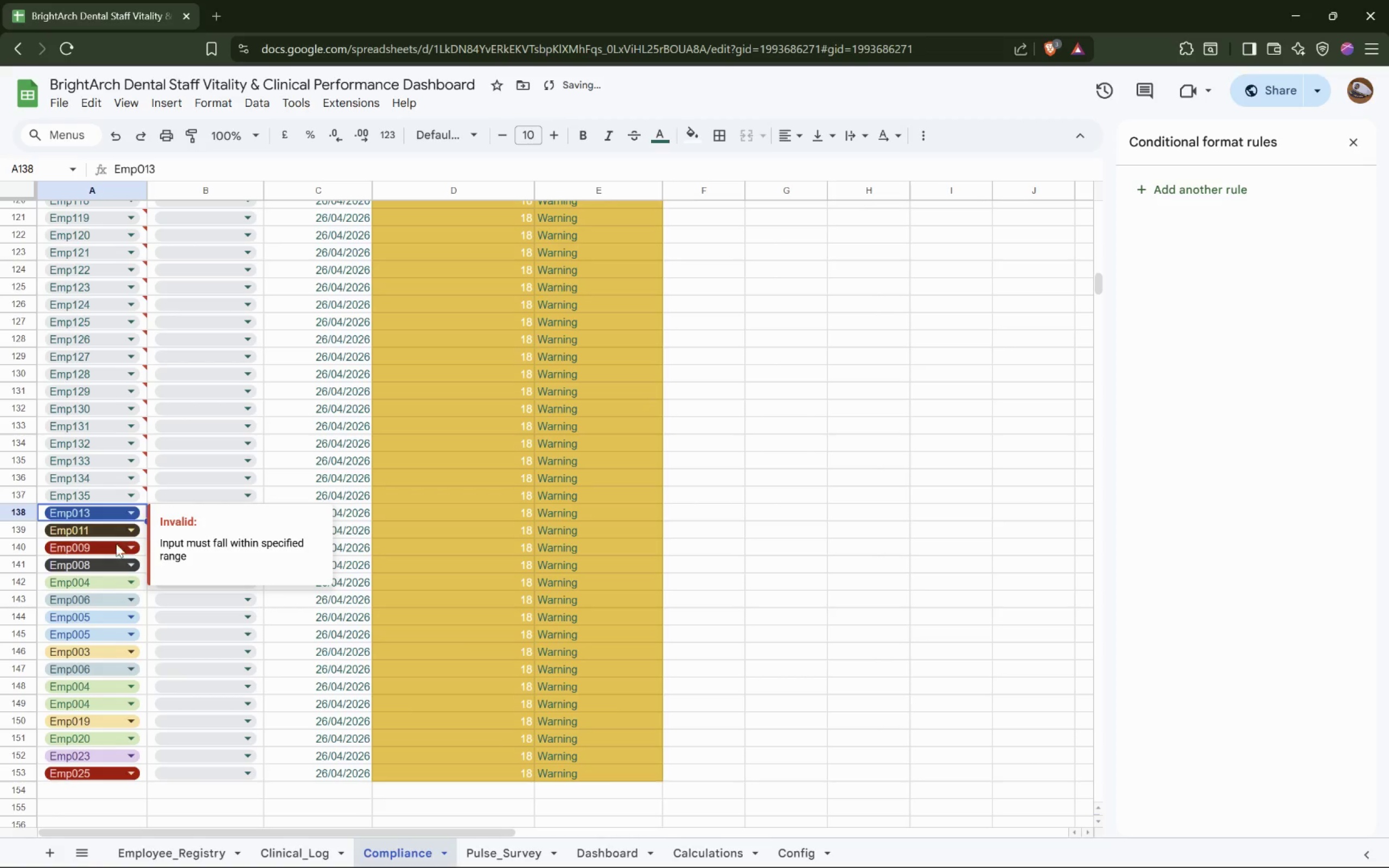 
left_click([129, 499])
 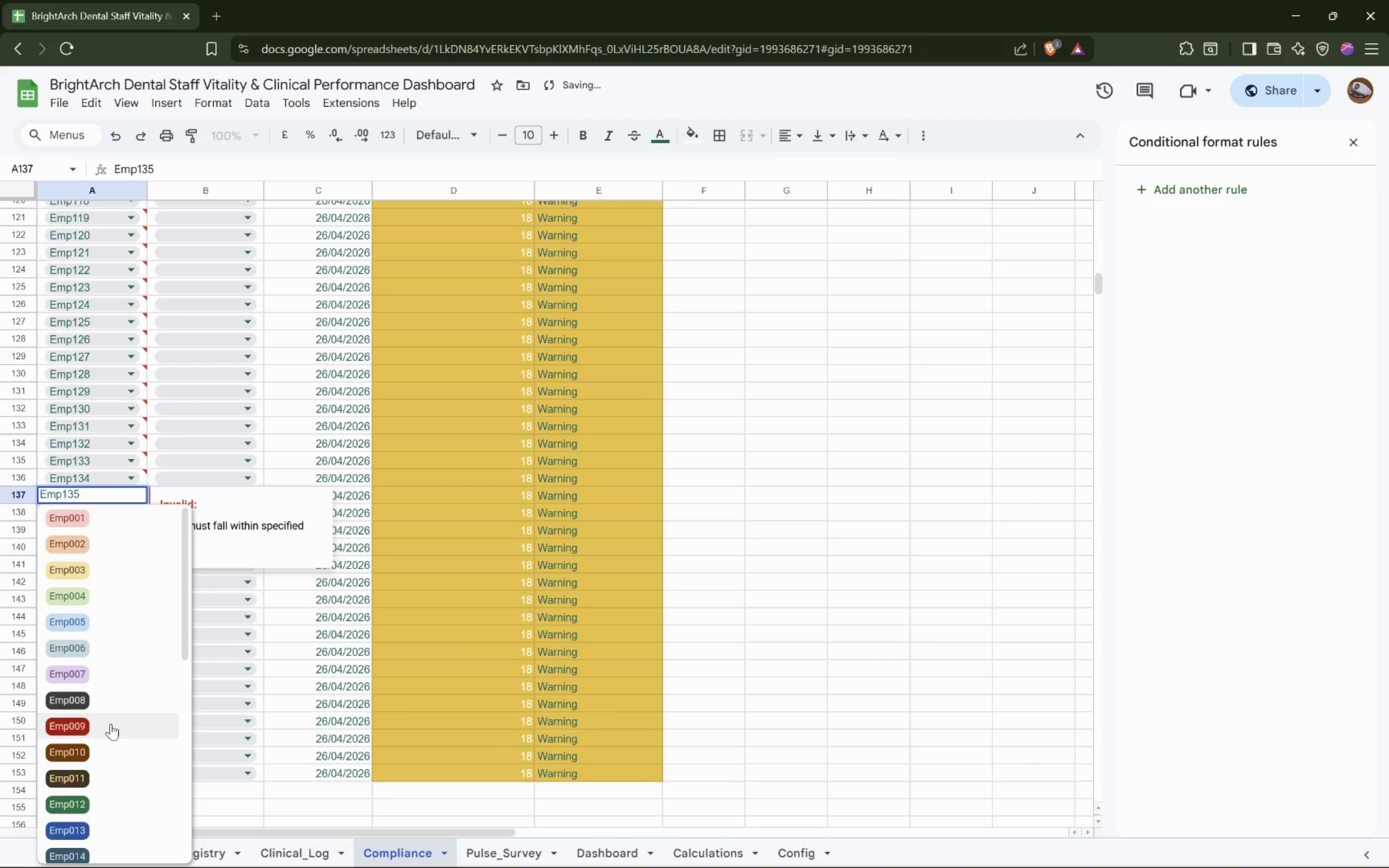 
left_click([109, 727])
 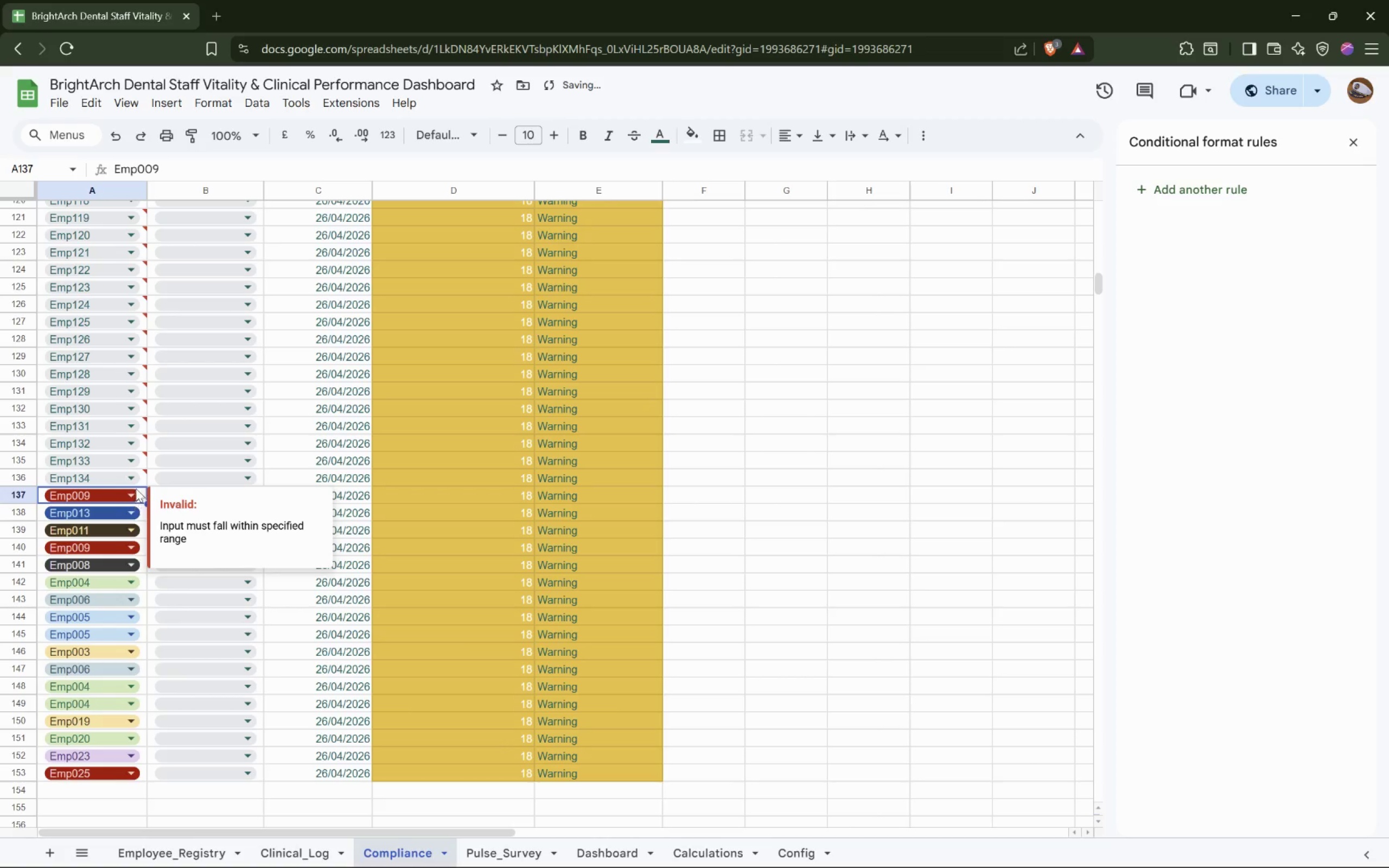 
left_click([136, 482])
 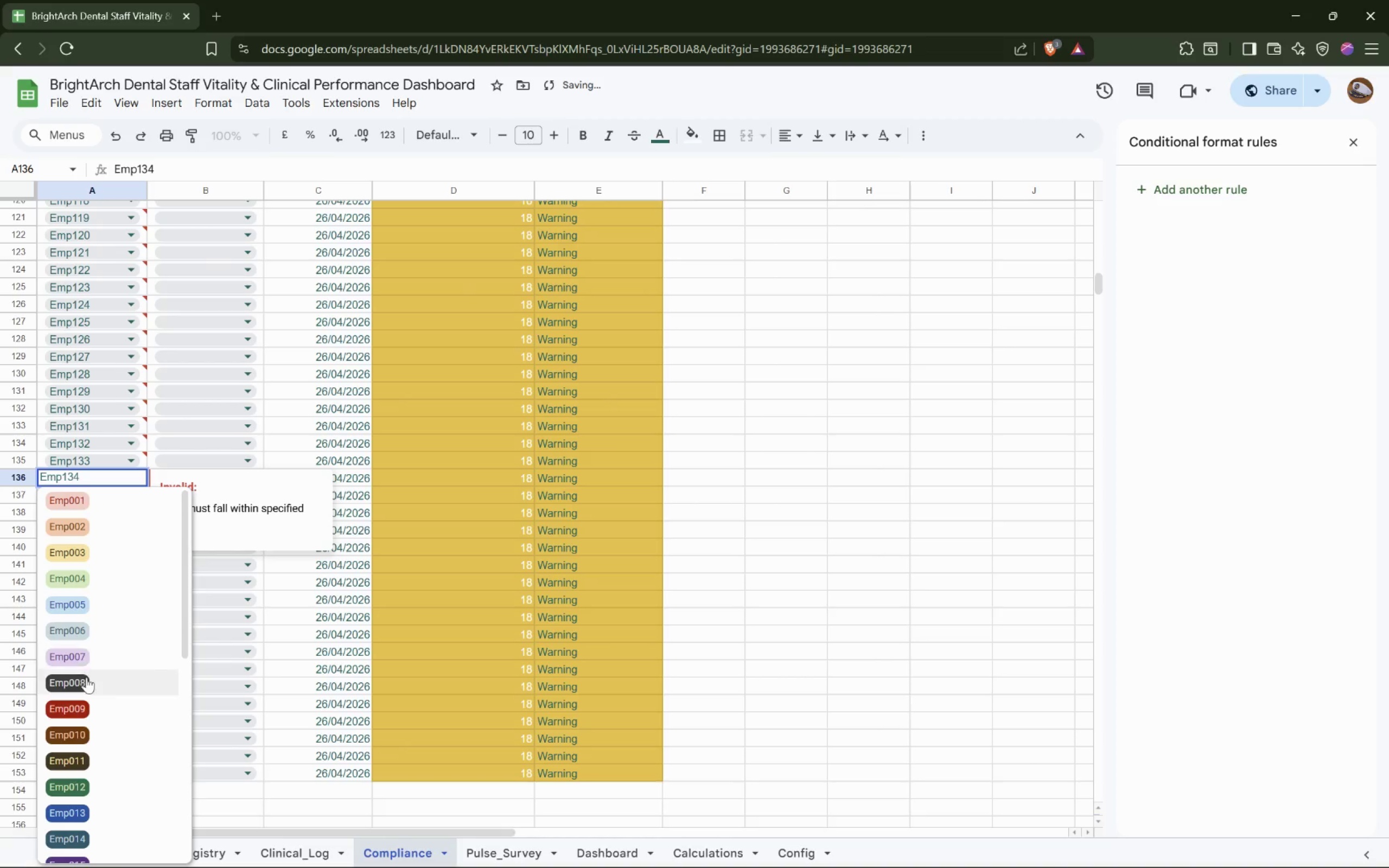 
left_click([94, 630])
 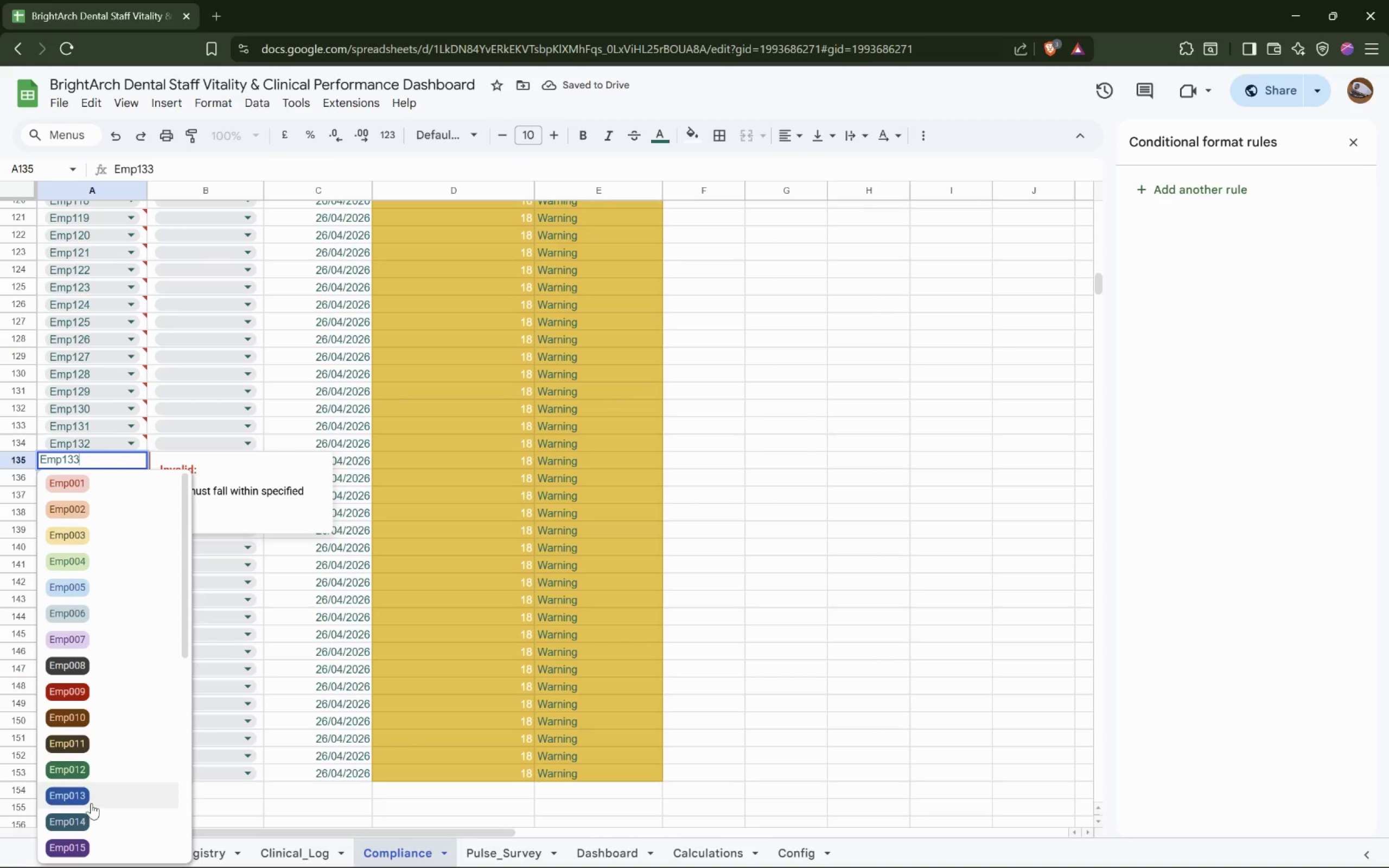 
wait(5.53)
 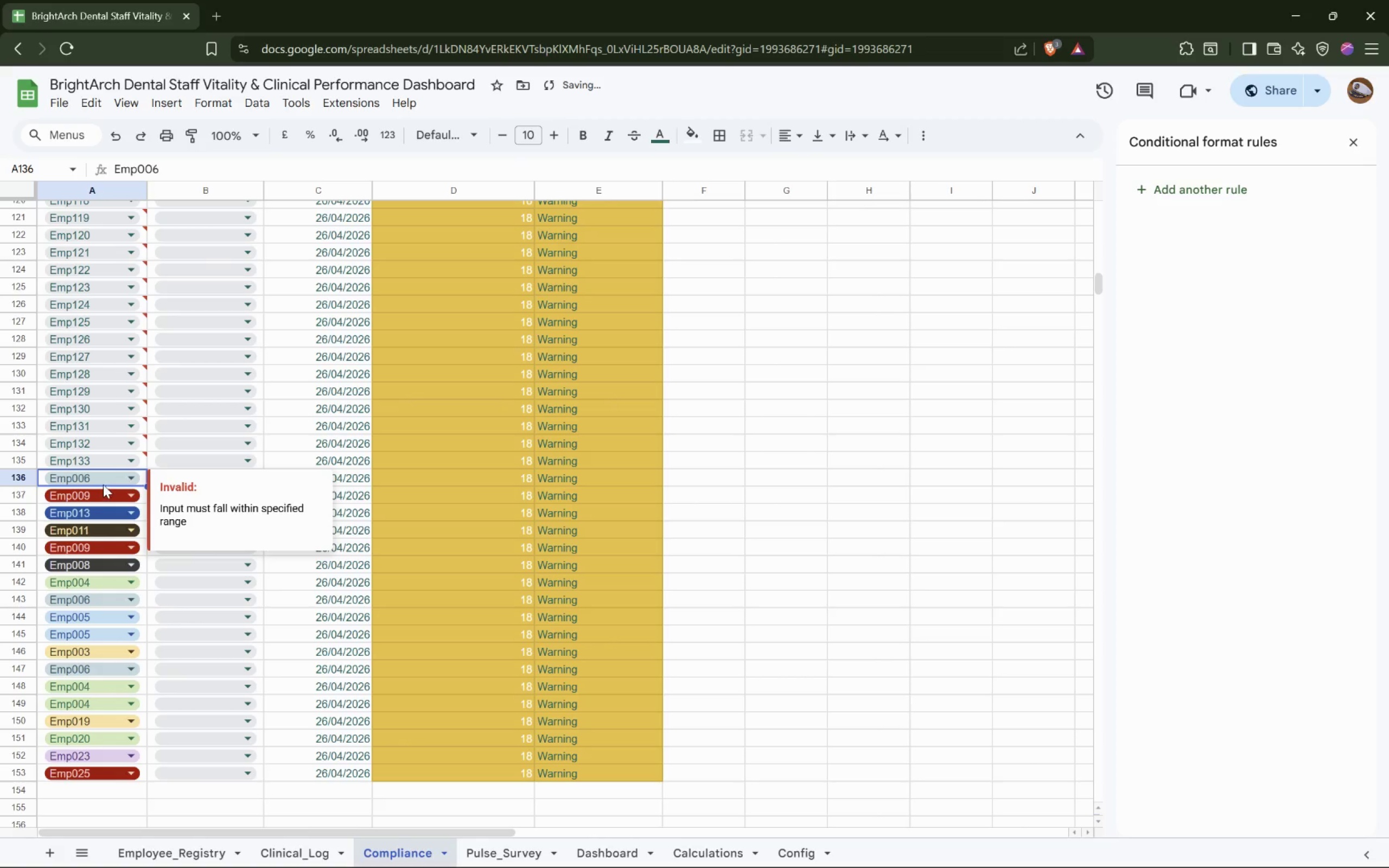 
scroll: coordinate [85, 656], scroll_direction: down, amount: 5.0
 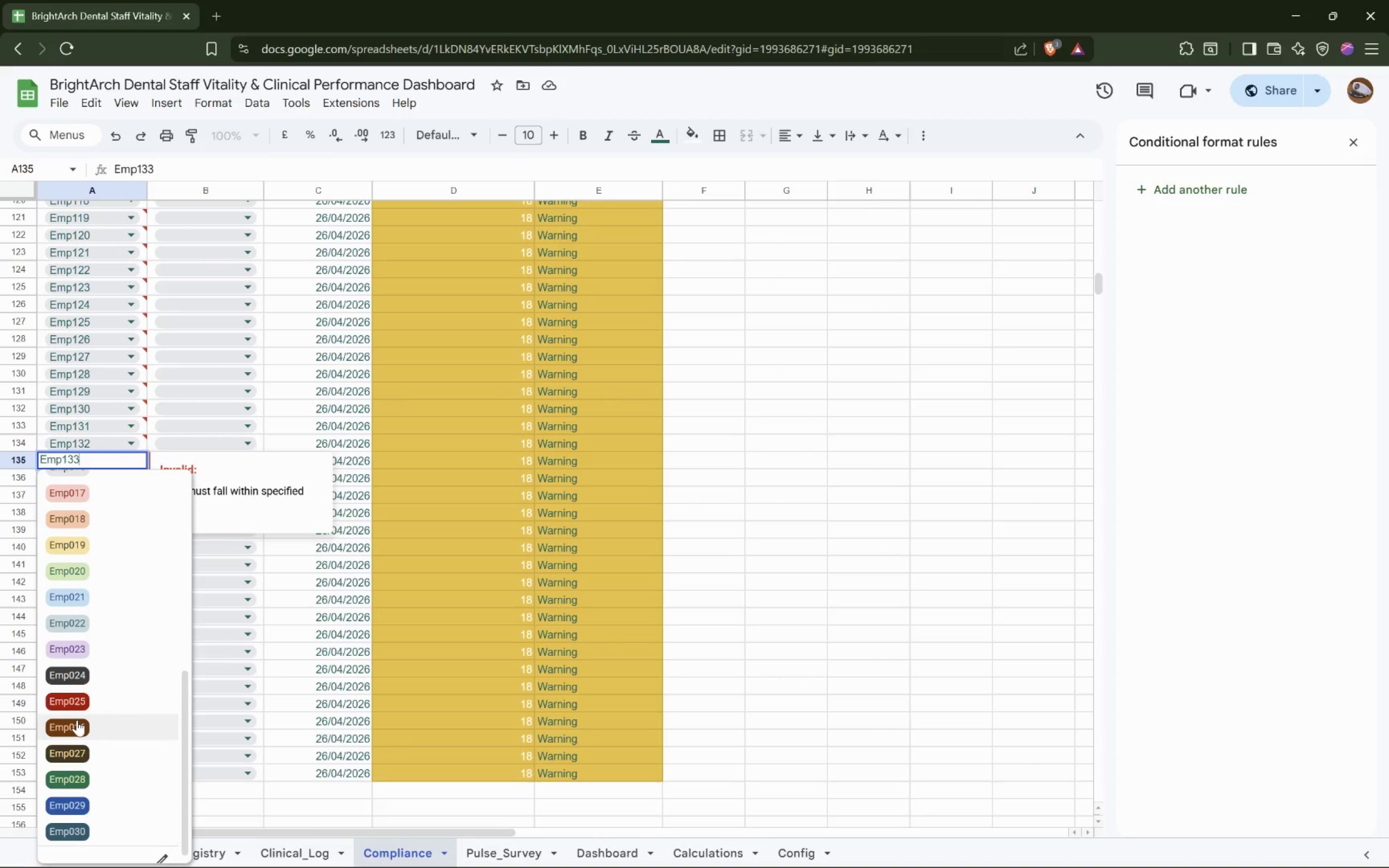 
left_click([92, 700])
 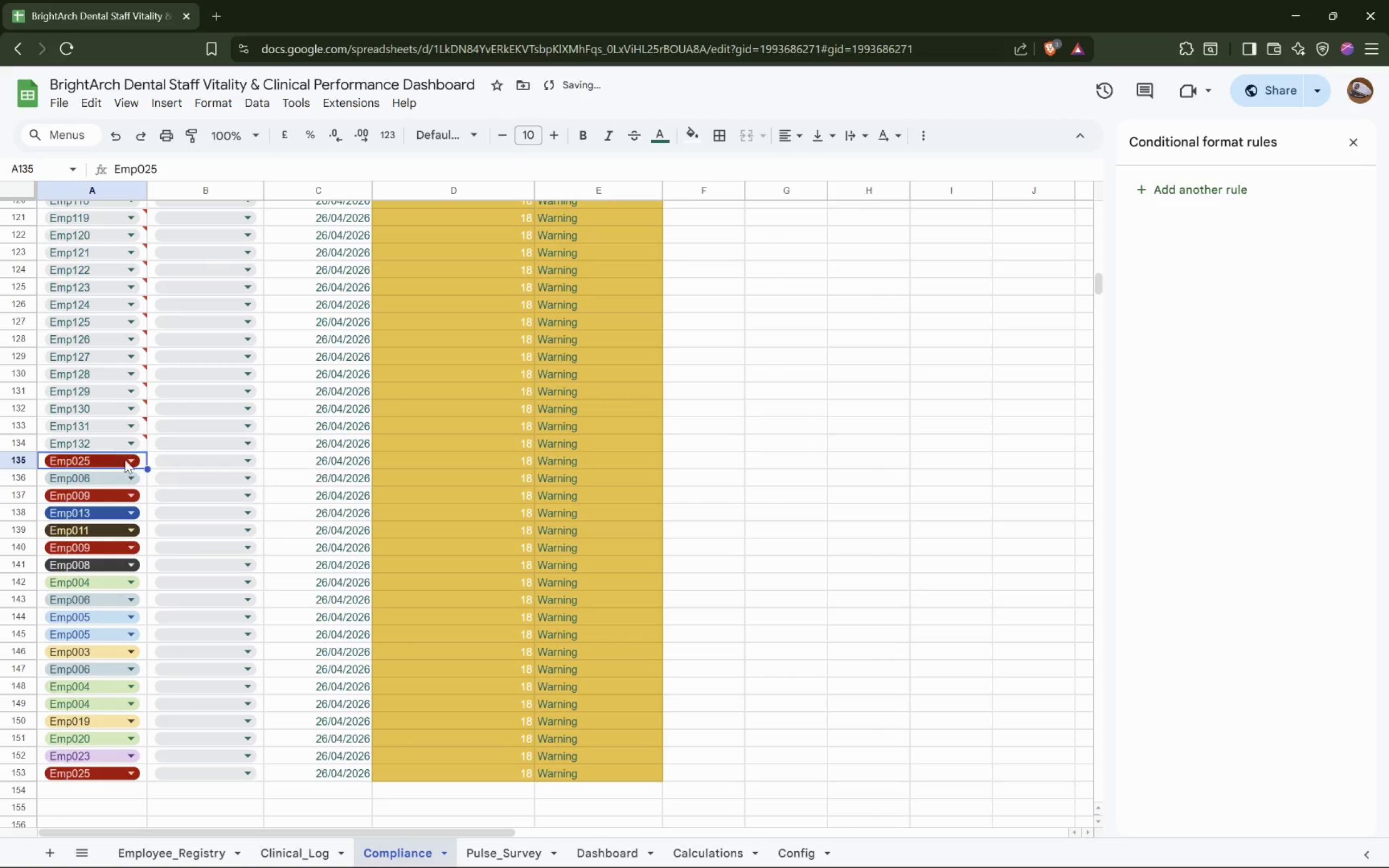 
left_click([128, 442])
 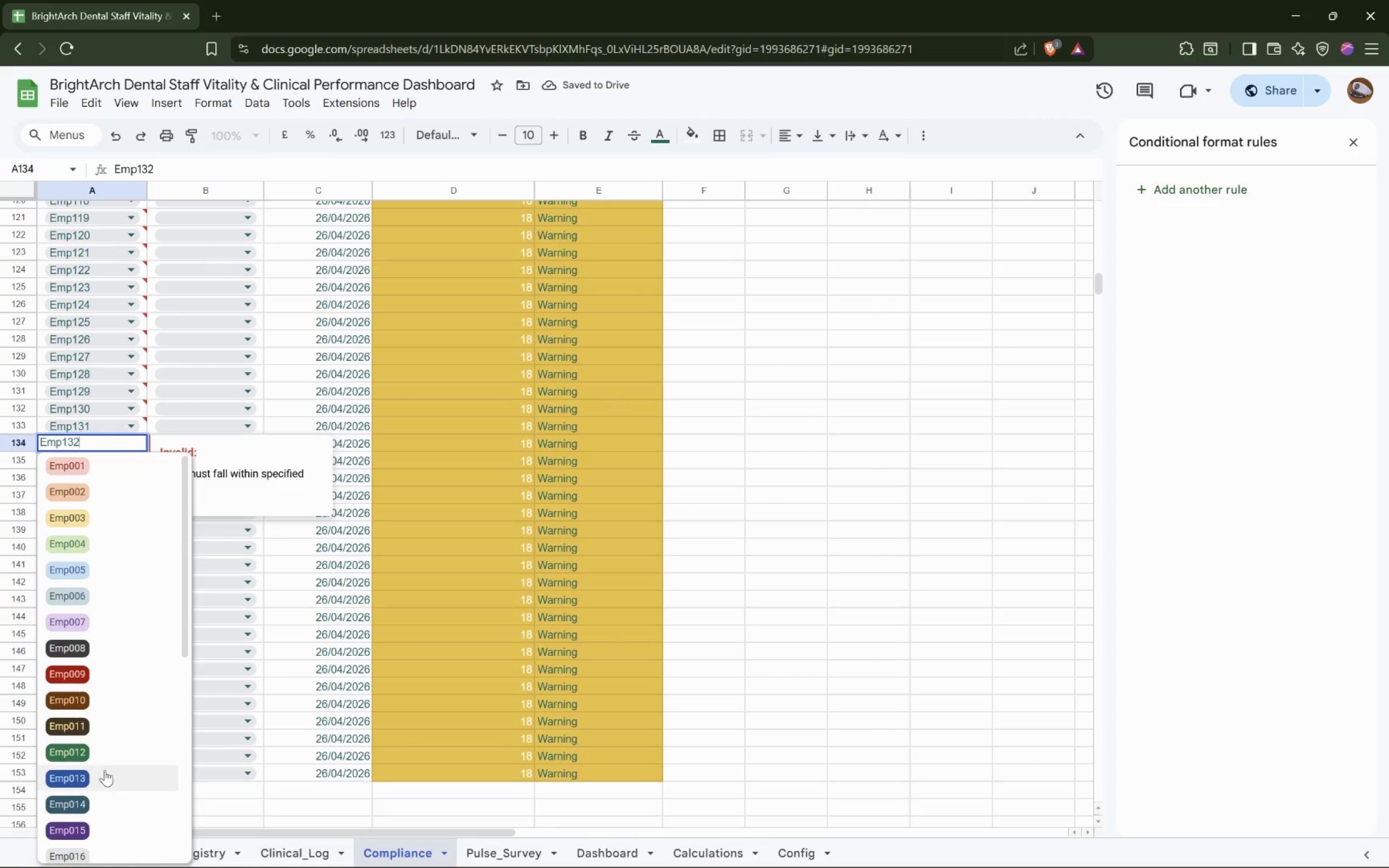 
left_click([98, 695])
 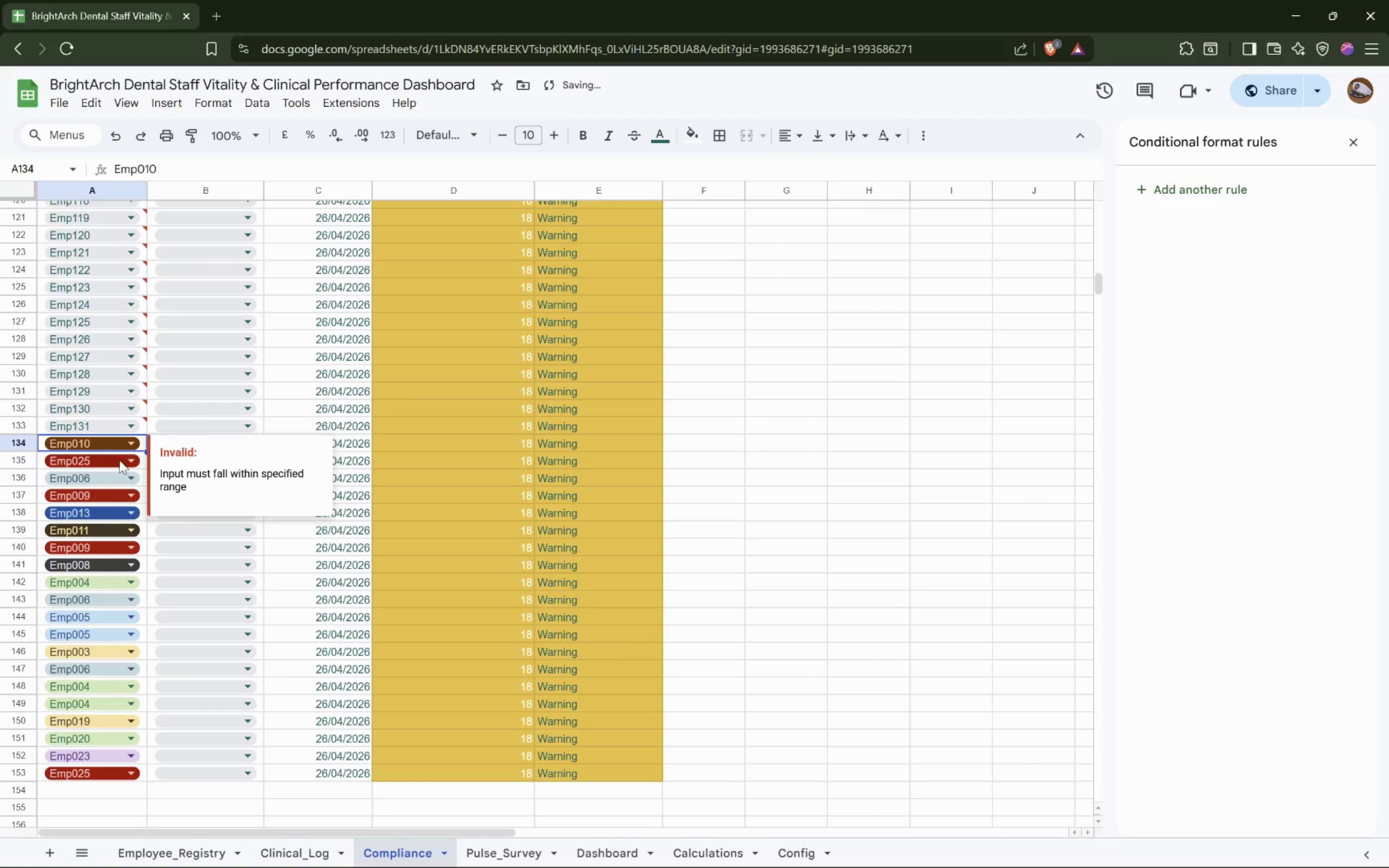 
left_click([138, 427])
 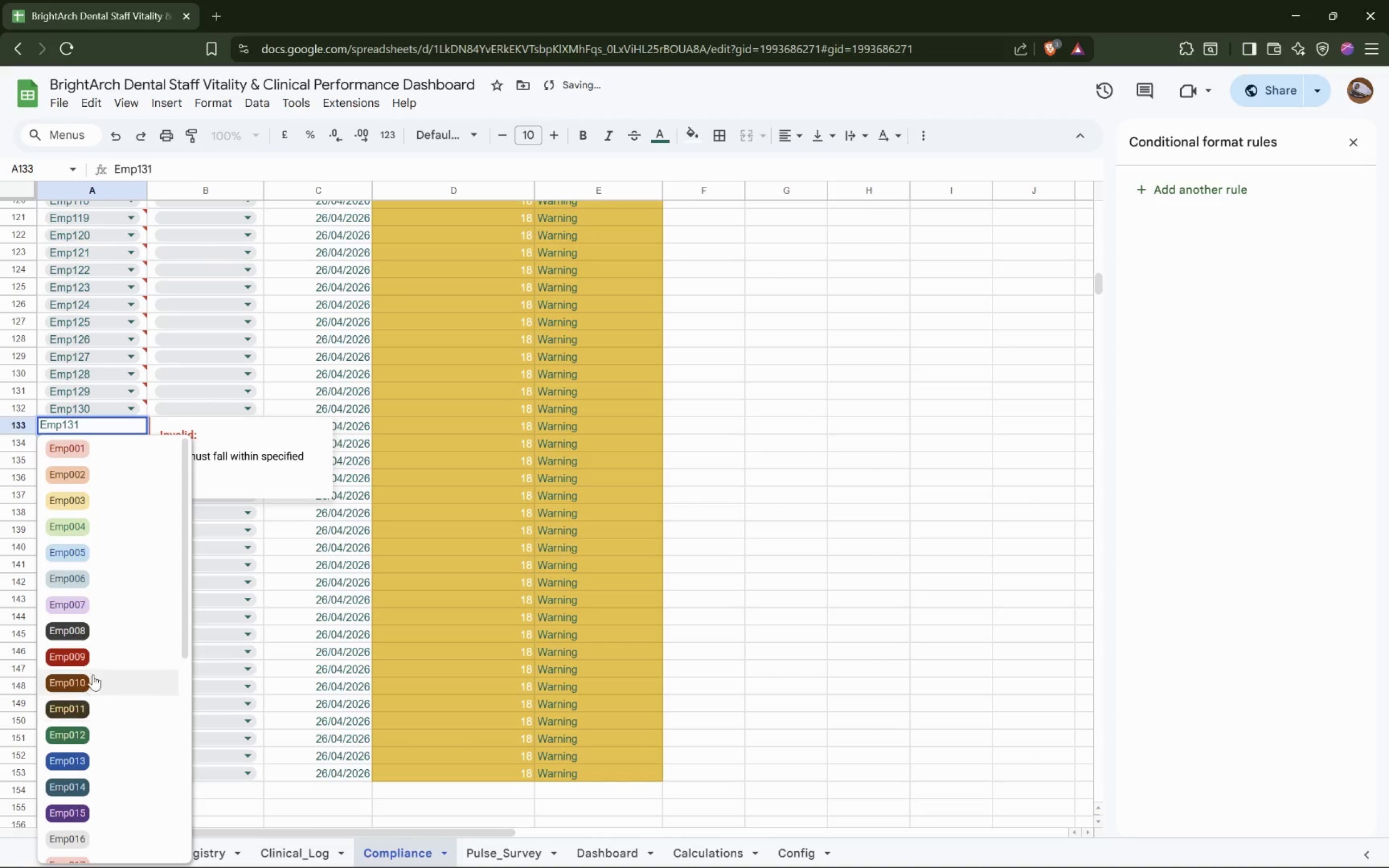 
left_click([93, 628])
 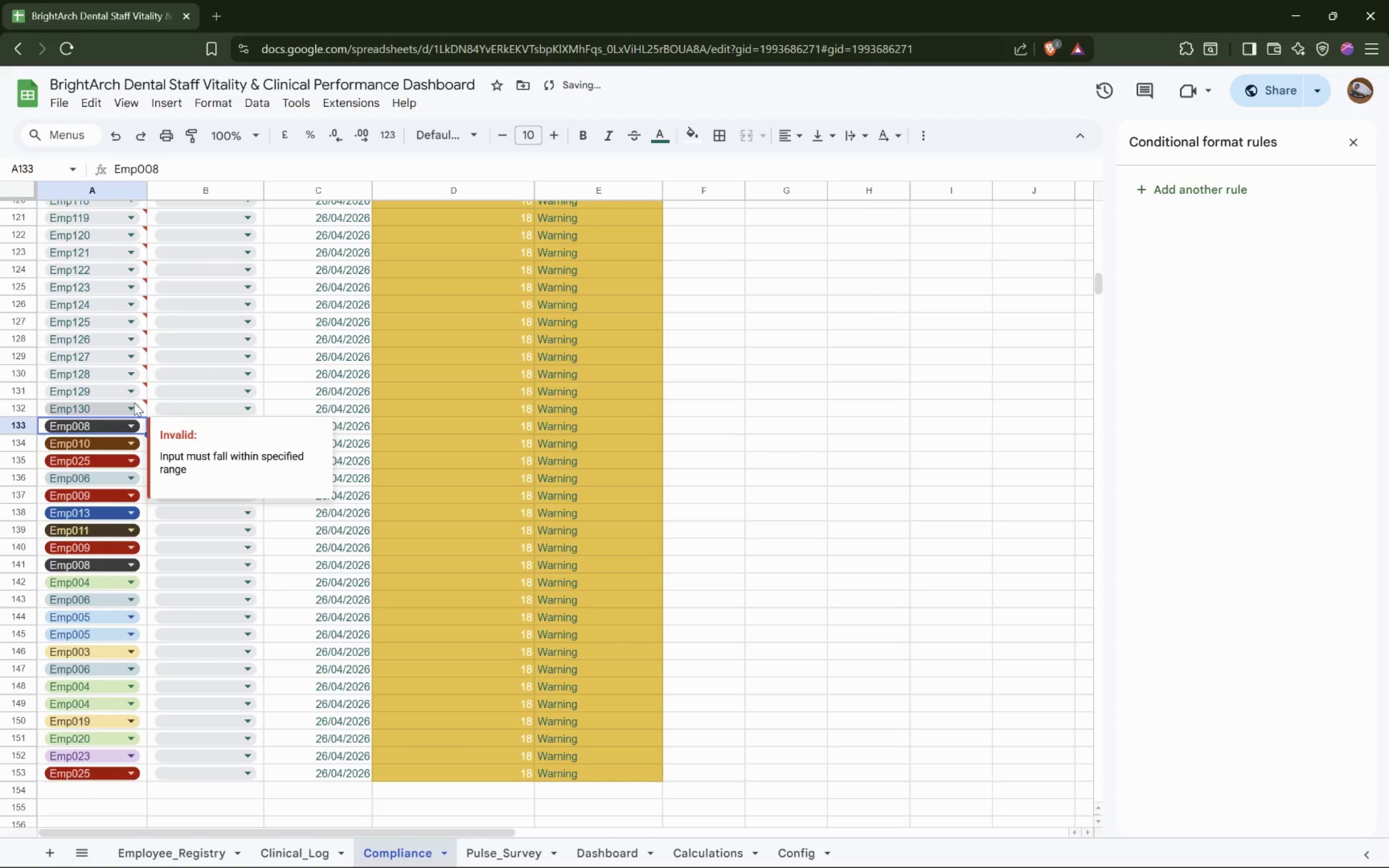 
left_click([133, 411])
 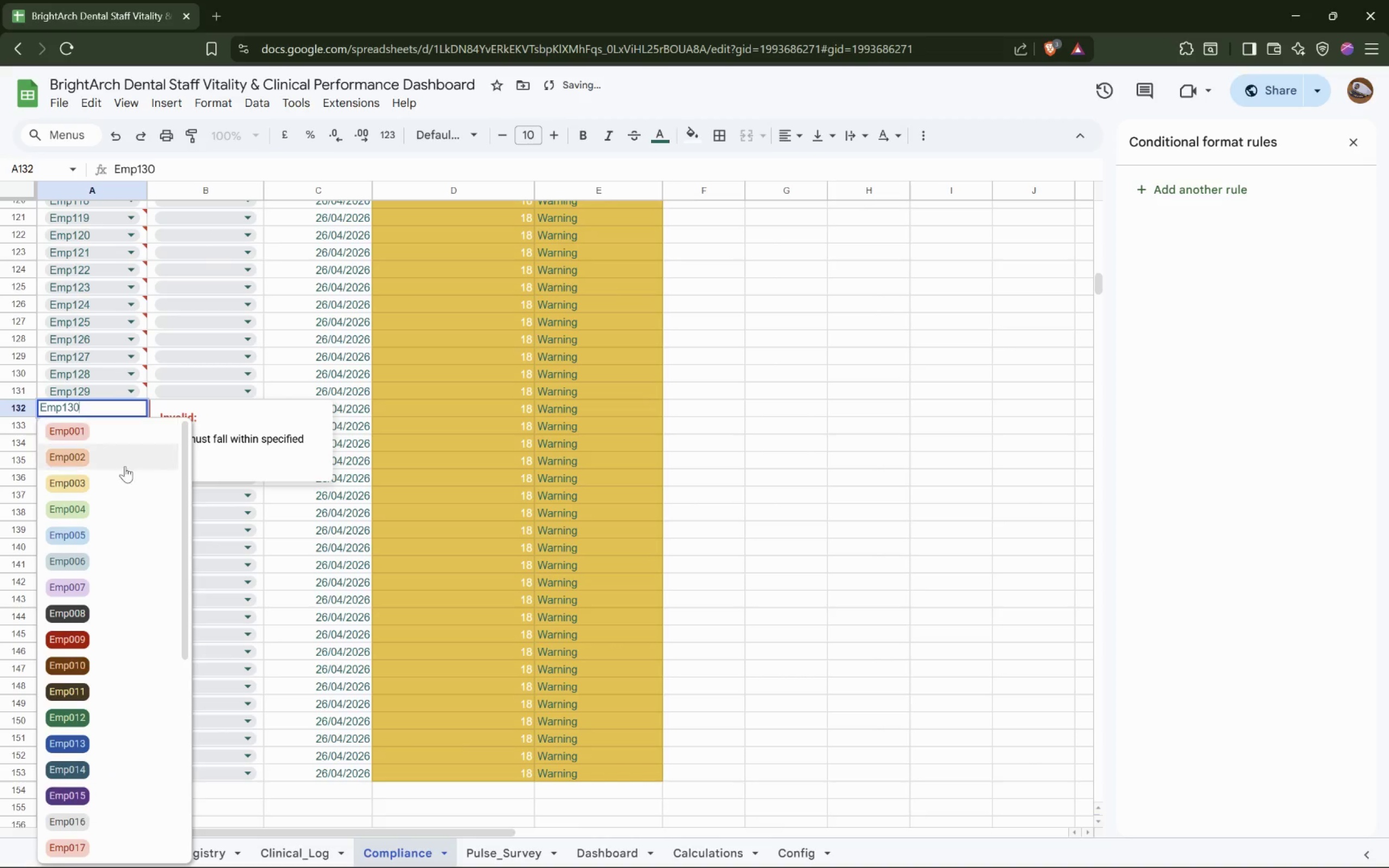 
left_click([94, 603])
 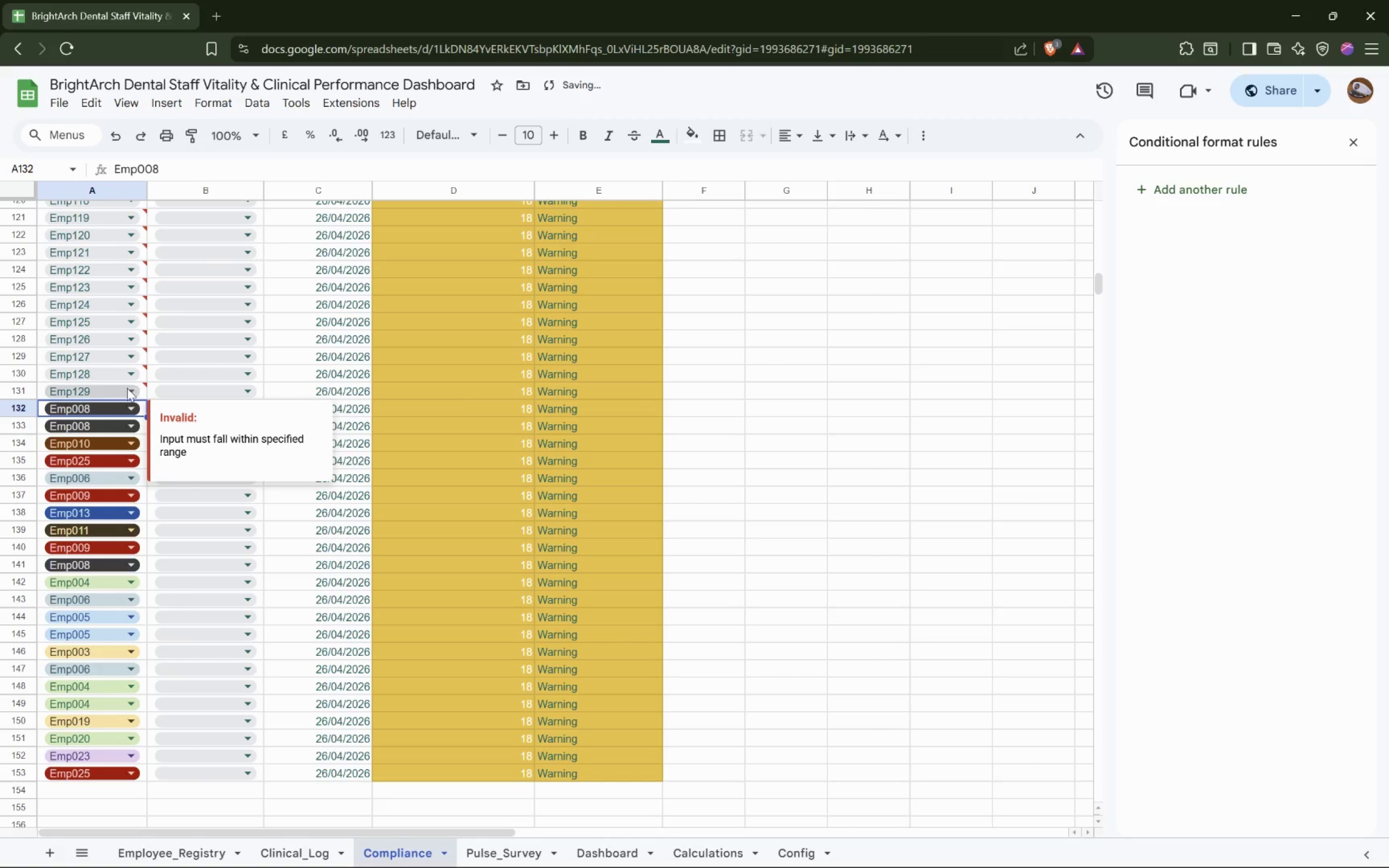 
left_click([131, 393])
 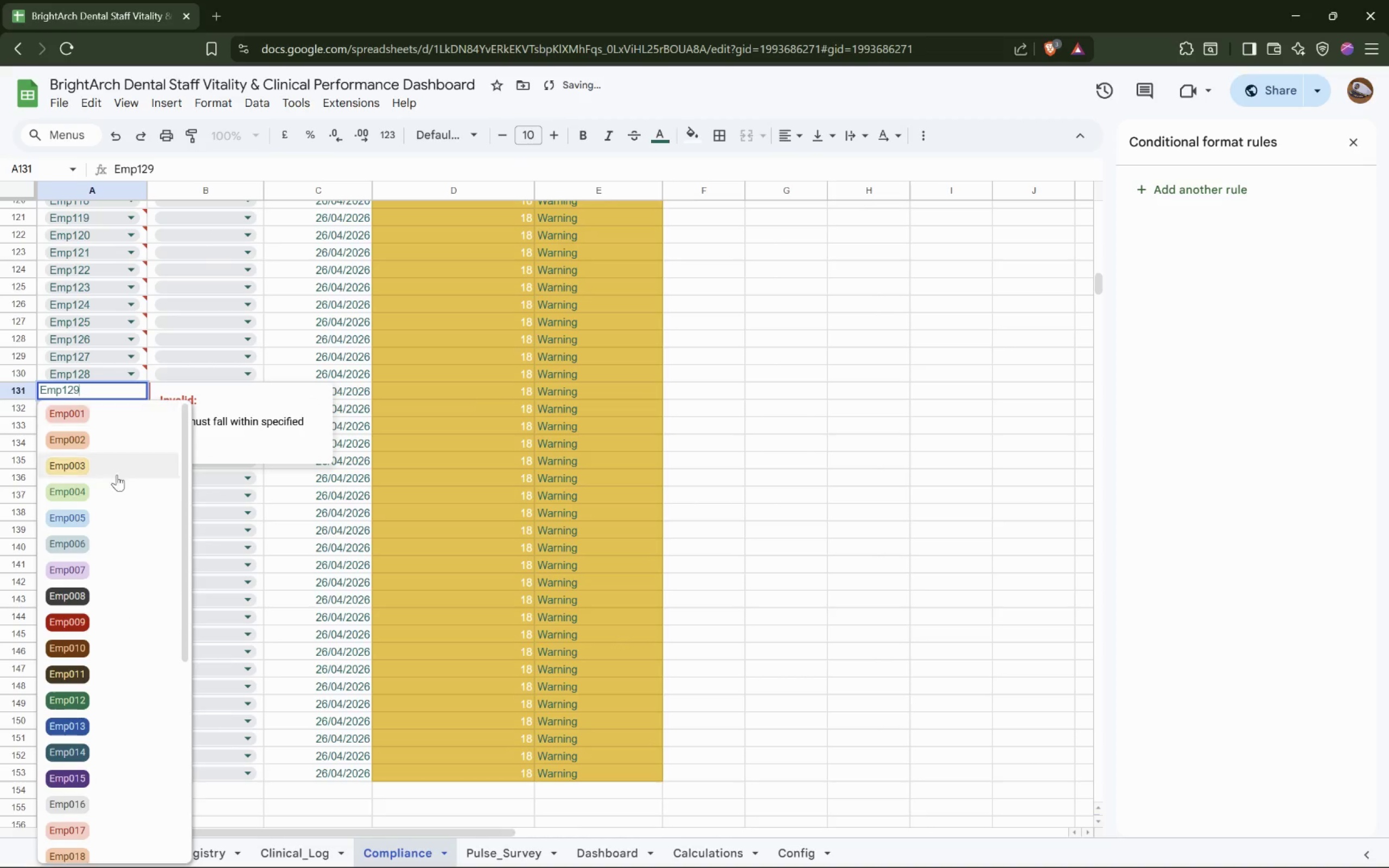 
left_click([103, 567])
 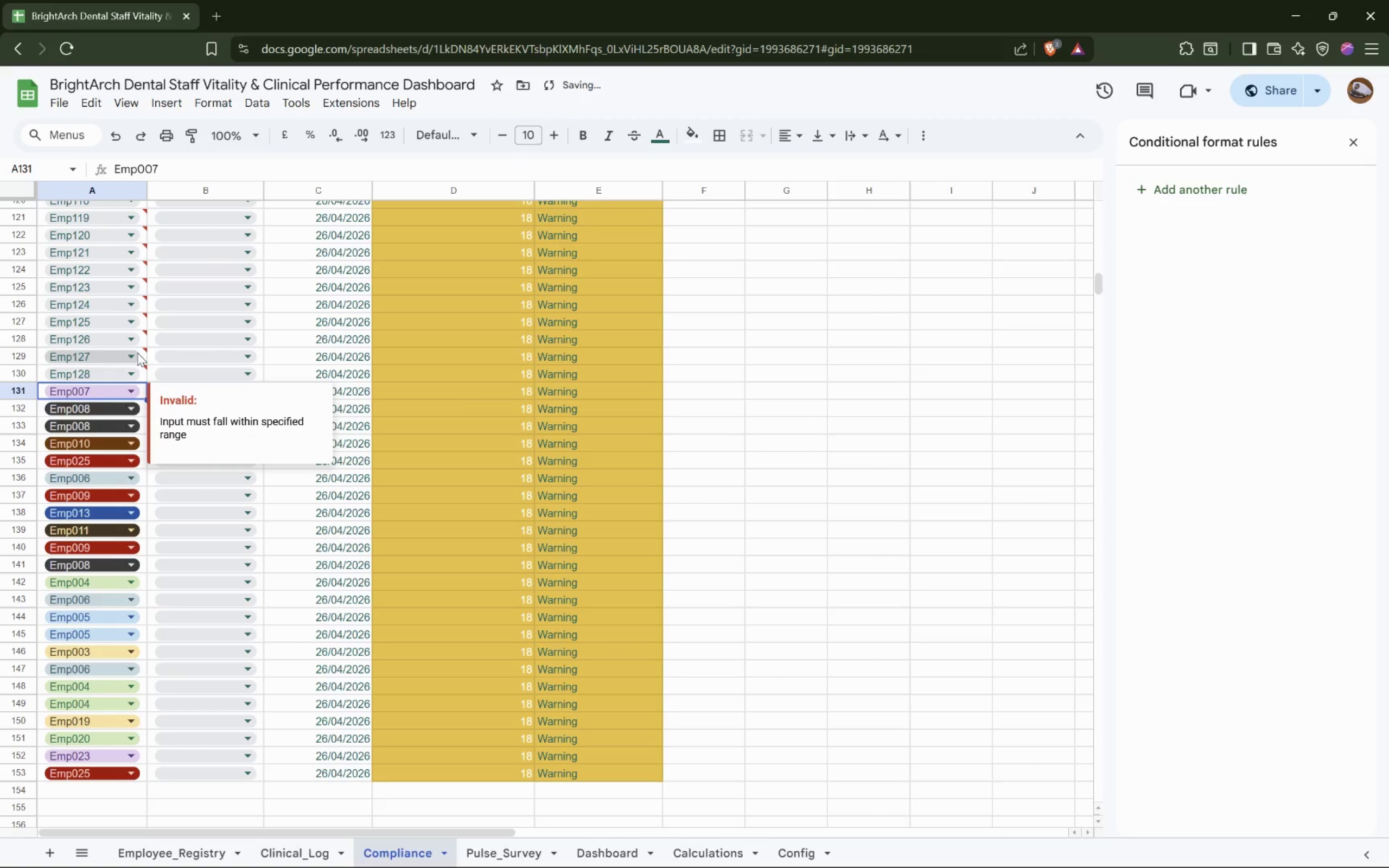 
left_click([127, 378])
 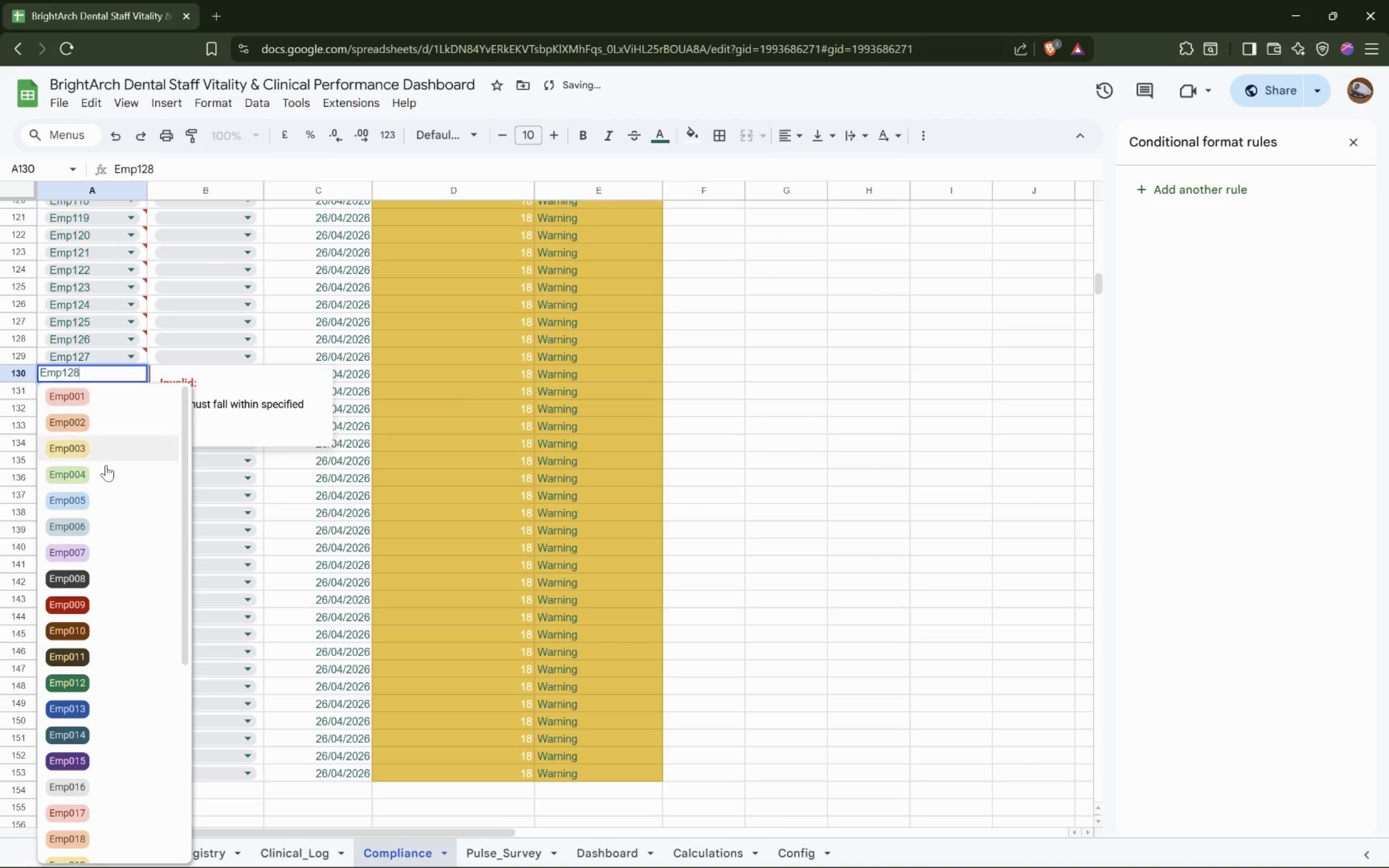 
left_click([103, 503])
 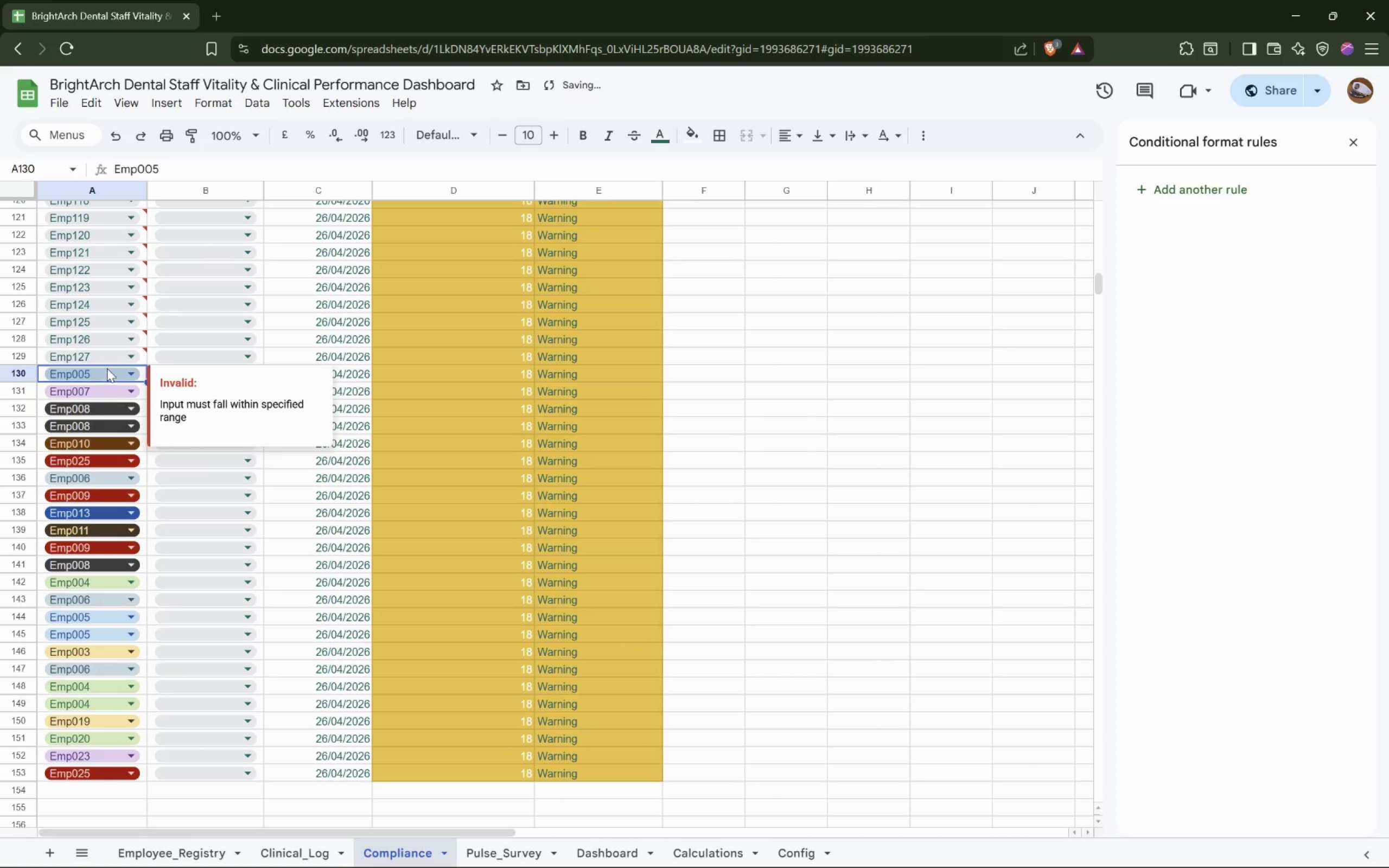 
left_click([124, 355])
 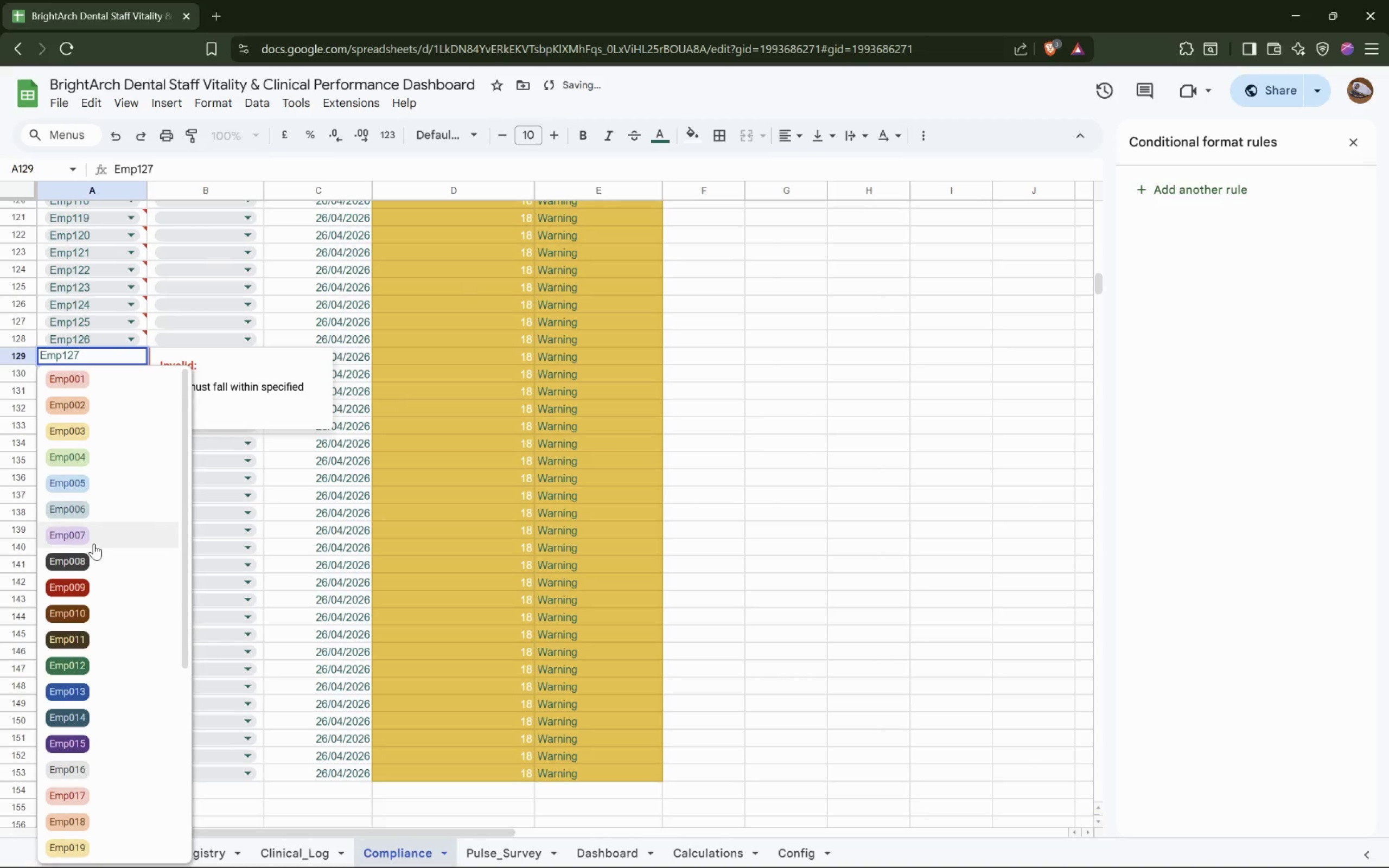 
left_click([100, 503])
 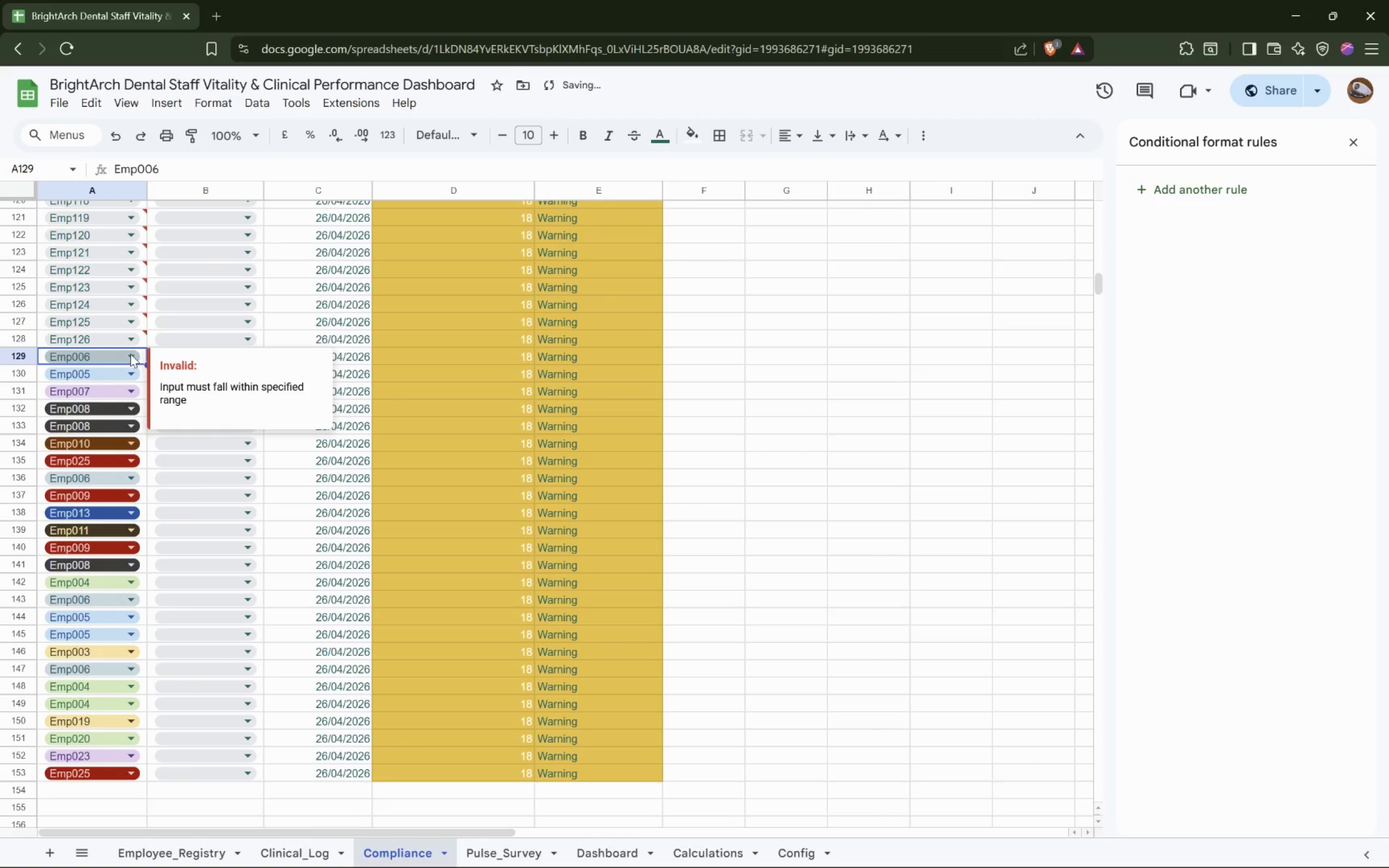 
scroll: coordinate [58, 491], scroll_direction: up, amount: 5.0
 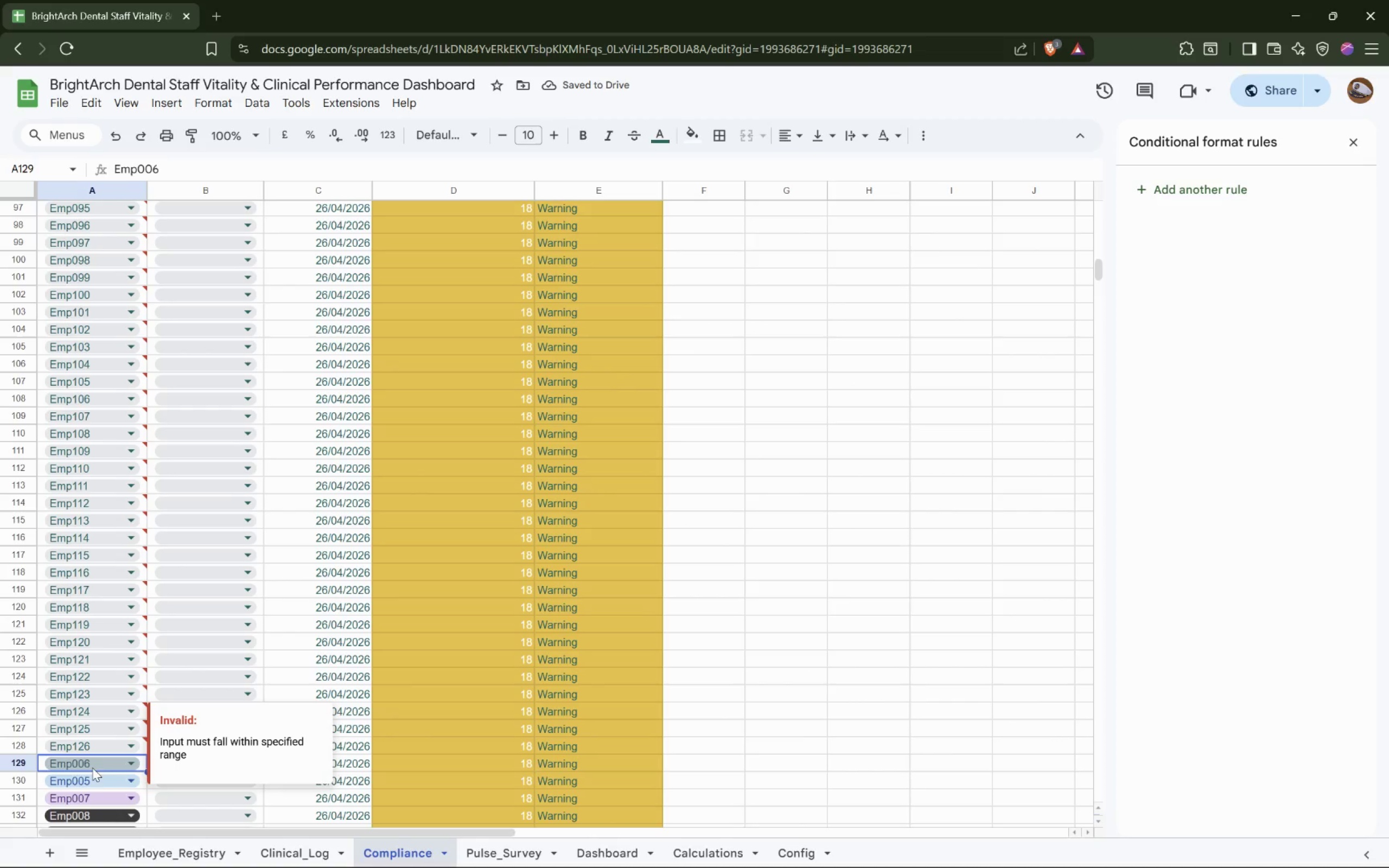 
left_click([107, 765])
 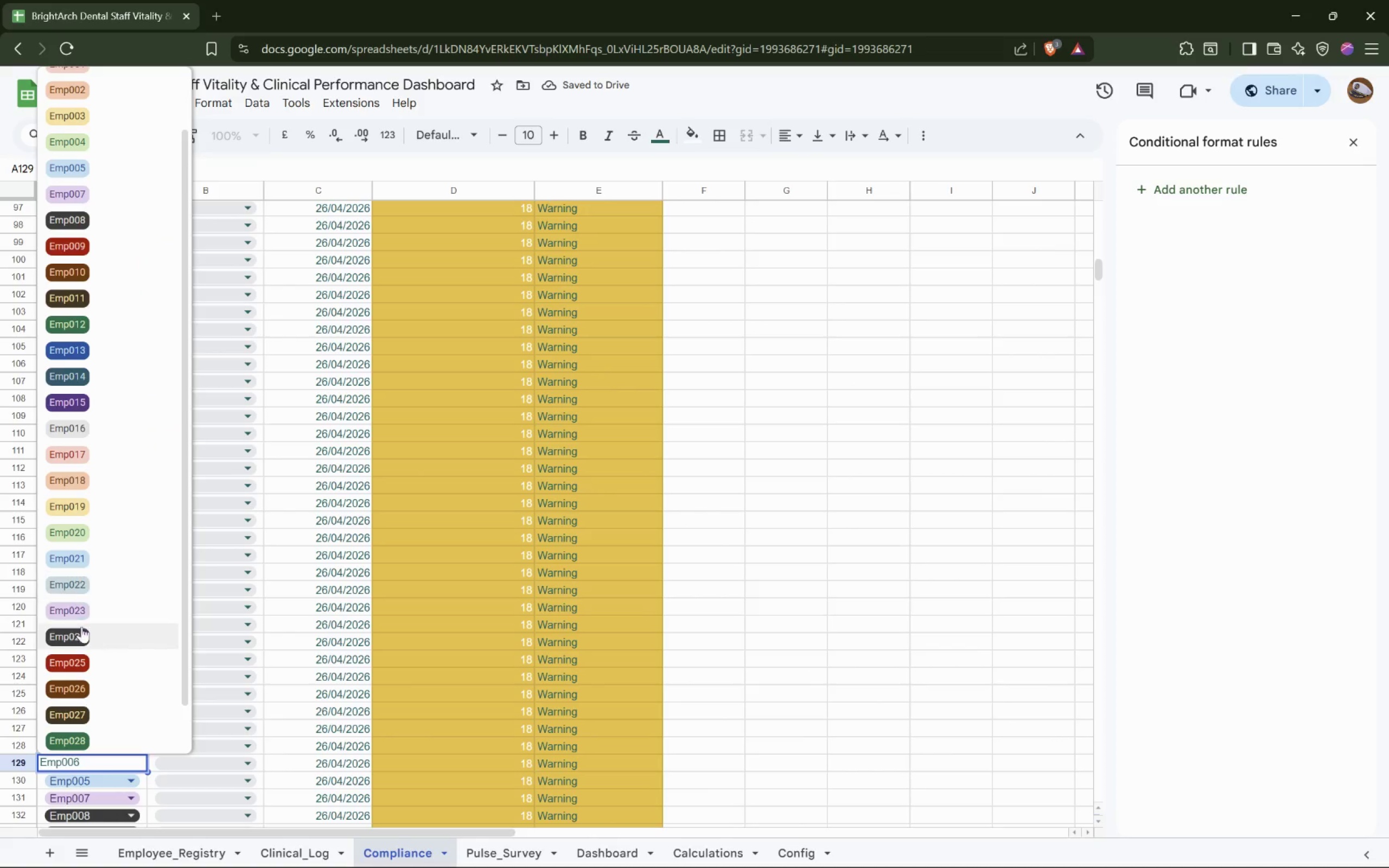 
scroll: coordinate [96, 691], scroll_direction: down, amount: 5.0
 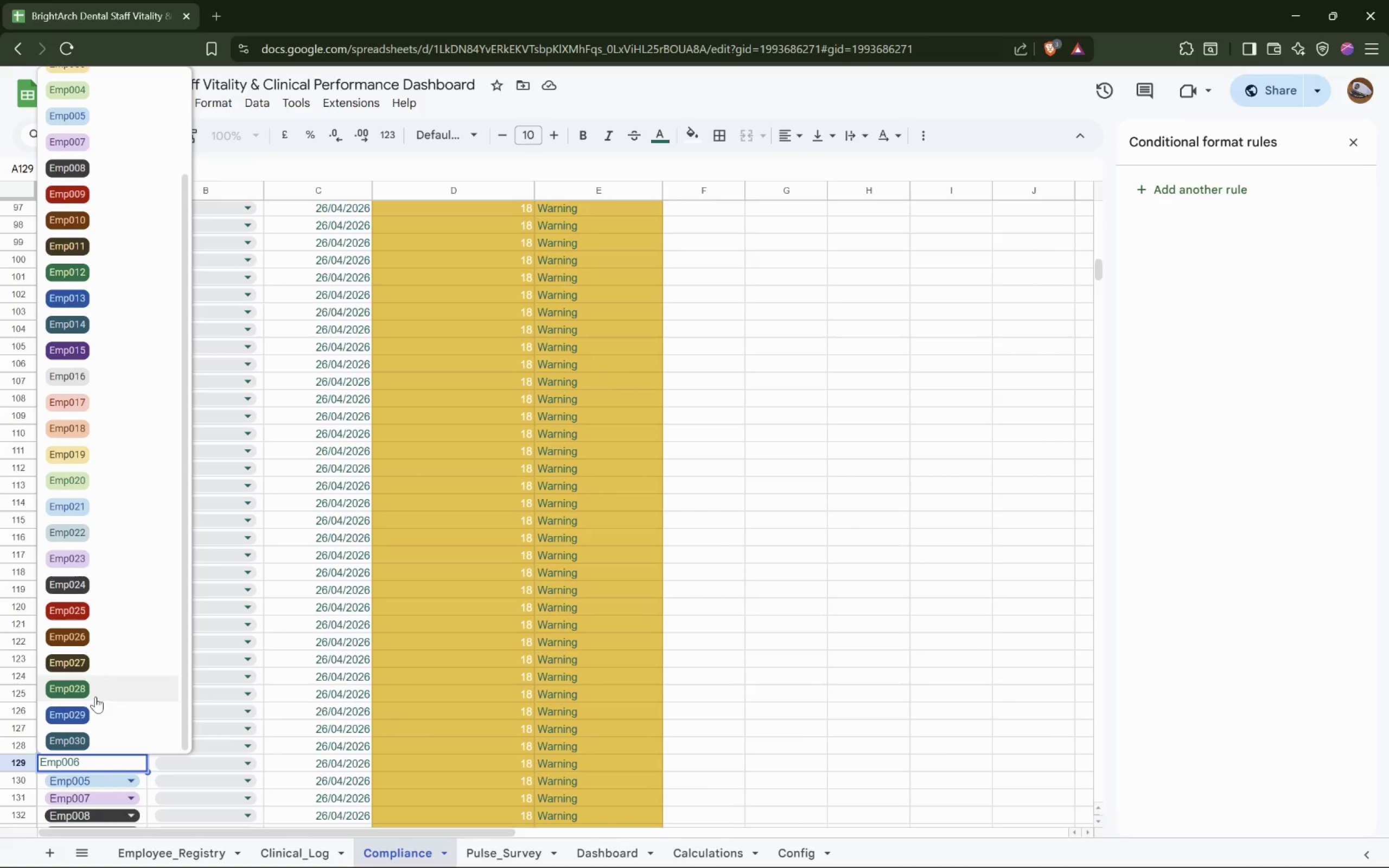 
left_click([93, 713])
 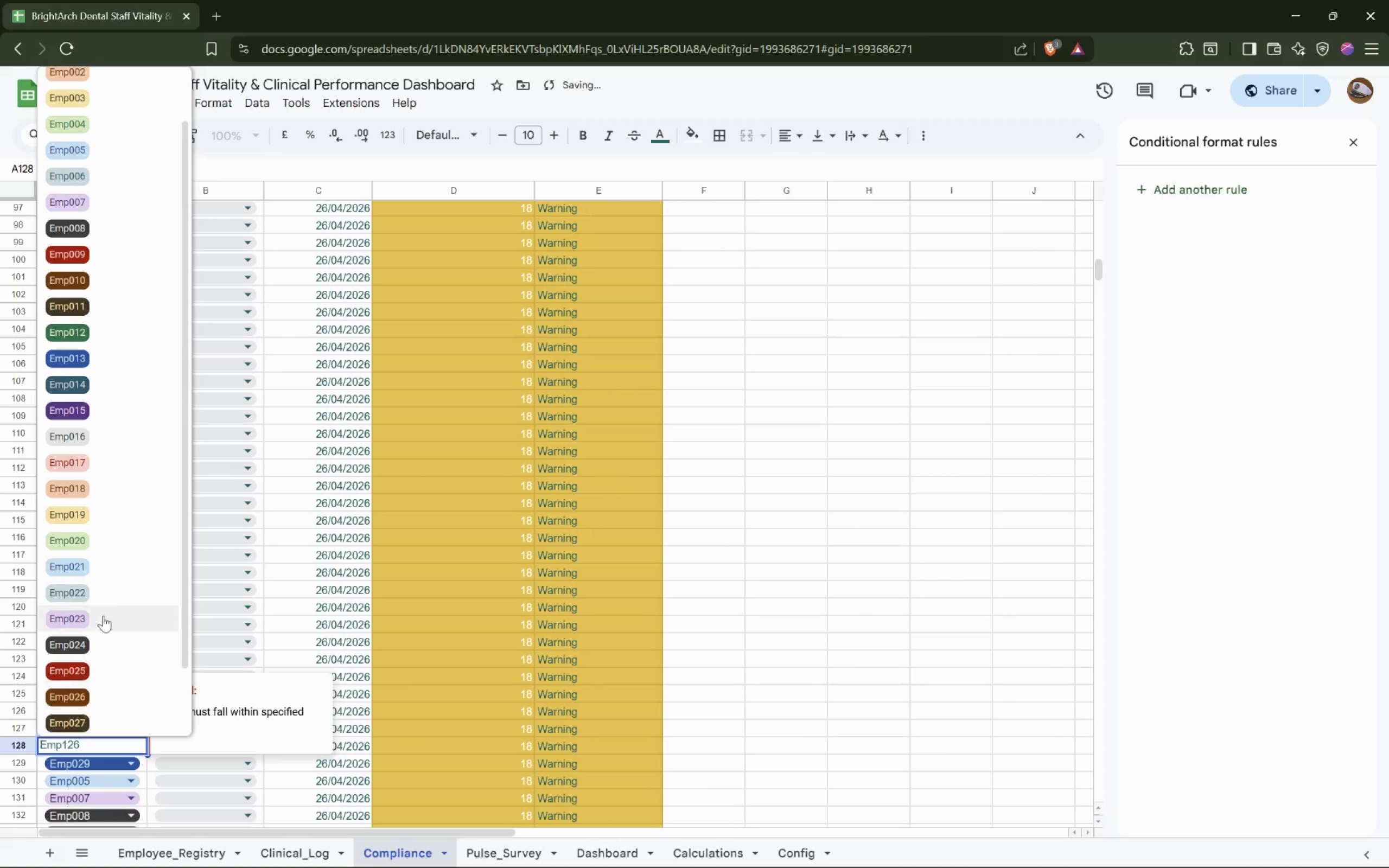 
left_click([104, 546])
 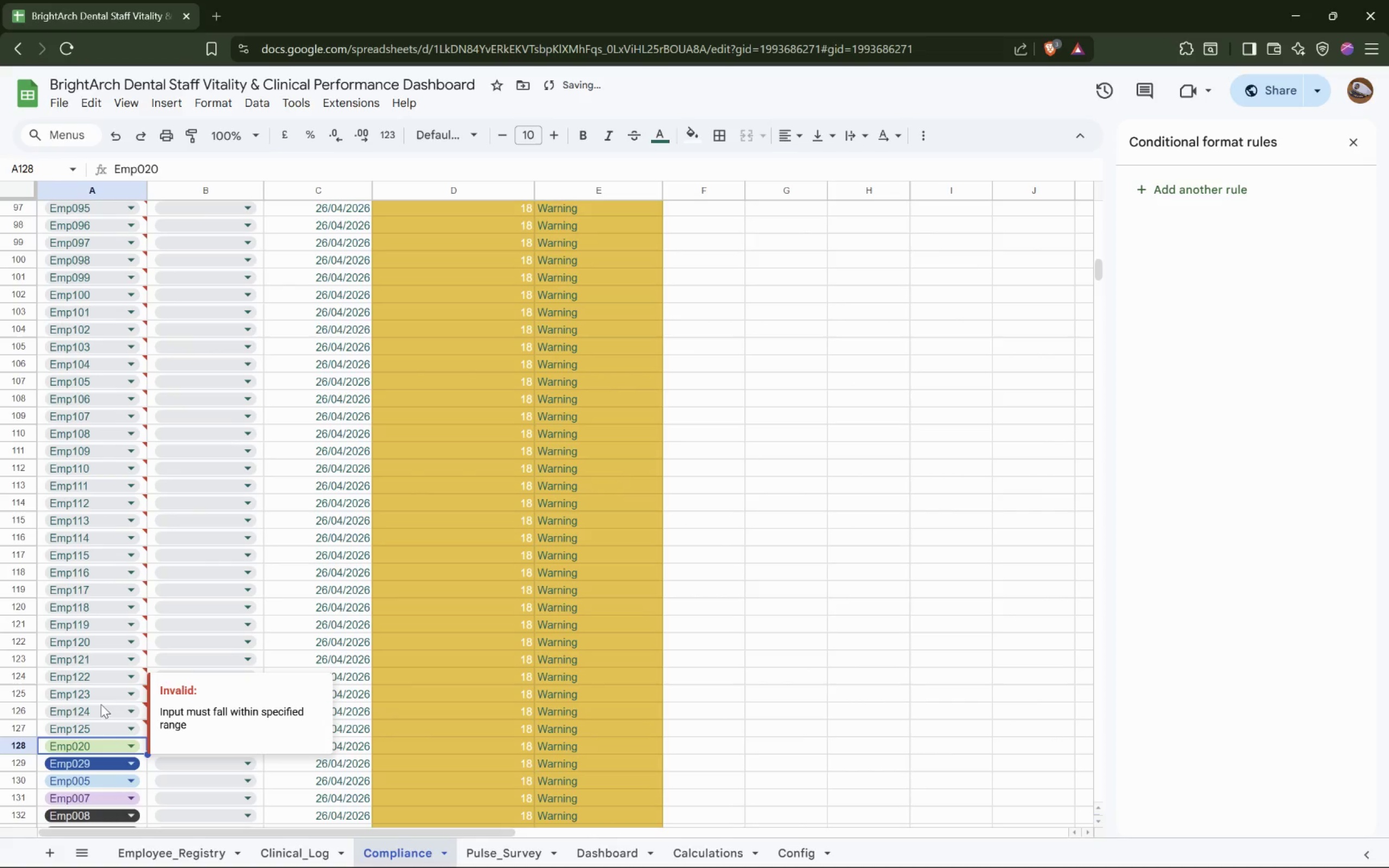 
left_click([111, 725])
 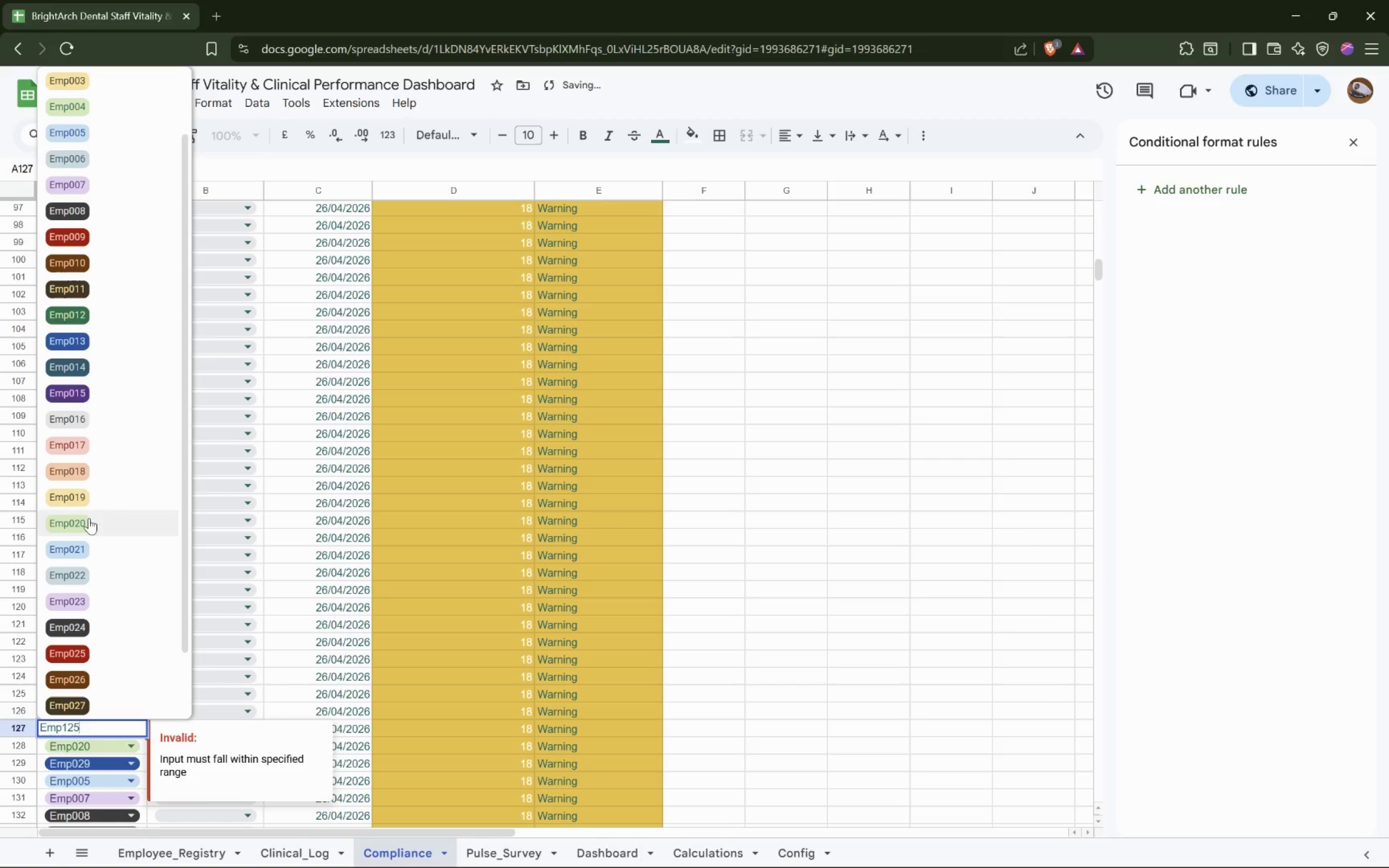 
left_click([92, 504])
 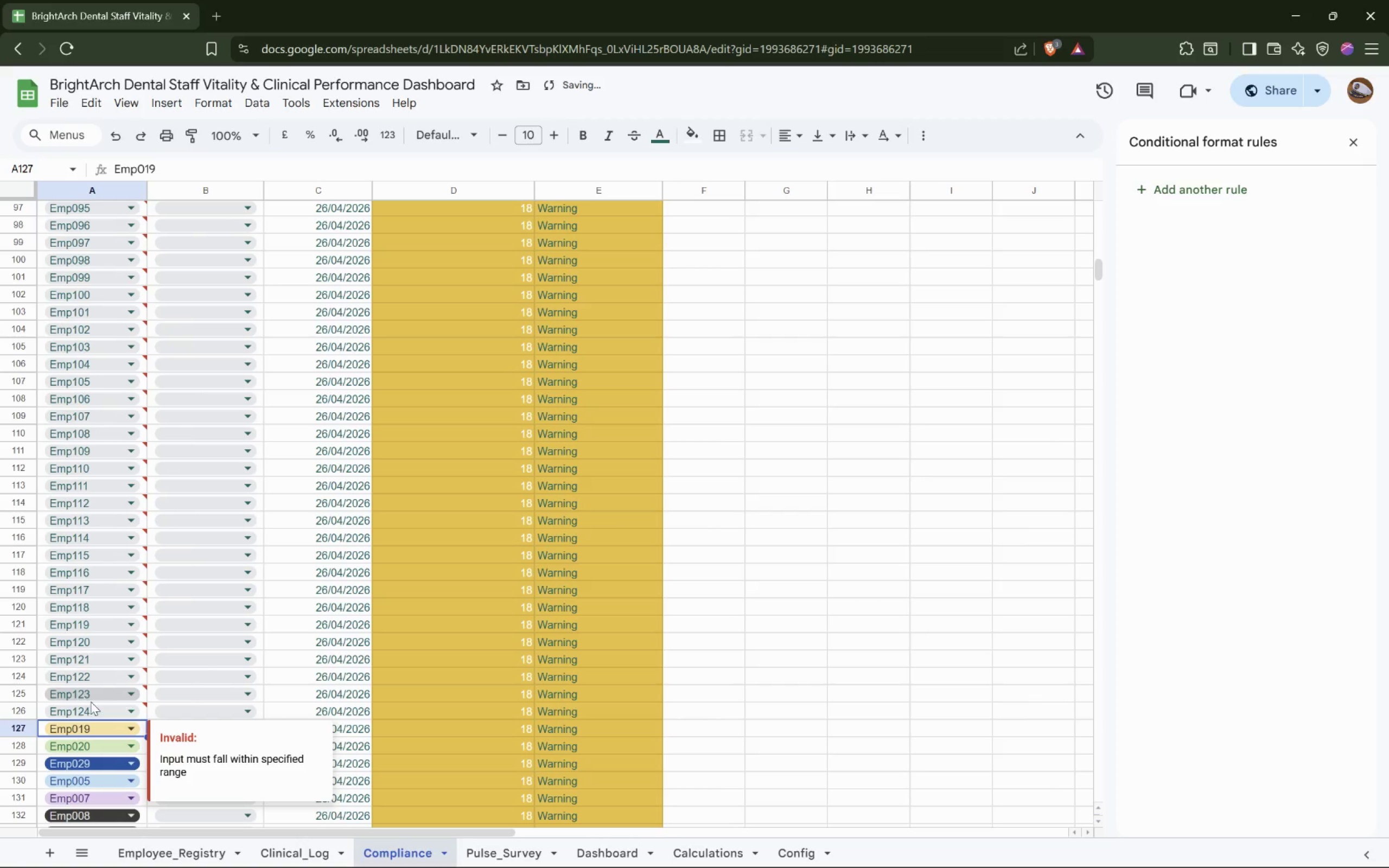 
left_click([119, 717])
 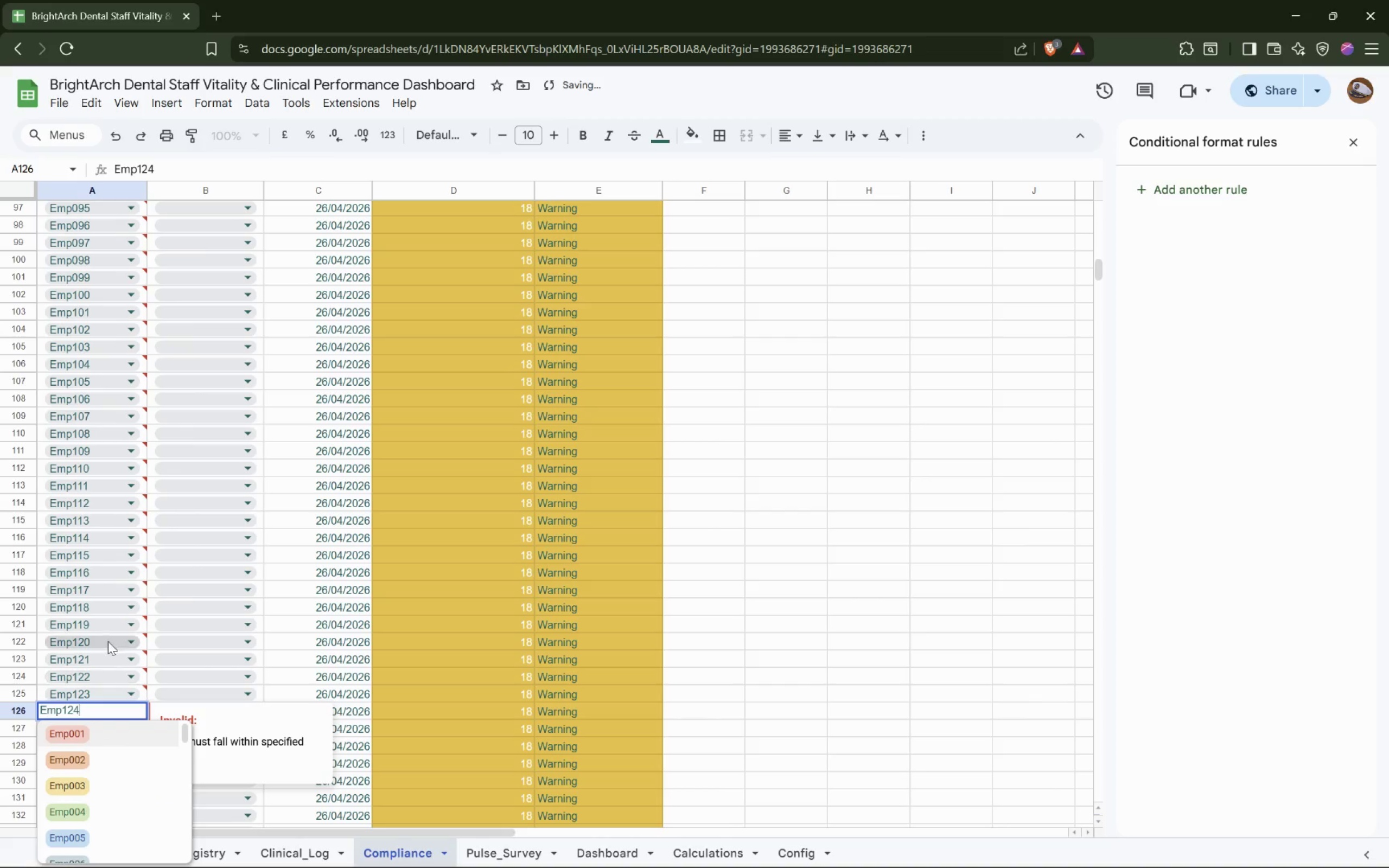 
left_click([92, 790])
 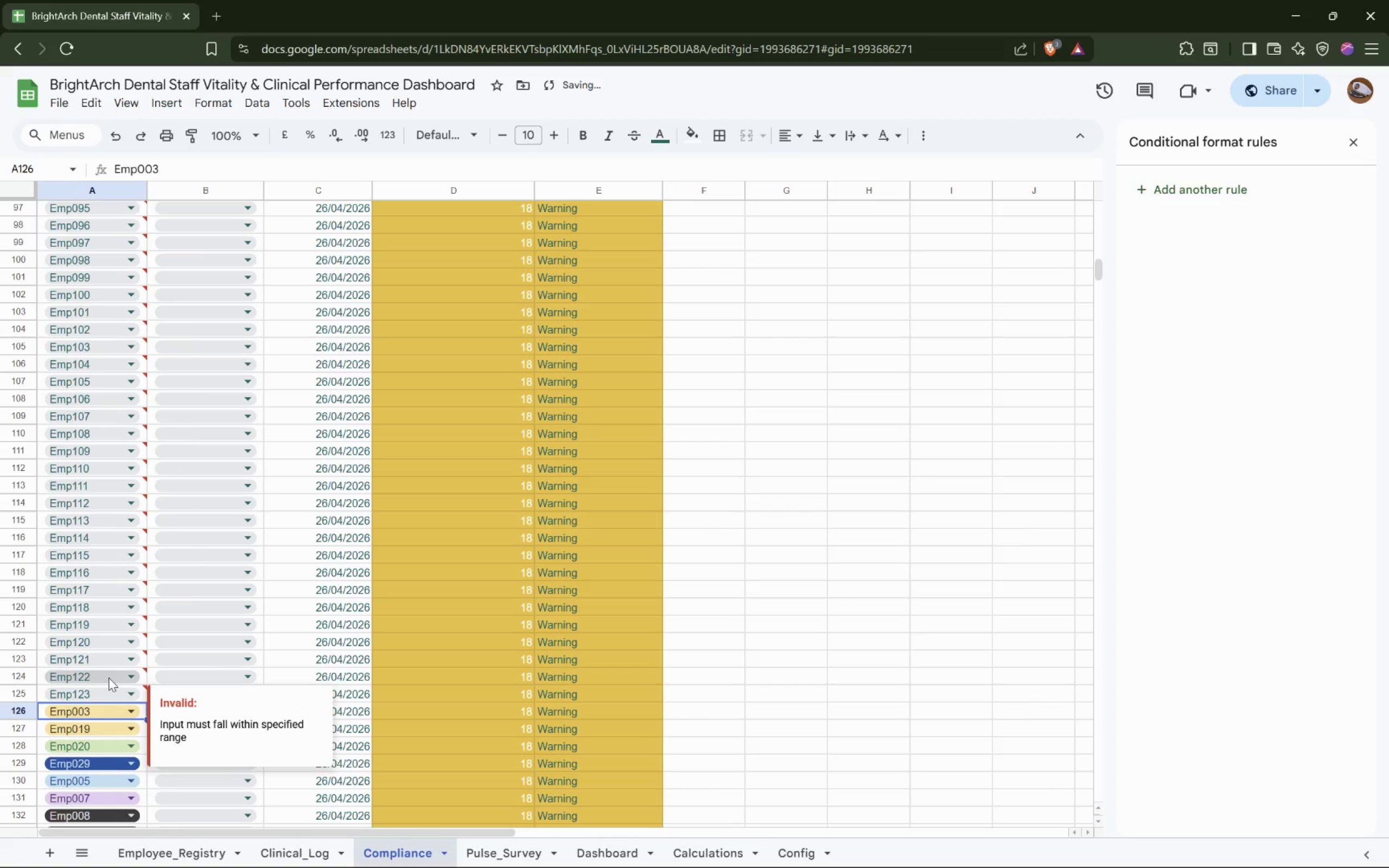 
left_click([120, 698])
 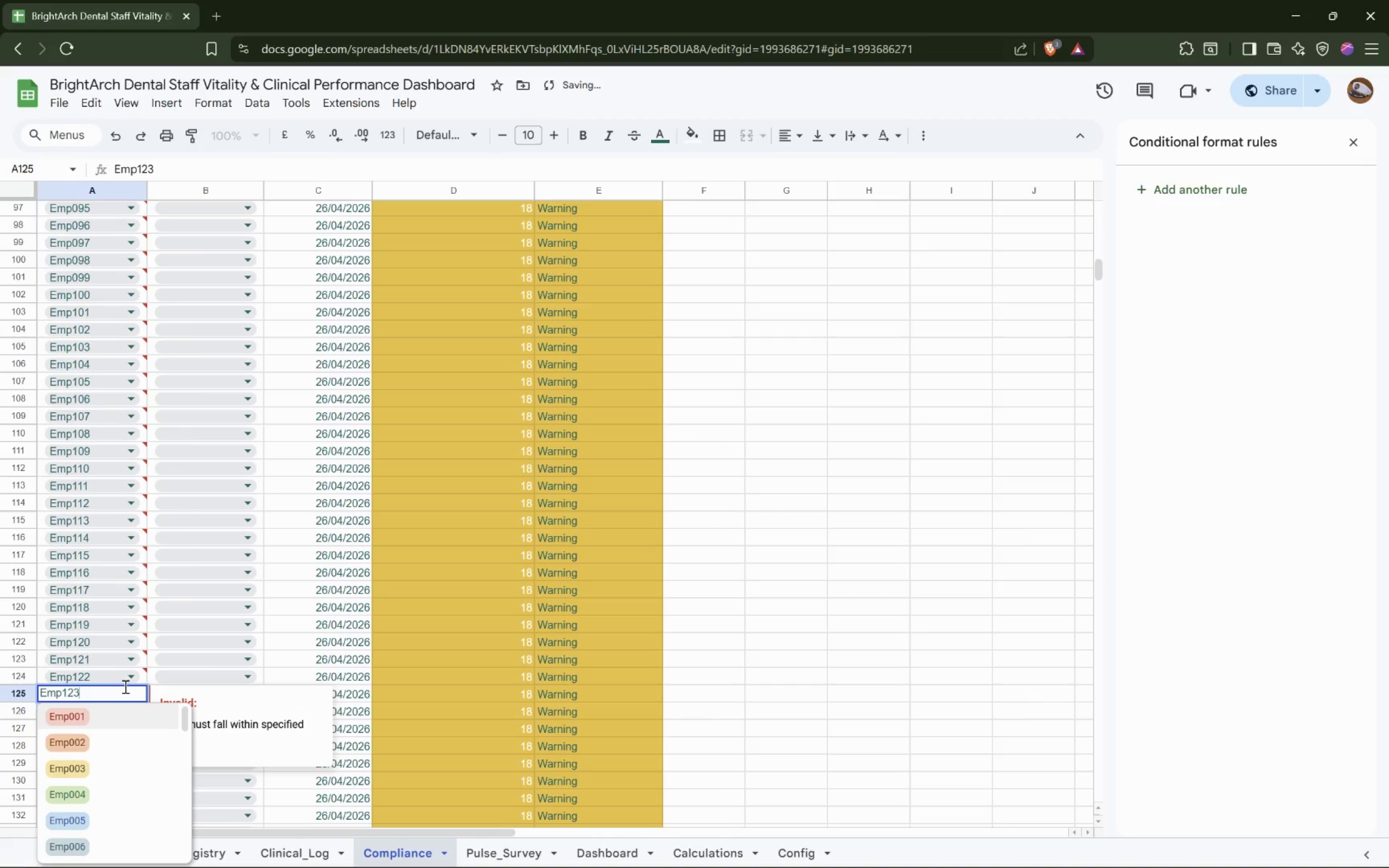 
left_click([93, 802])
 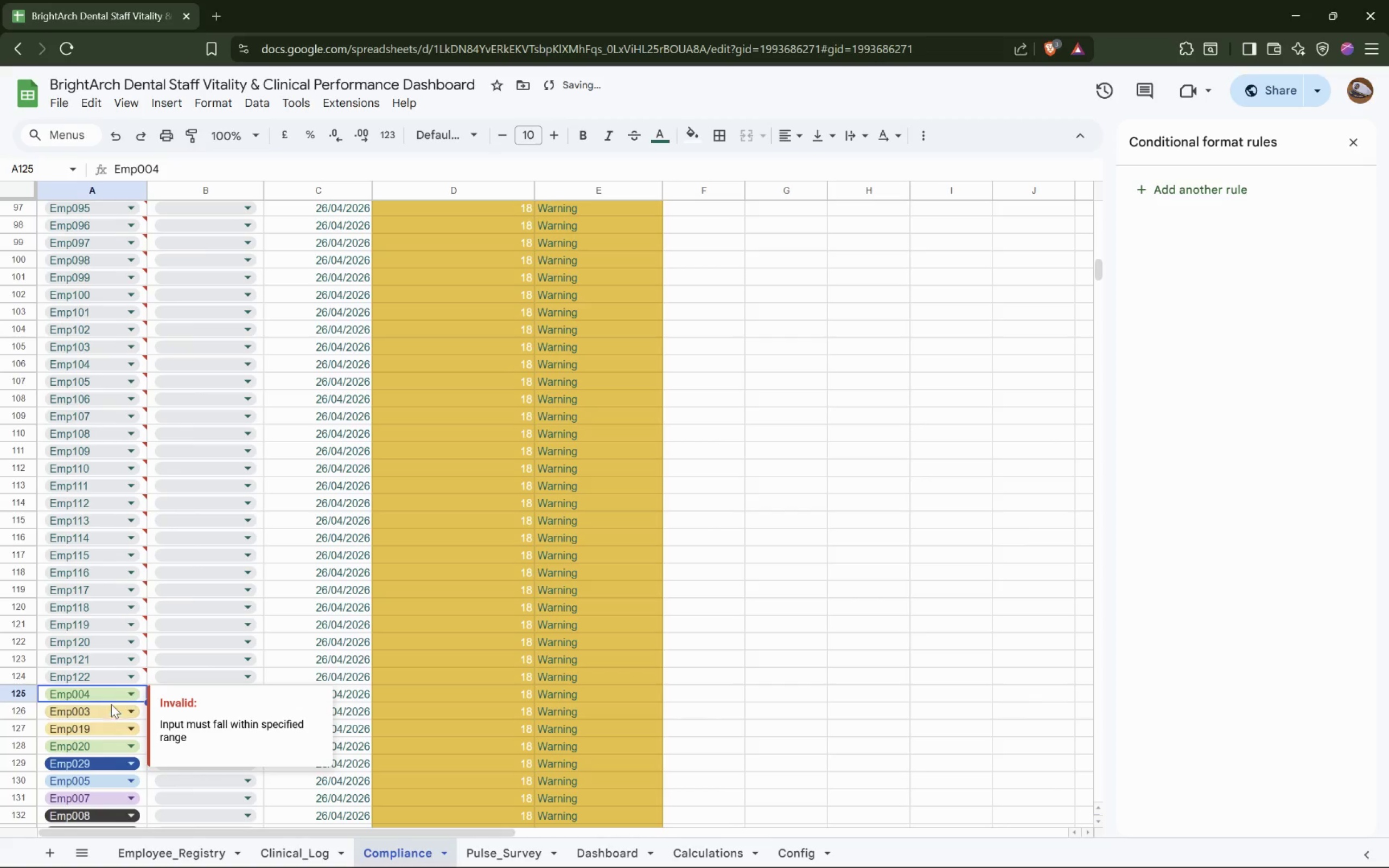 
left_click([128, 683])
 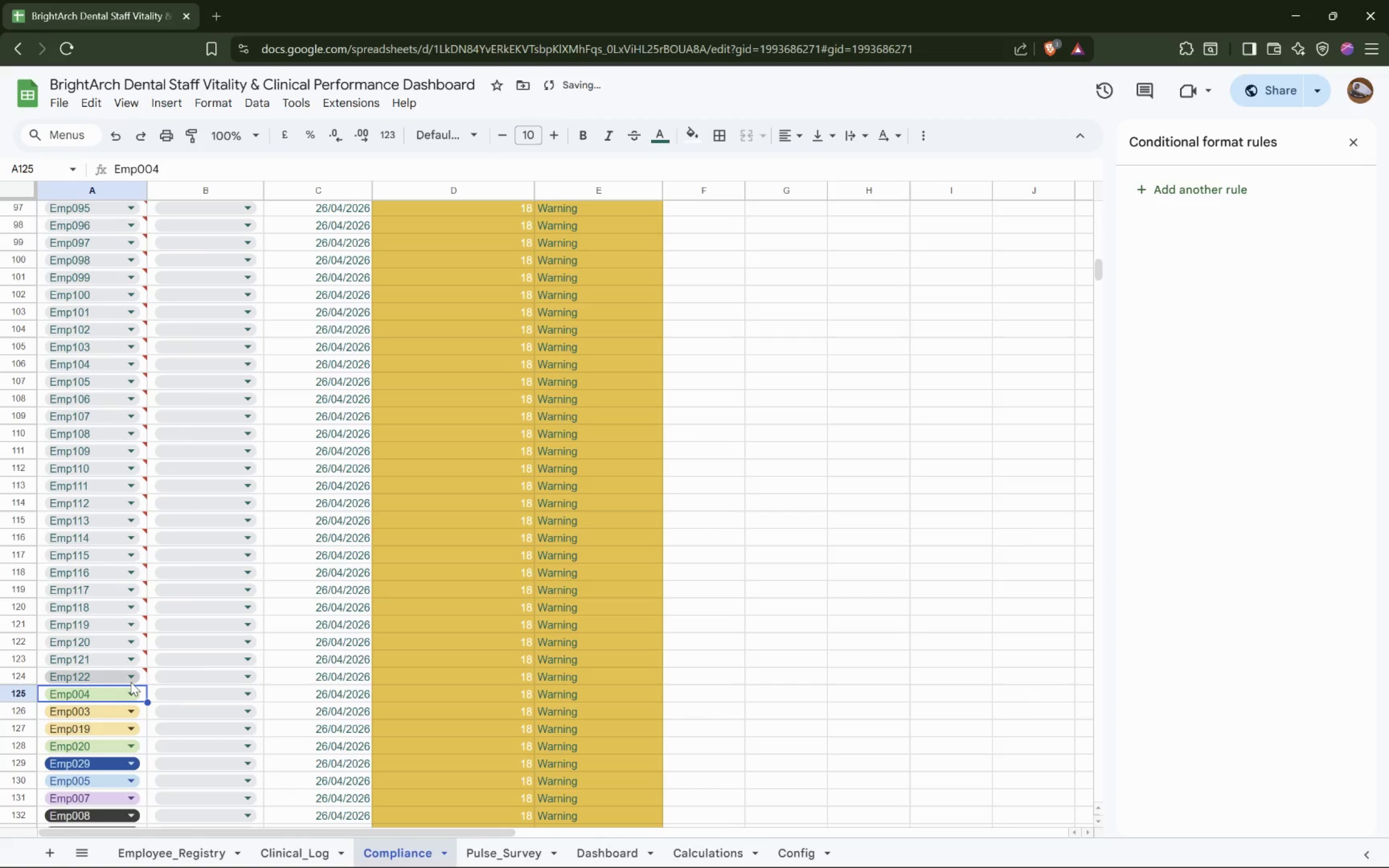 
left_click([131, 682])
 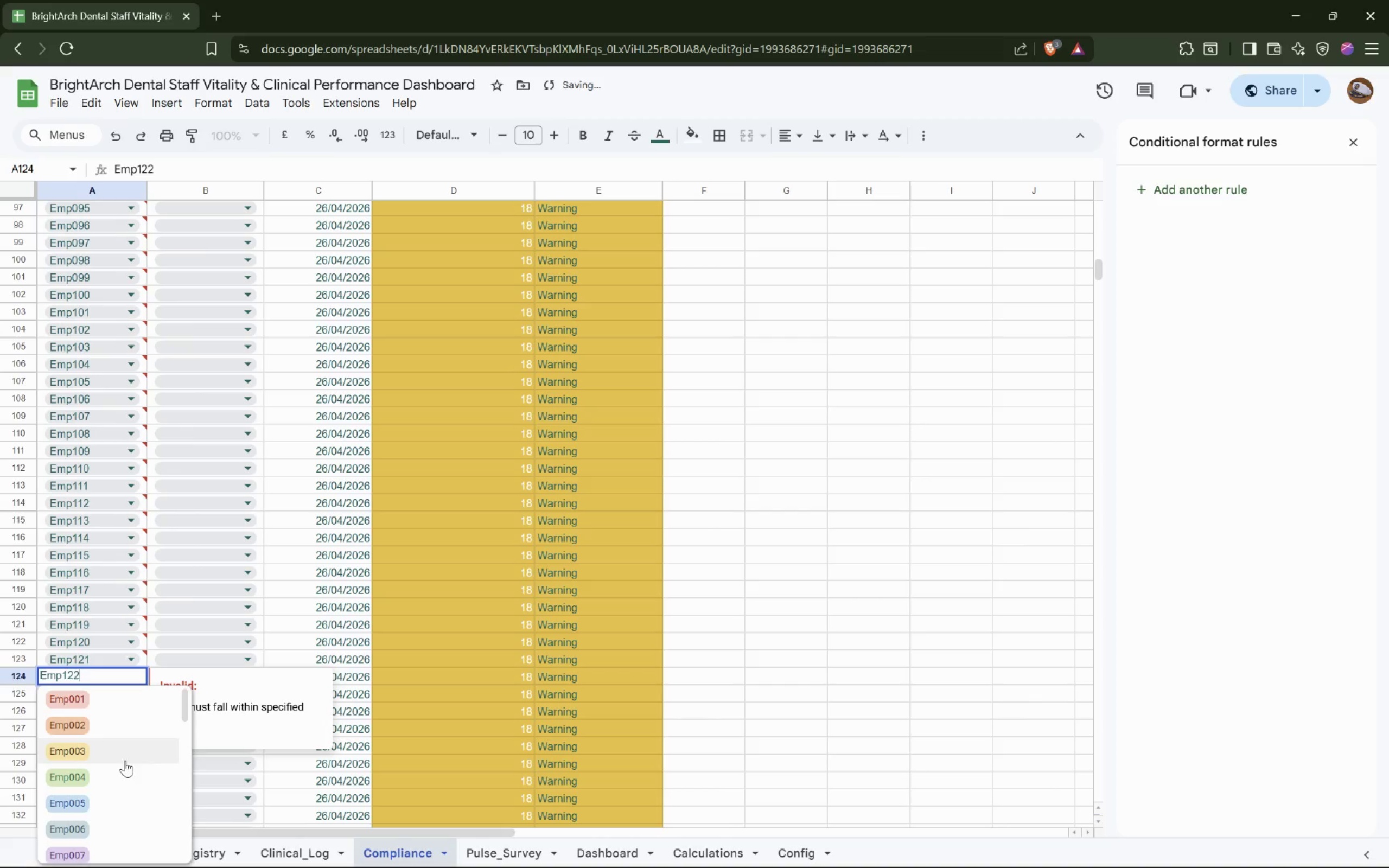 
left_click([108, 830])
 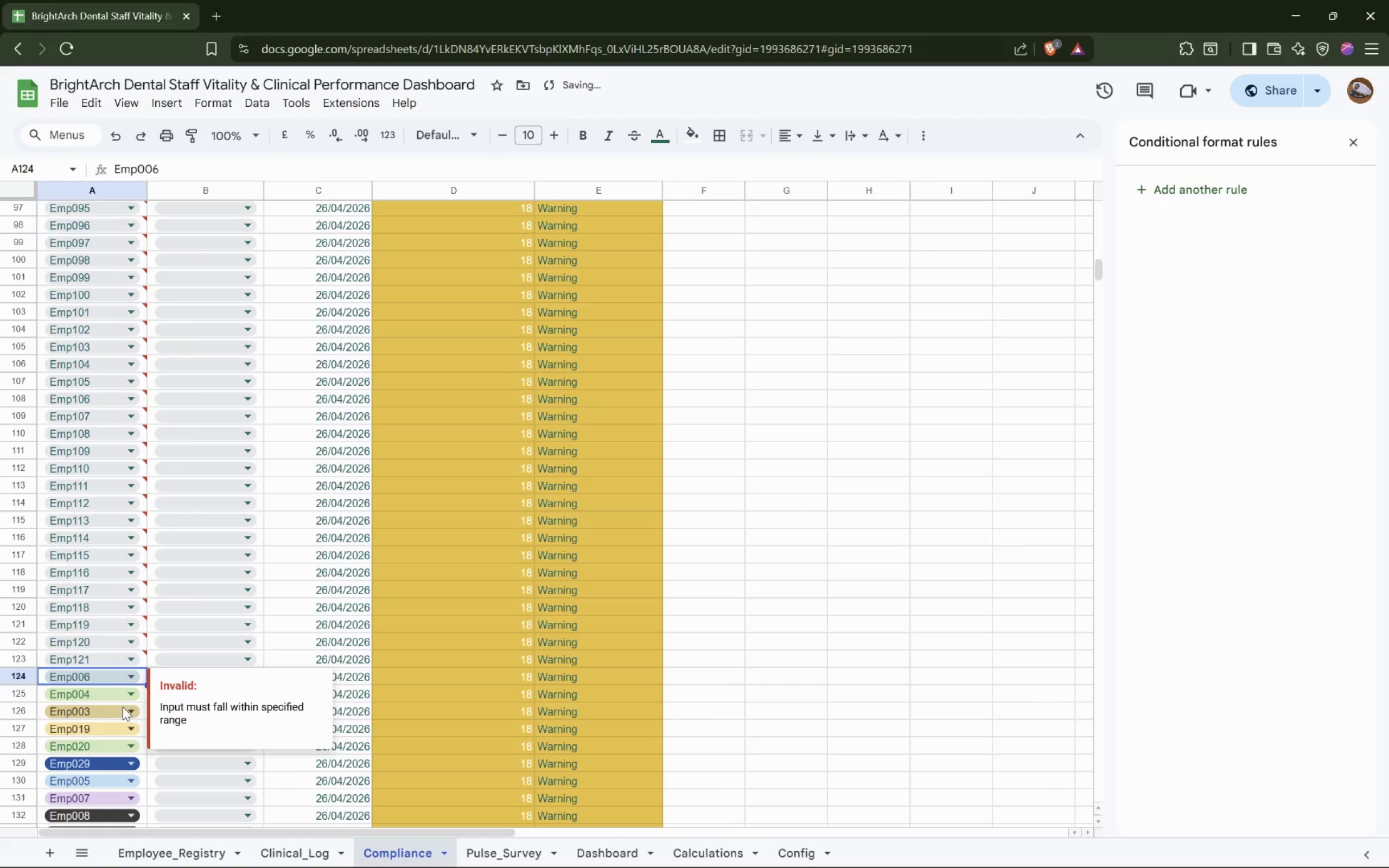 
scroll: coordinate [123, 707], scroll_direction: down, amount: 3.0
 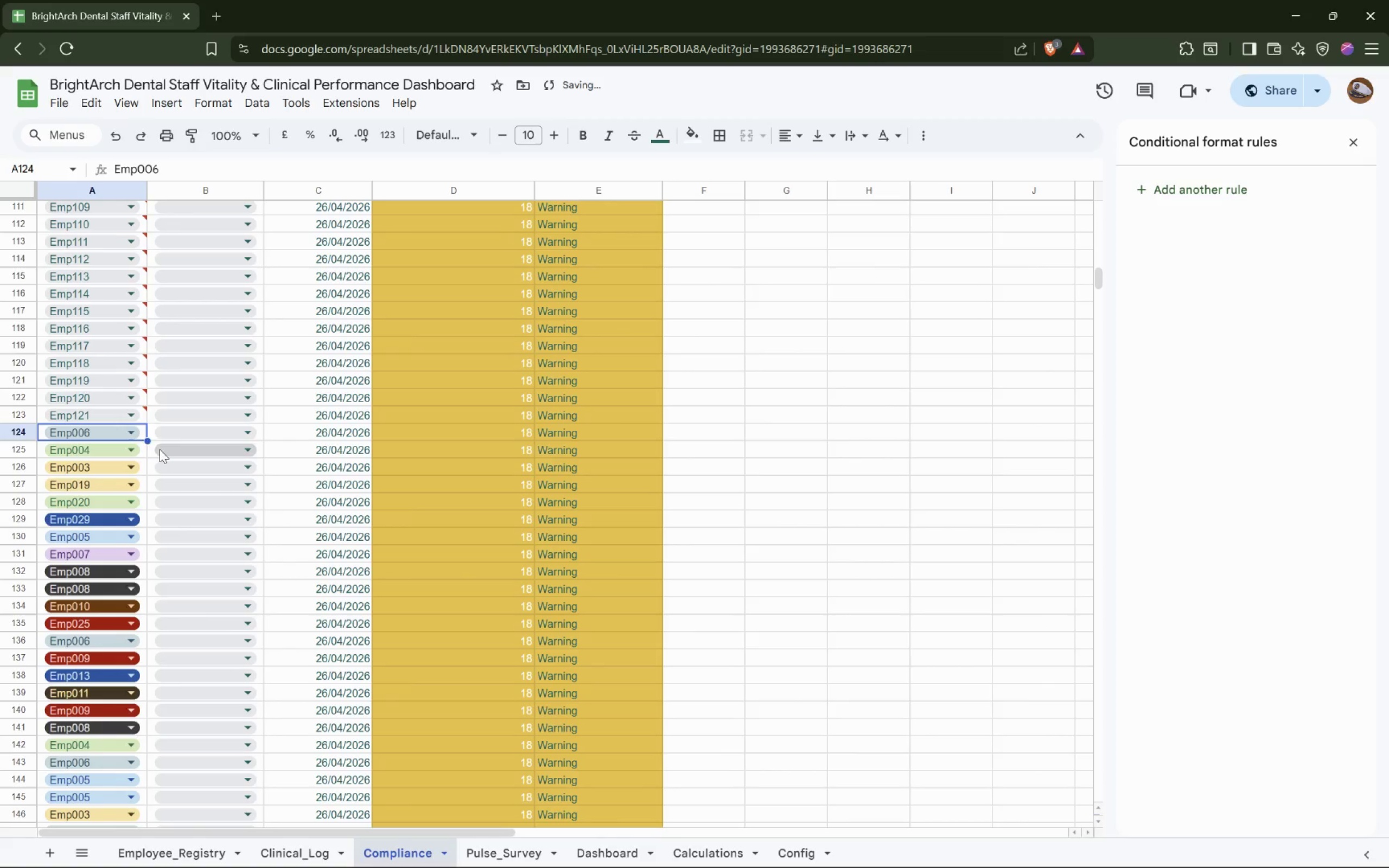 
left_click([130, 418])
 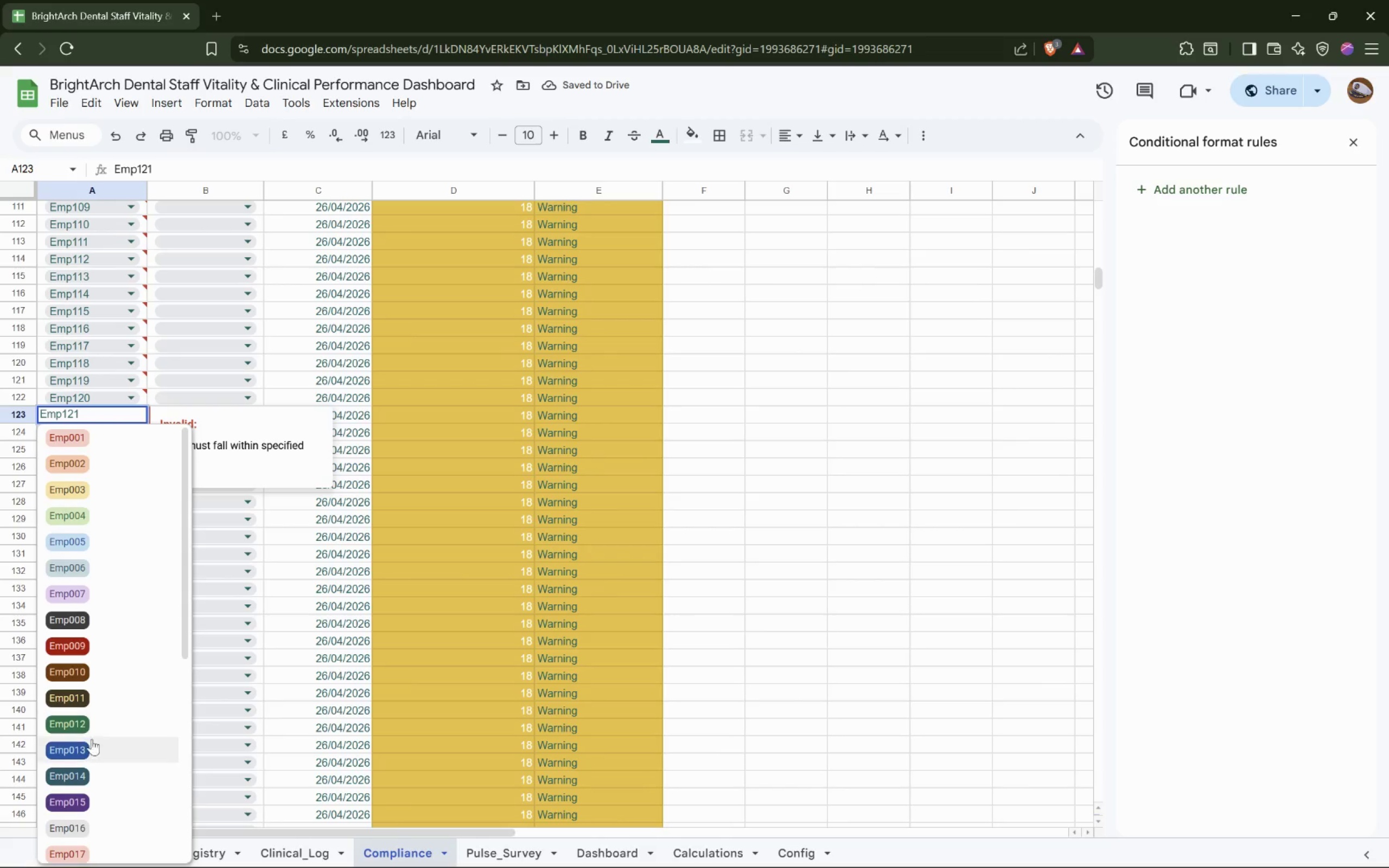 
left_click([91, 745])
 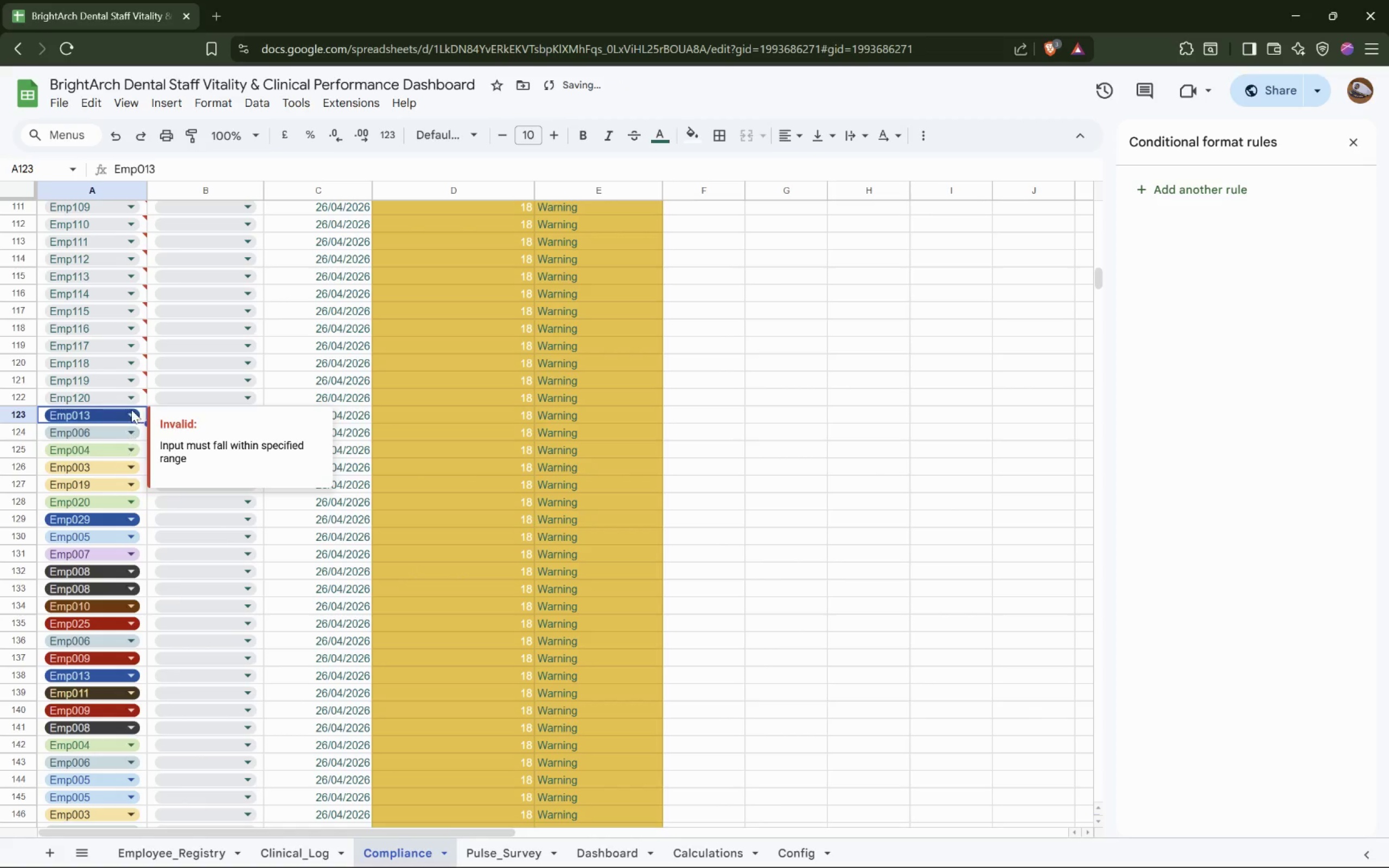 
left_click([135, 400])
 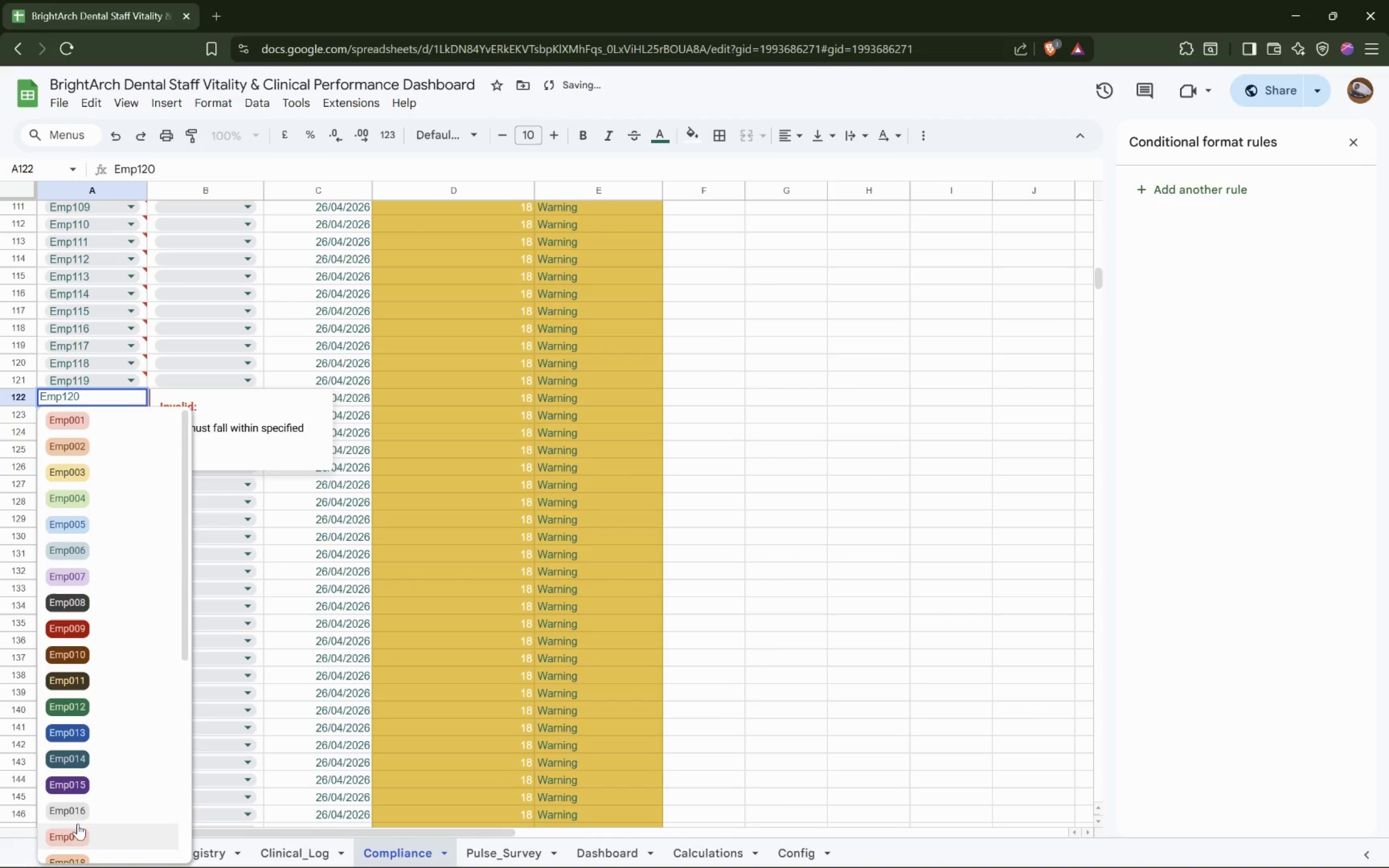 
left_click([86, 819])
 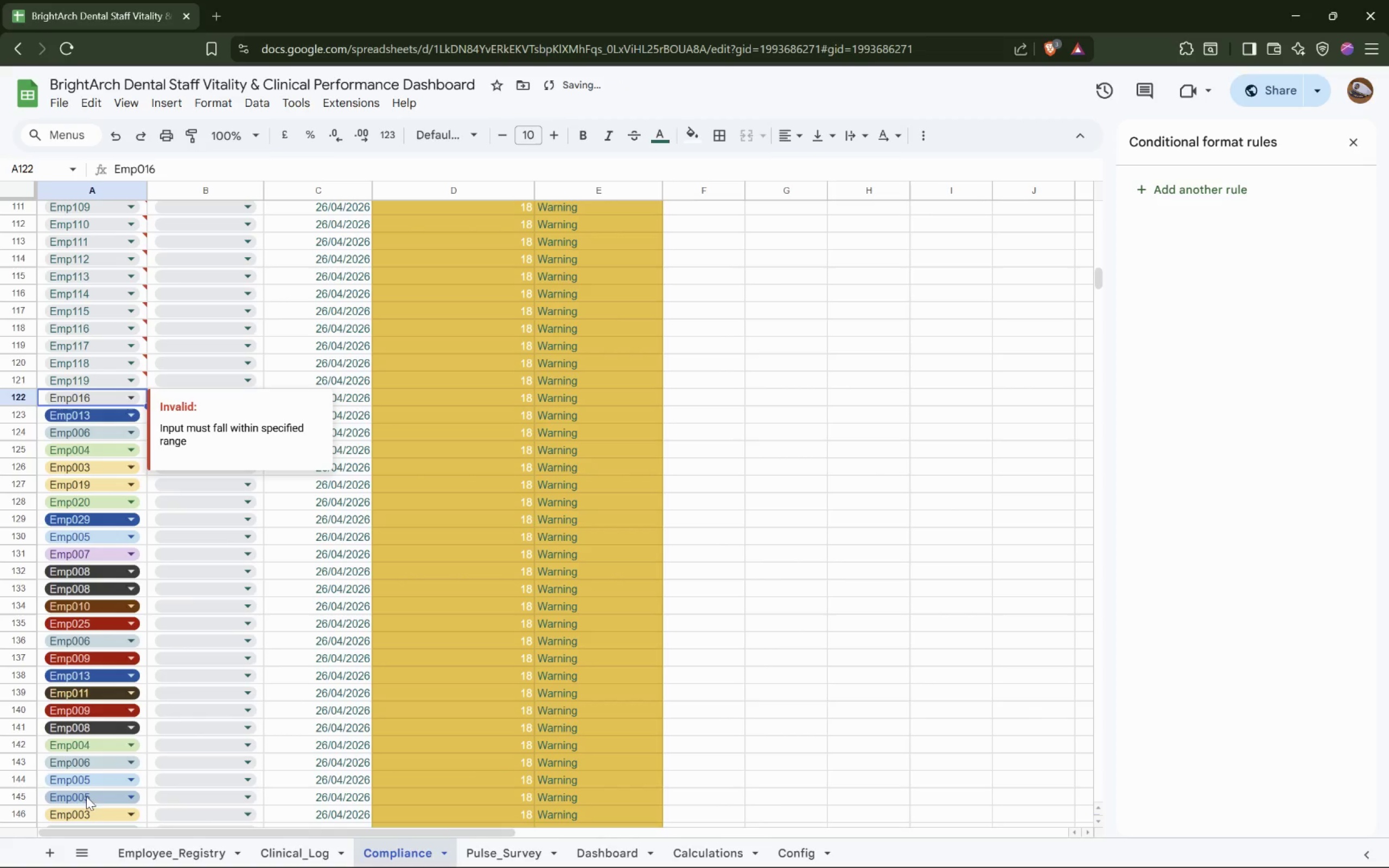 
scroll: coordinate [125, 767], scroll_direction: up, amount: 3.0
 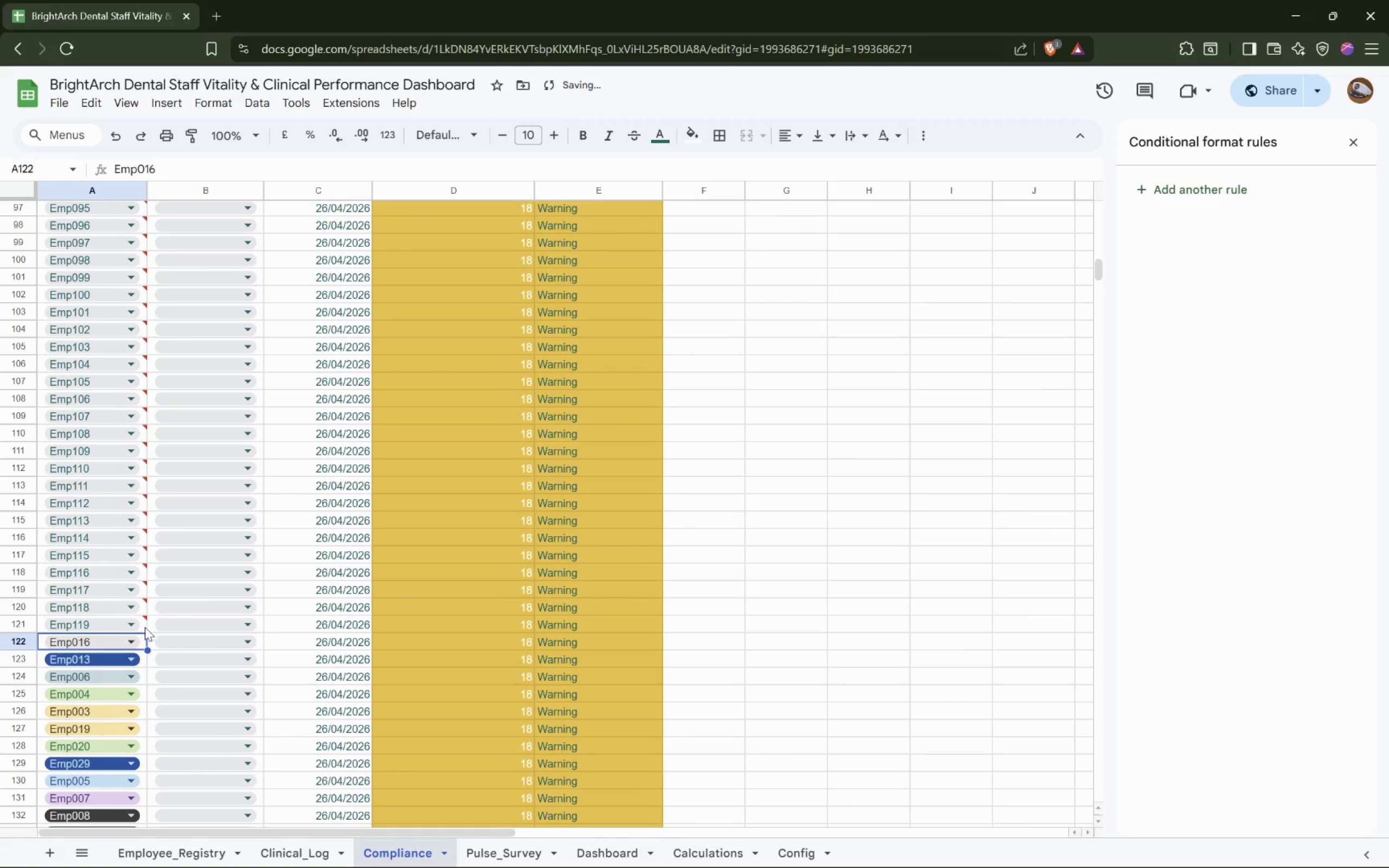 
left_click([133, 629])
 